 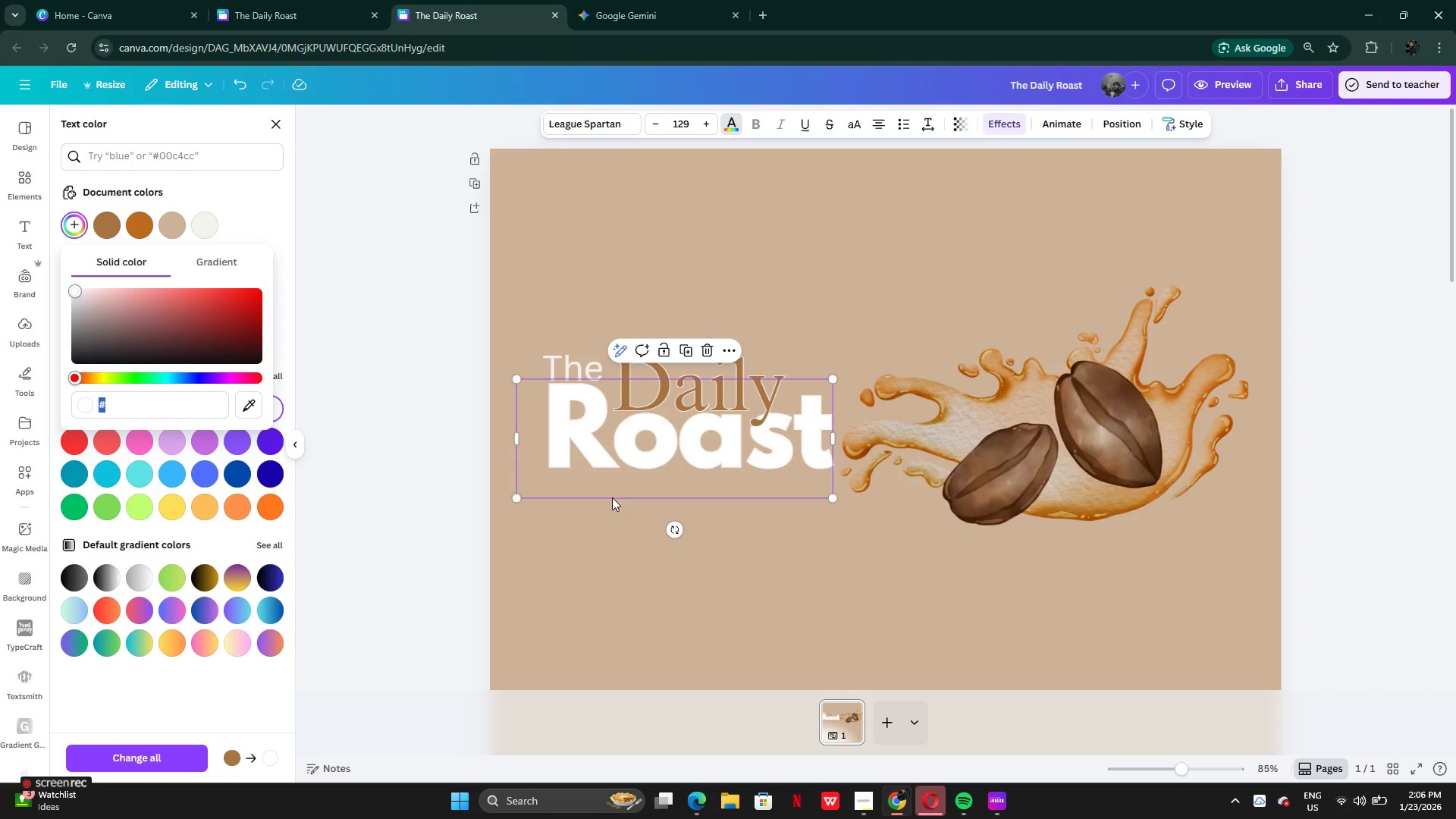 
key(Control+V)
 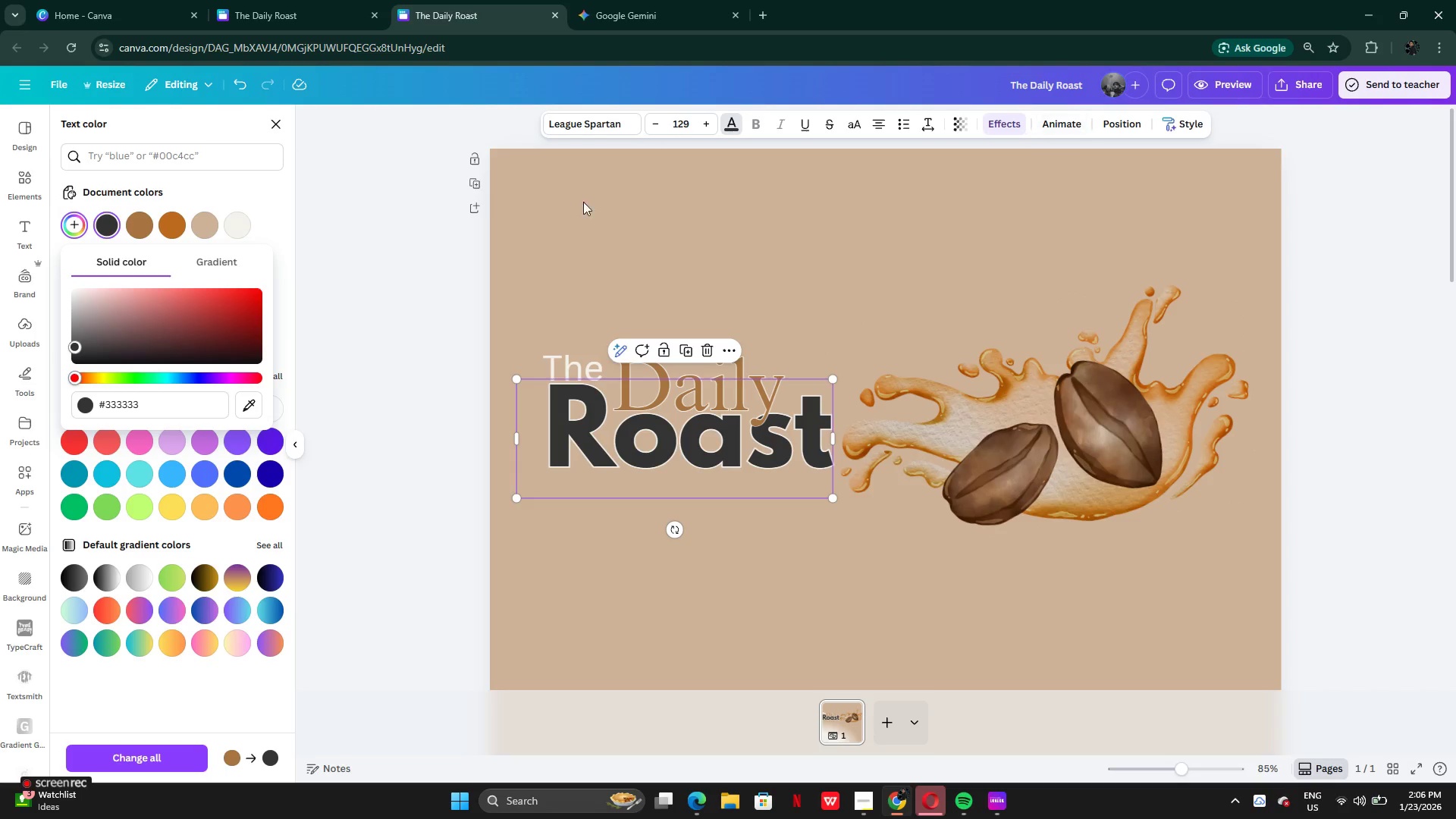 
left_click([720, 385])
 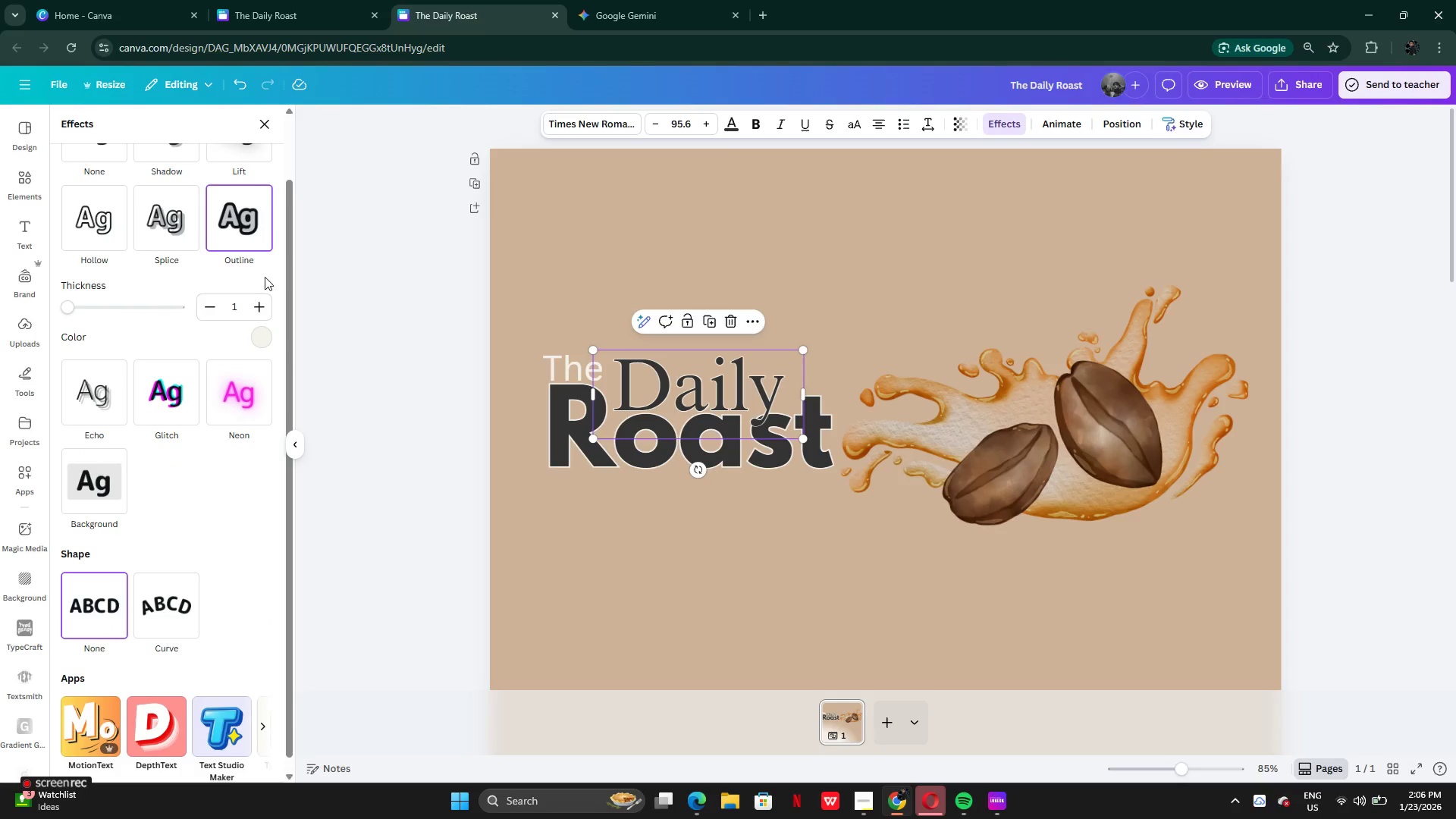 
wait(5.41)
 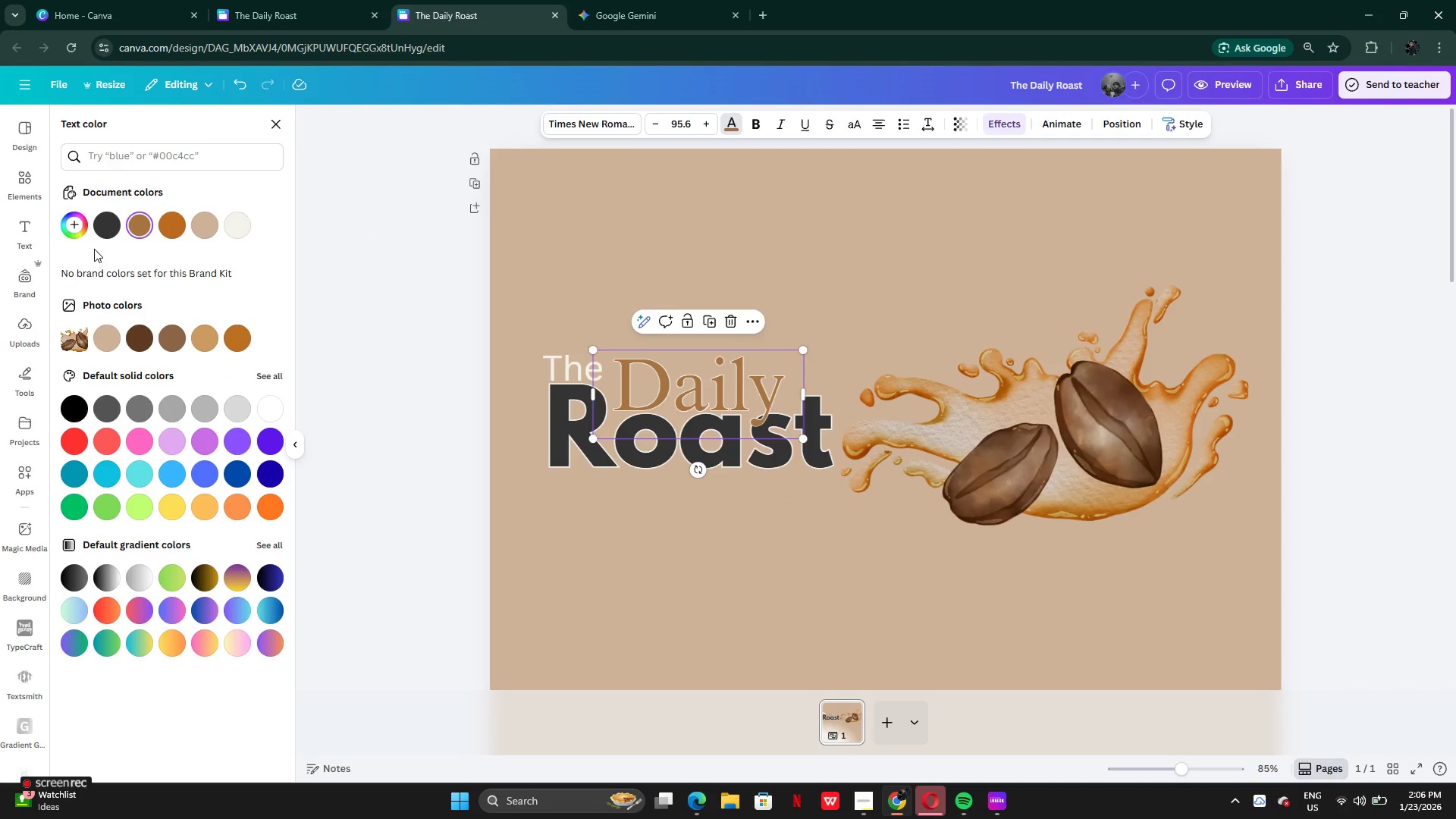 
scroll: coordinate [111, 246], scroll_direction: up, amount: 3.0
 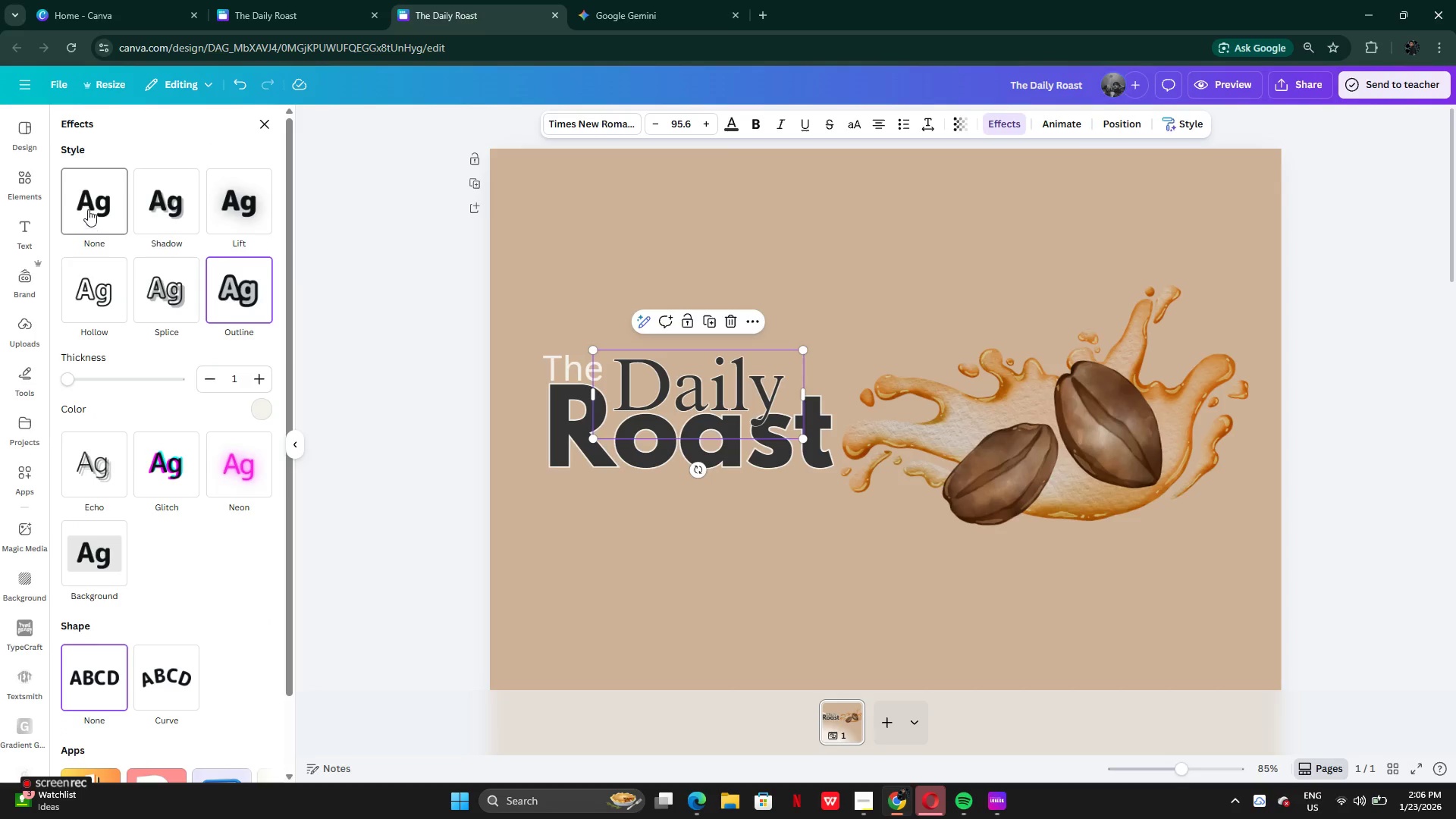 
left_click([88, 209])
 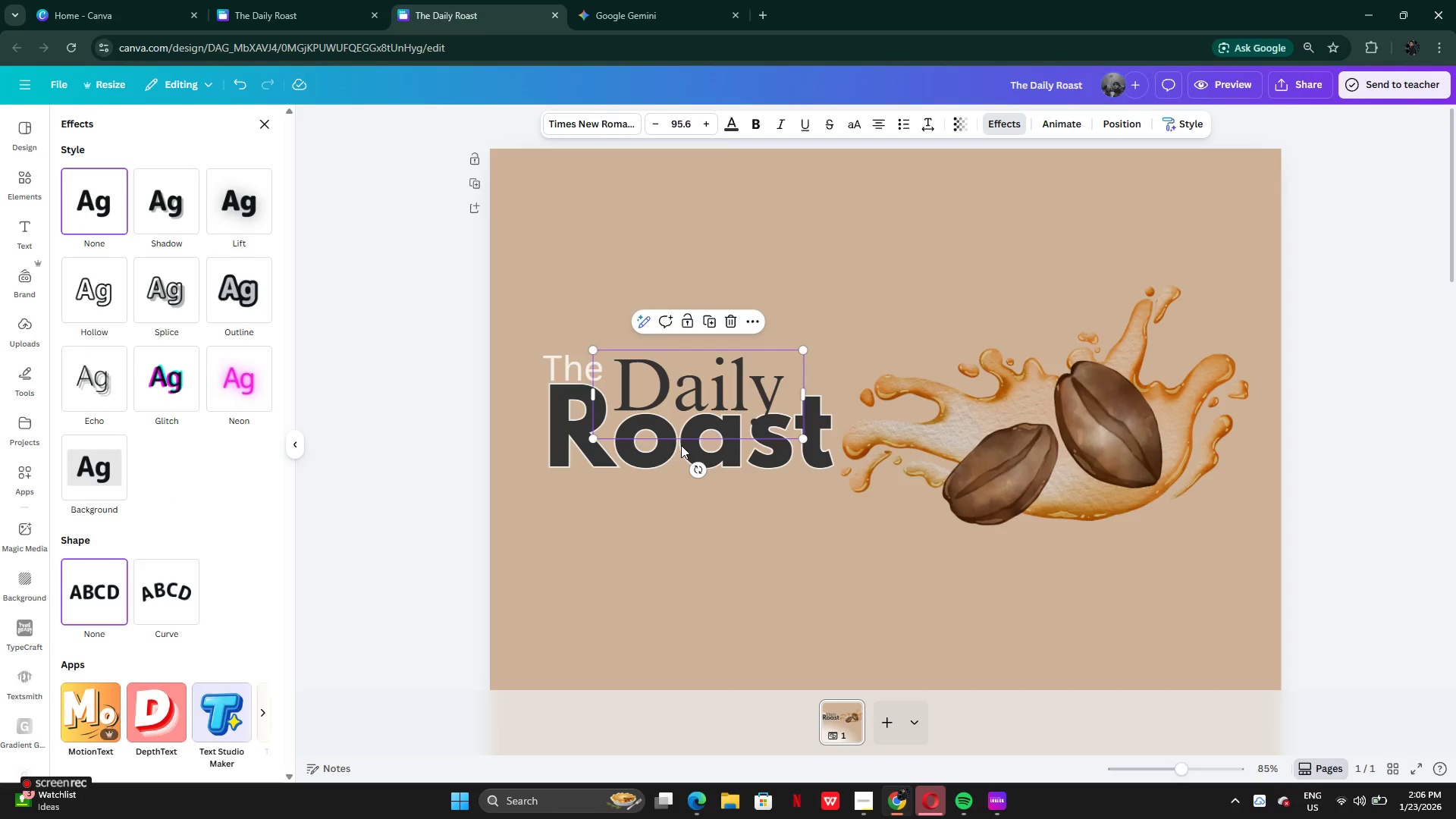 
left_click([605, 469])
 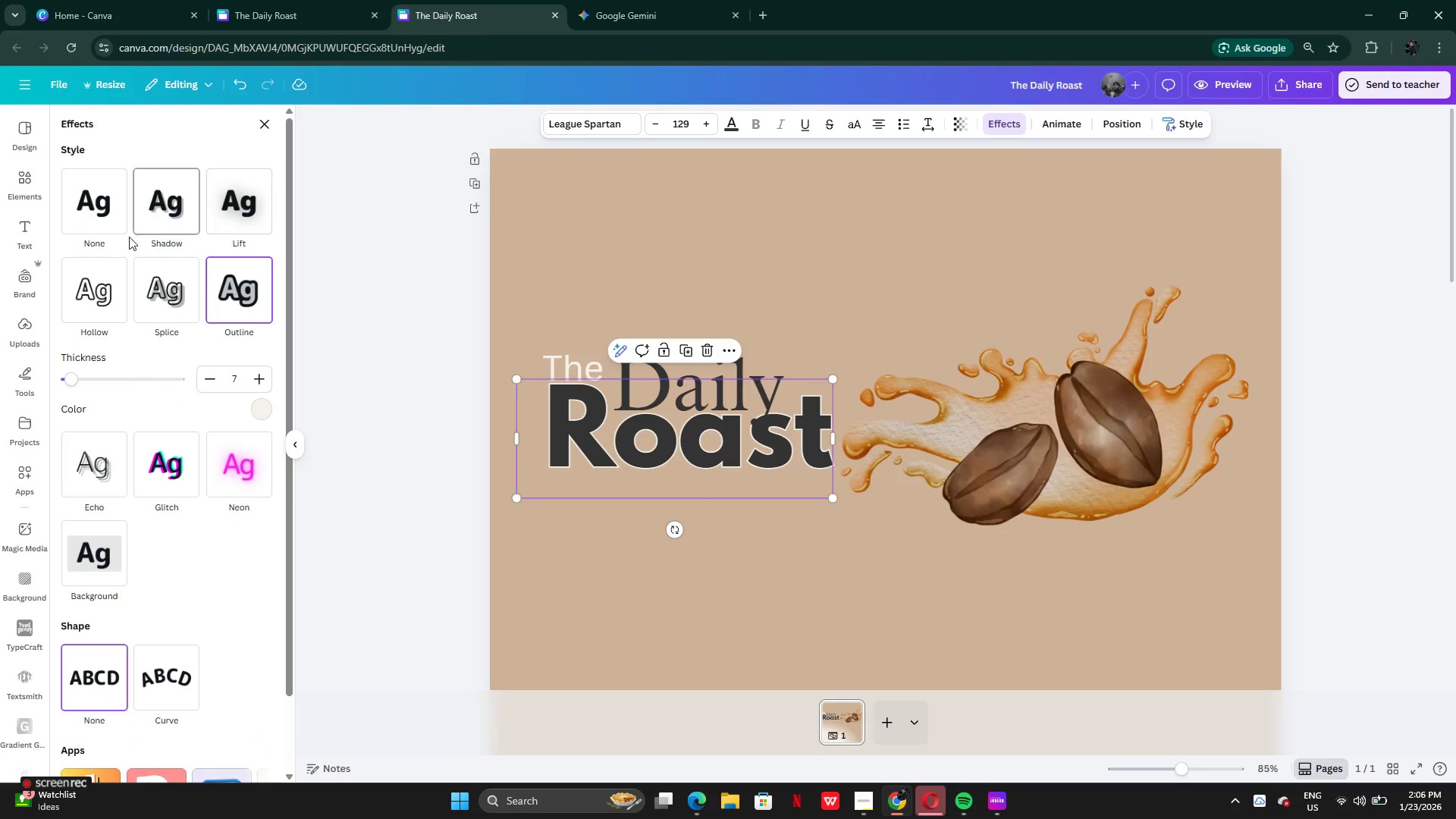 
left_click([76, 210])
 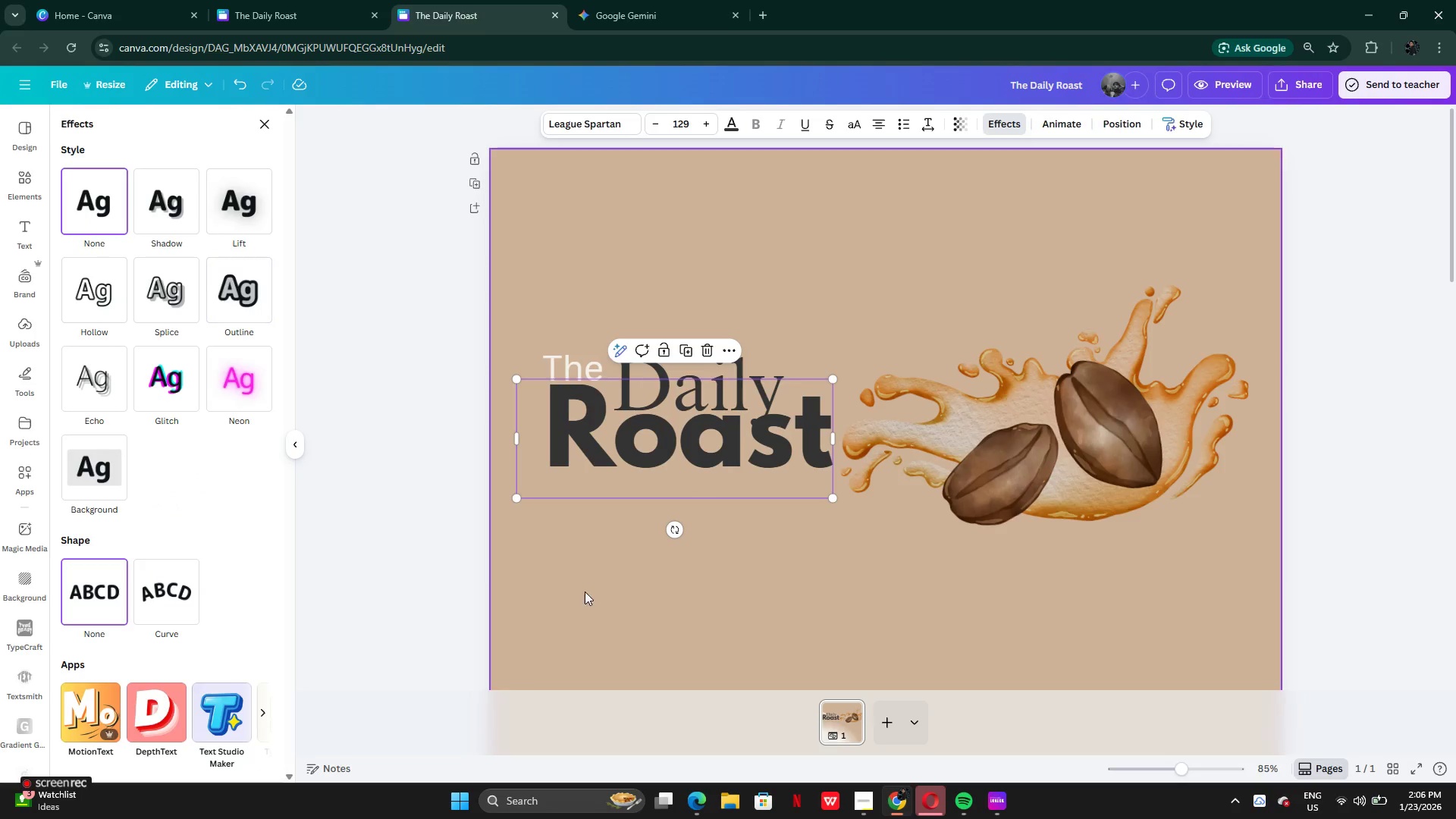 
left_click([595, 611])
 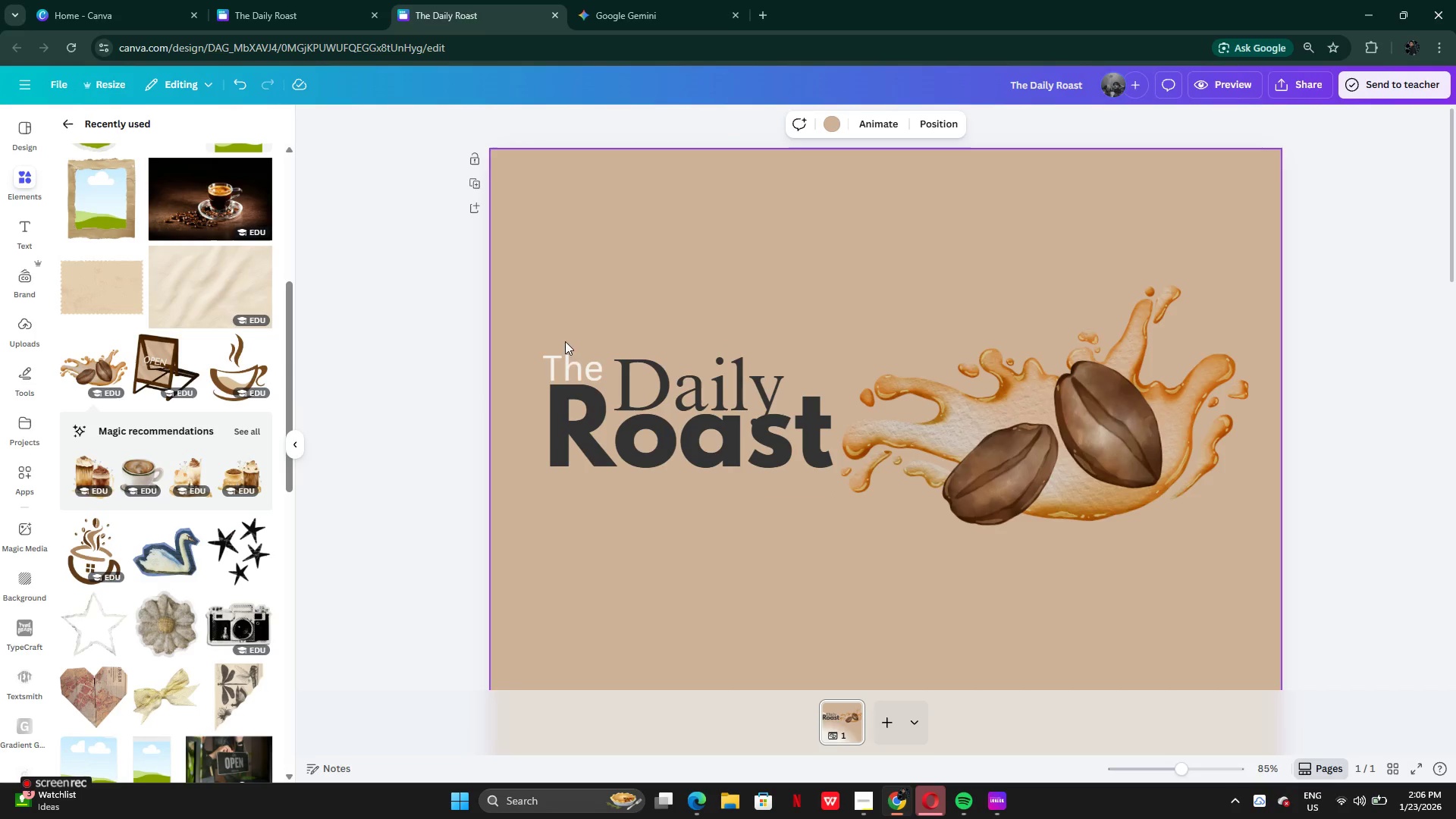 
left_click([570, 366])
 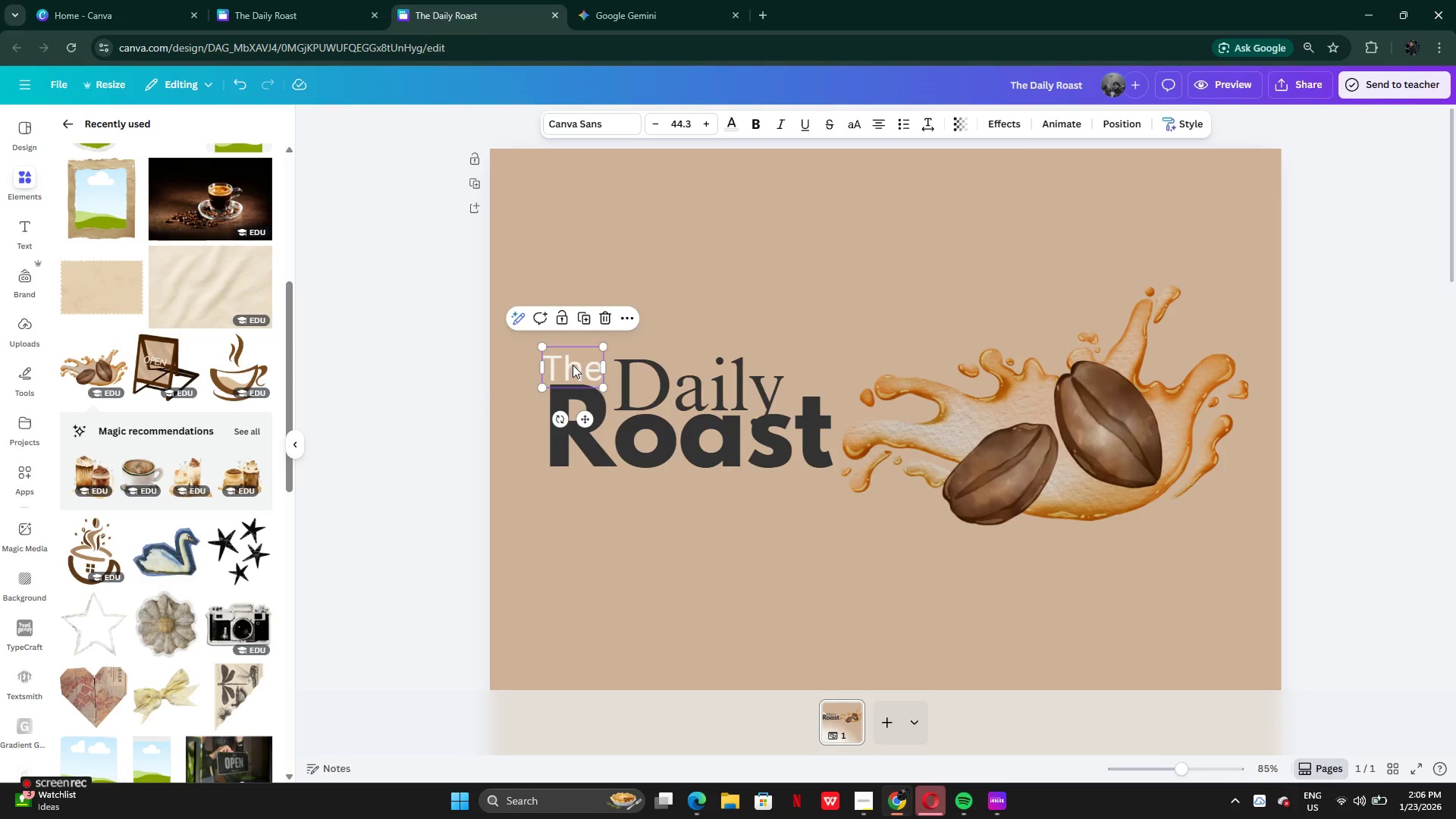 
left_click_drag(start_coordinate=[572, 364], to_coordinate=[575, 359])
 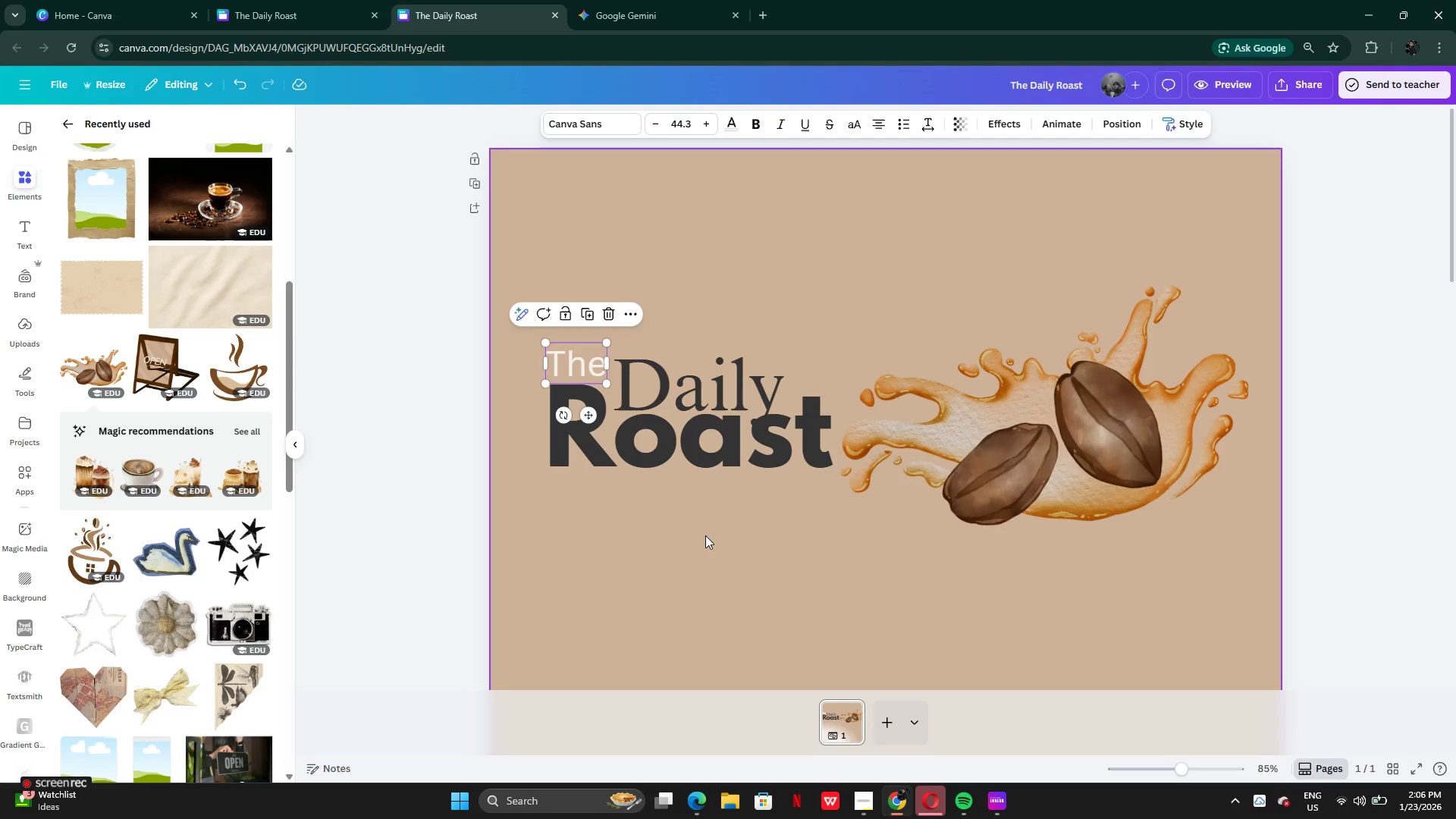 
left_click([705, 535])
 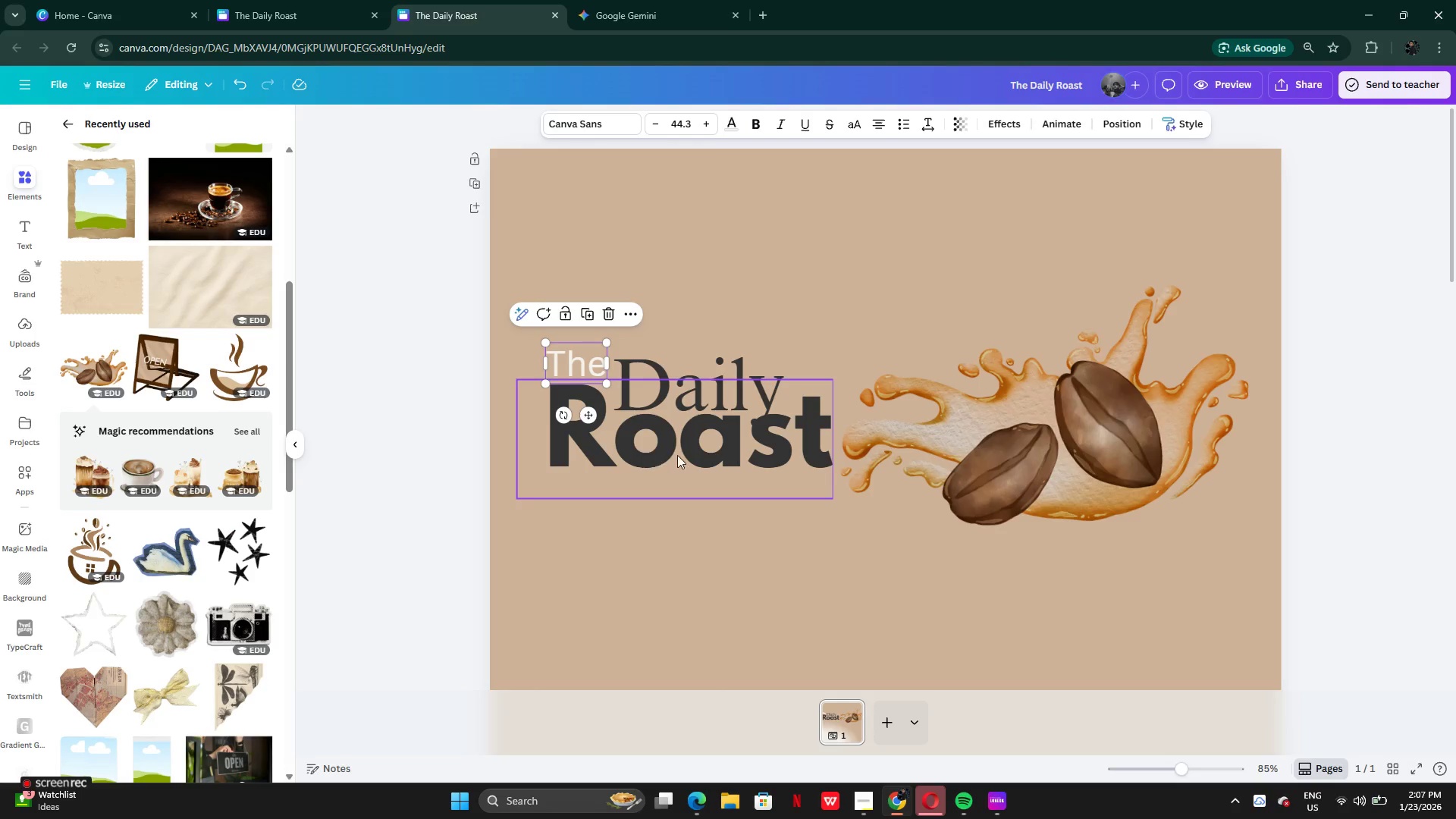 
left_click([695, 454])
 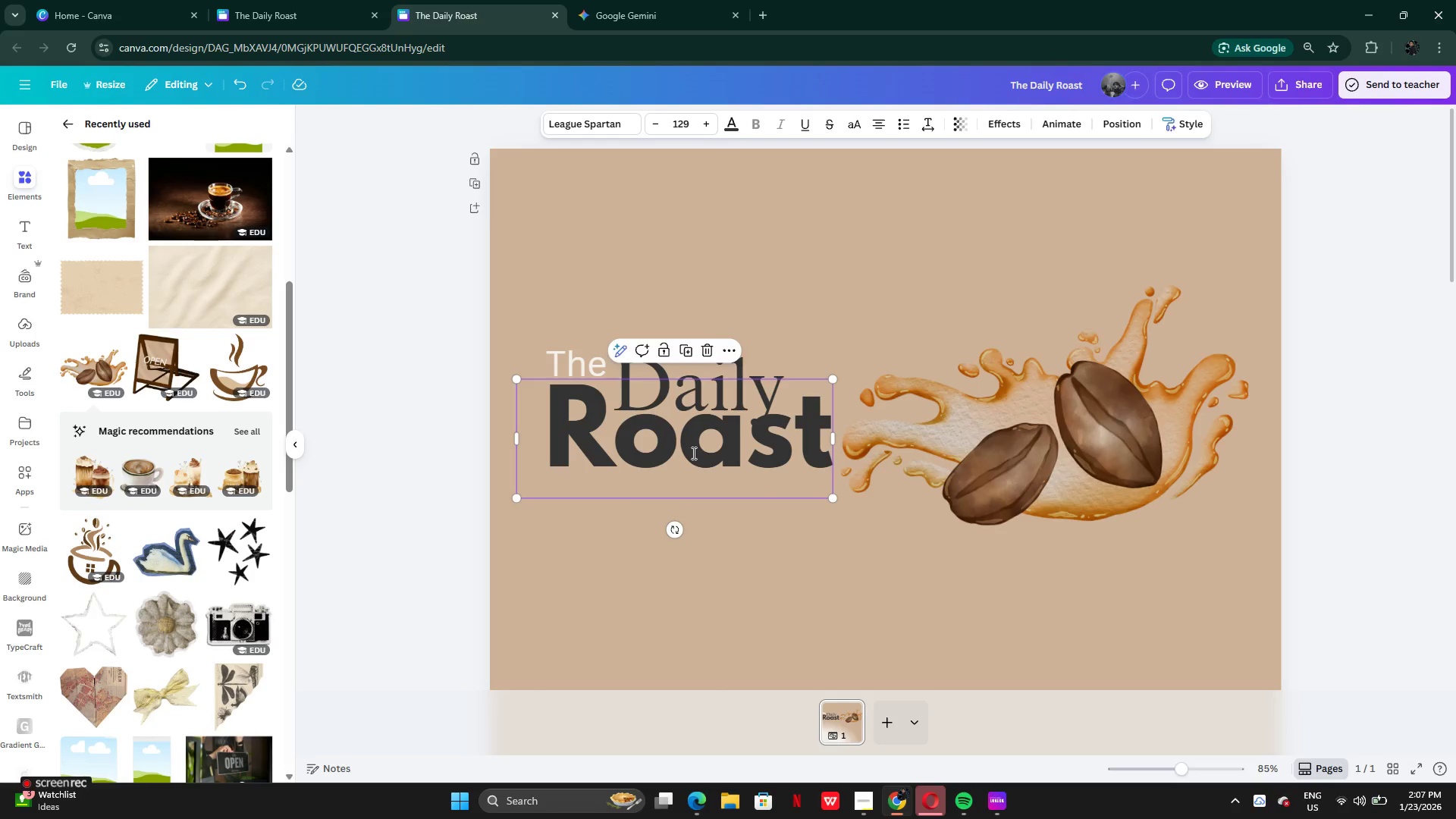 
double_click([692, 453])
 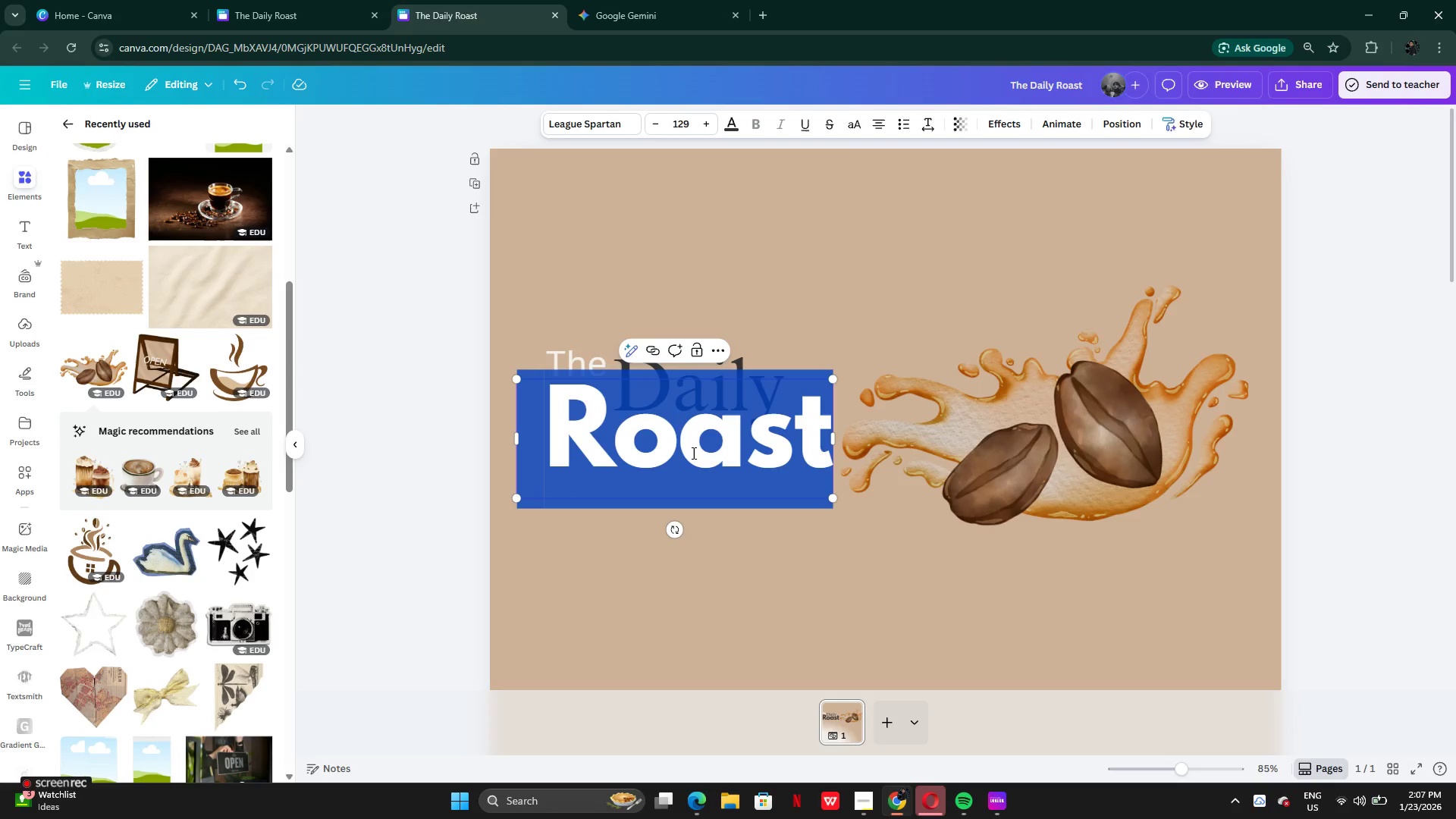 
triple_click([692, 453])
 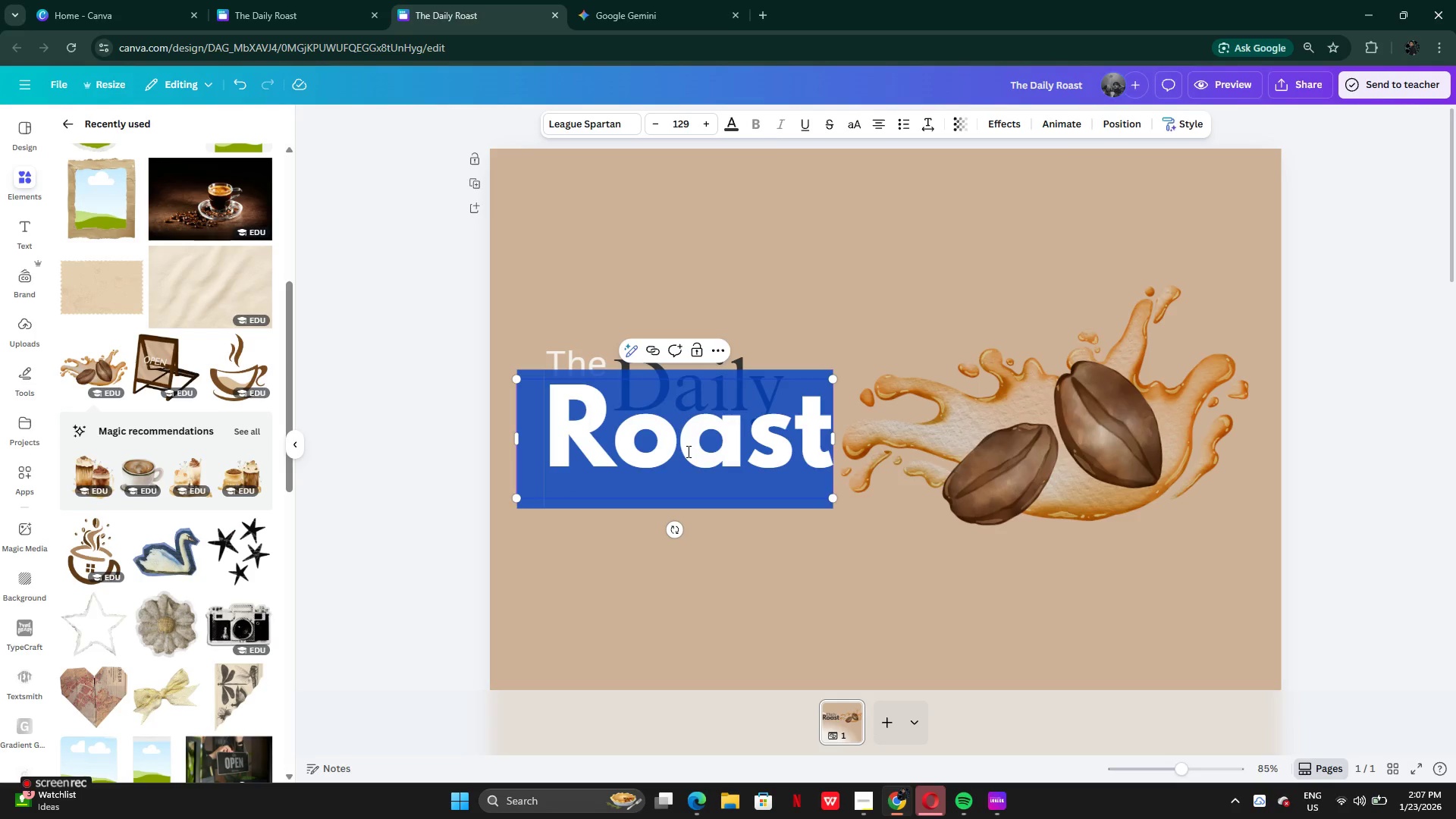 
left_click([687, 451])
 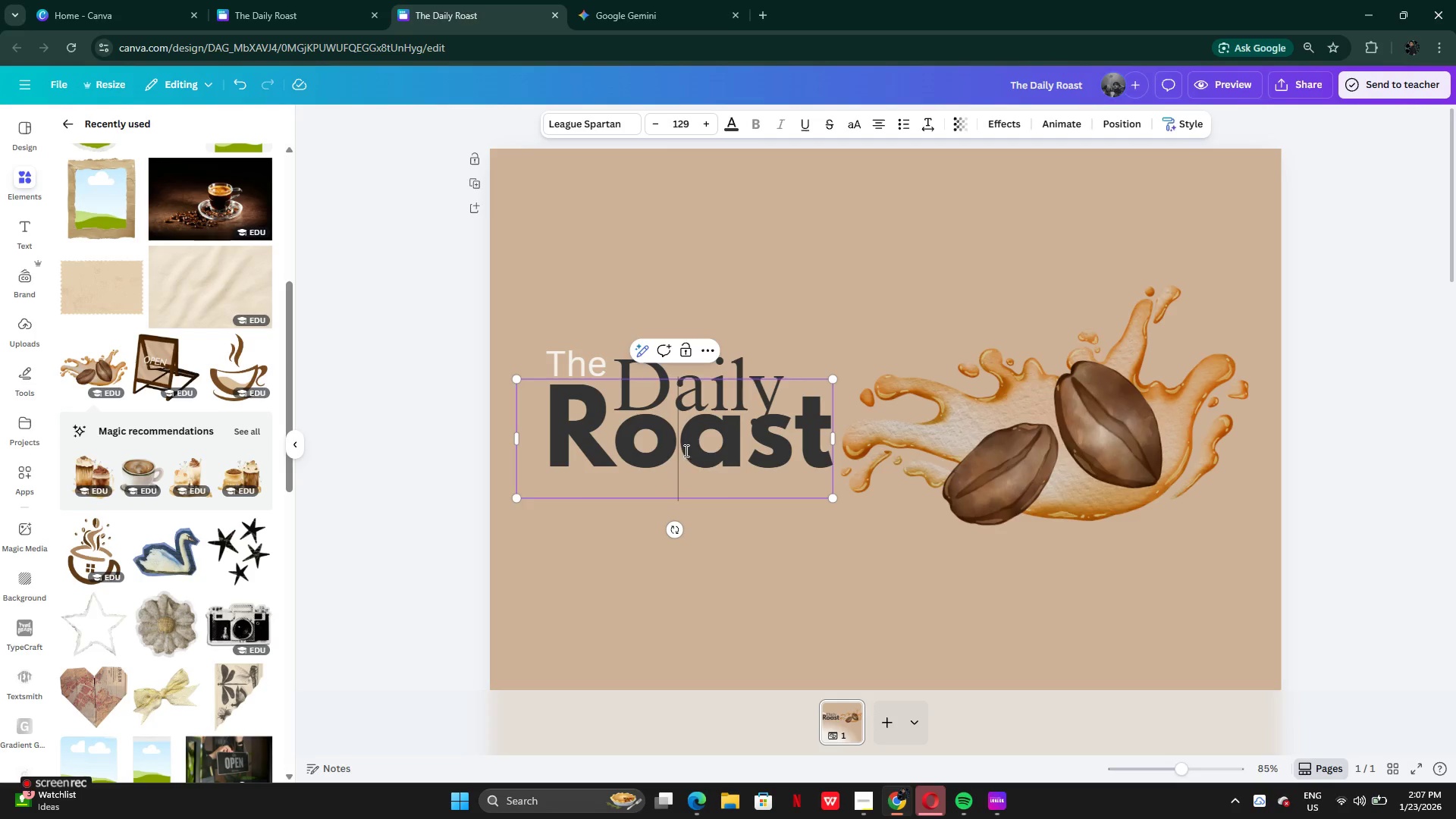 
left_click_drag(start_coordinate=[685, 450], to_coordinate=[822, 463])
 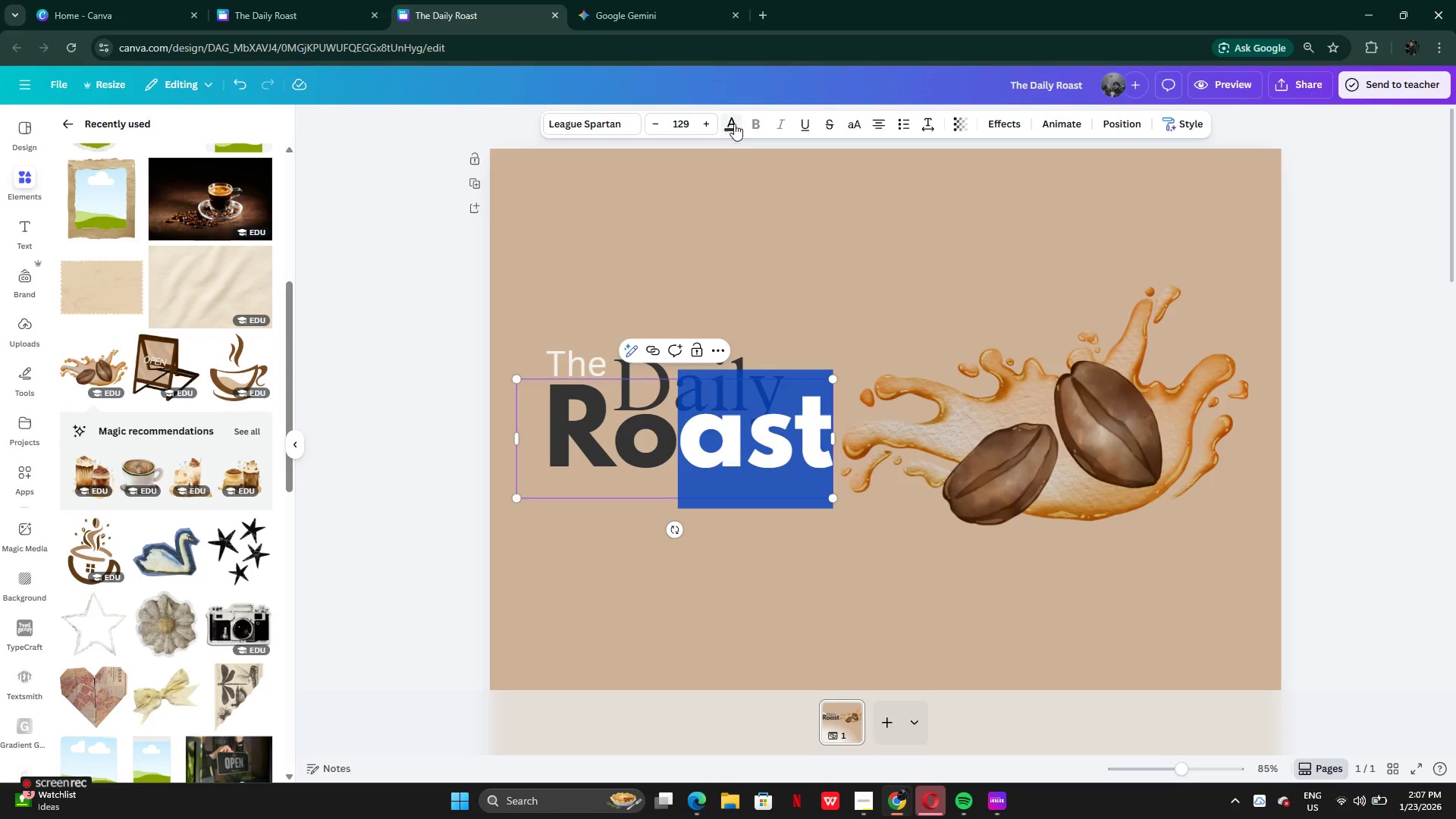 
left_click([734, 124])
 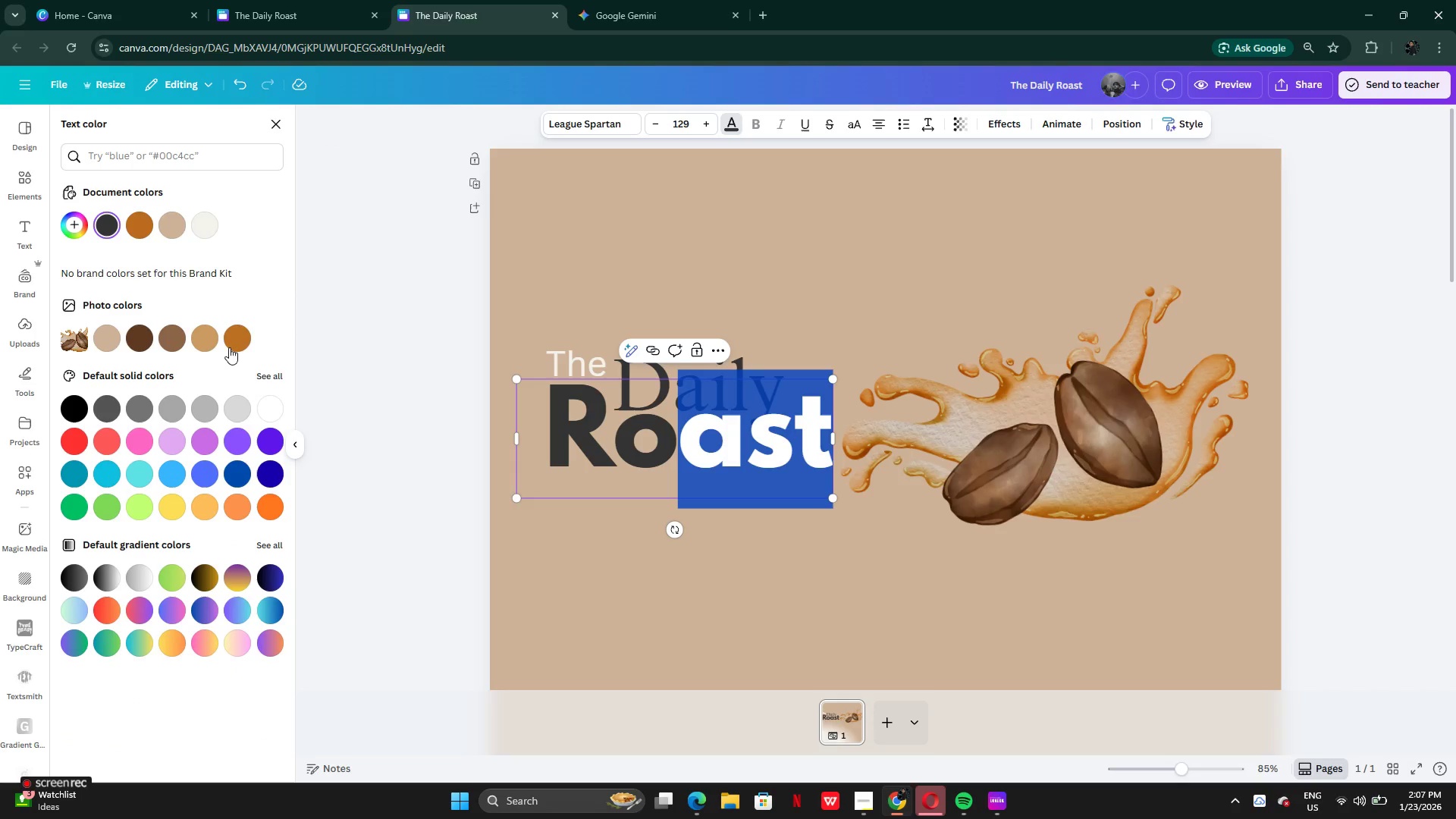 
left_click([234, 341])
 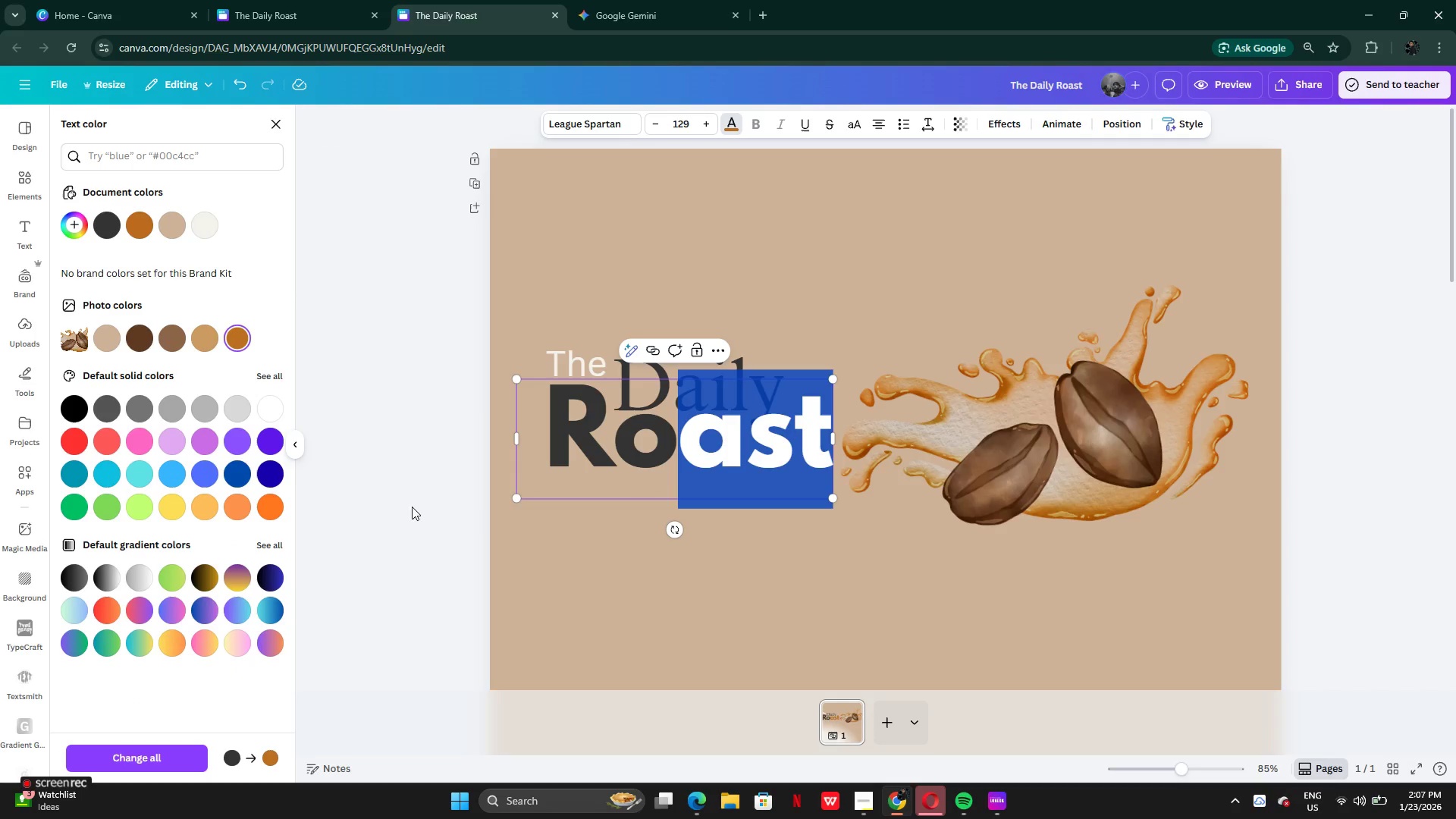 
left_click([504, 515])
 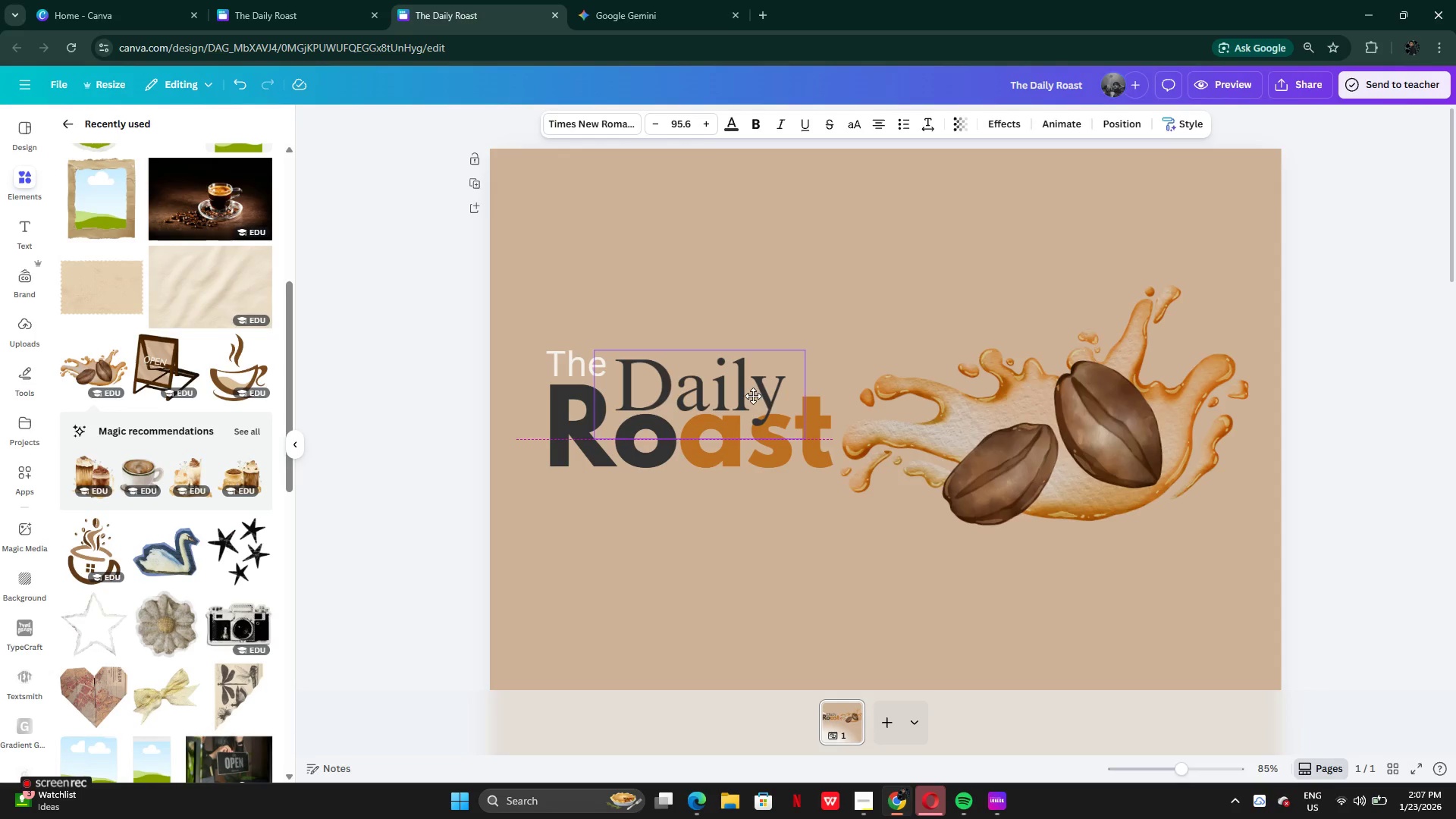 
wait(5.08)
 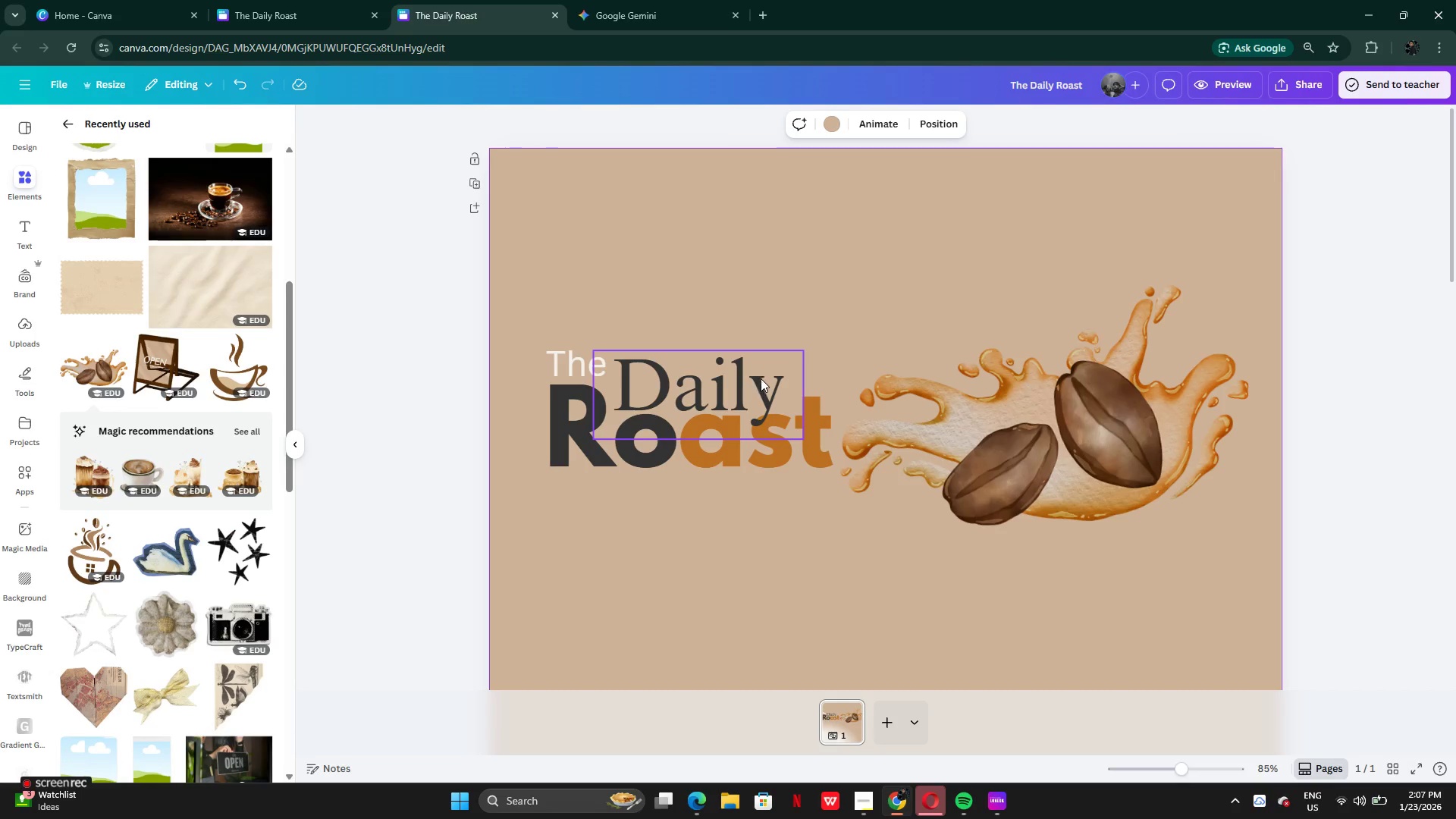 
left_click([711, 393])
 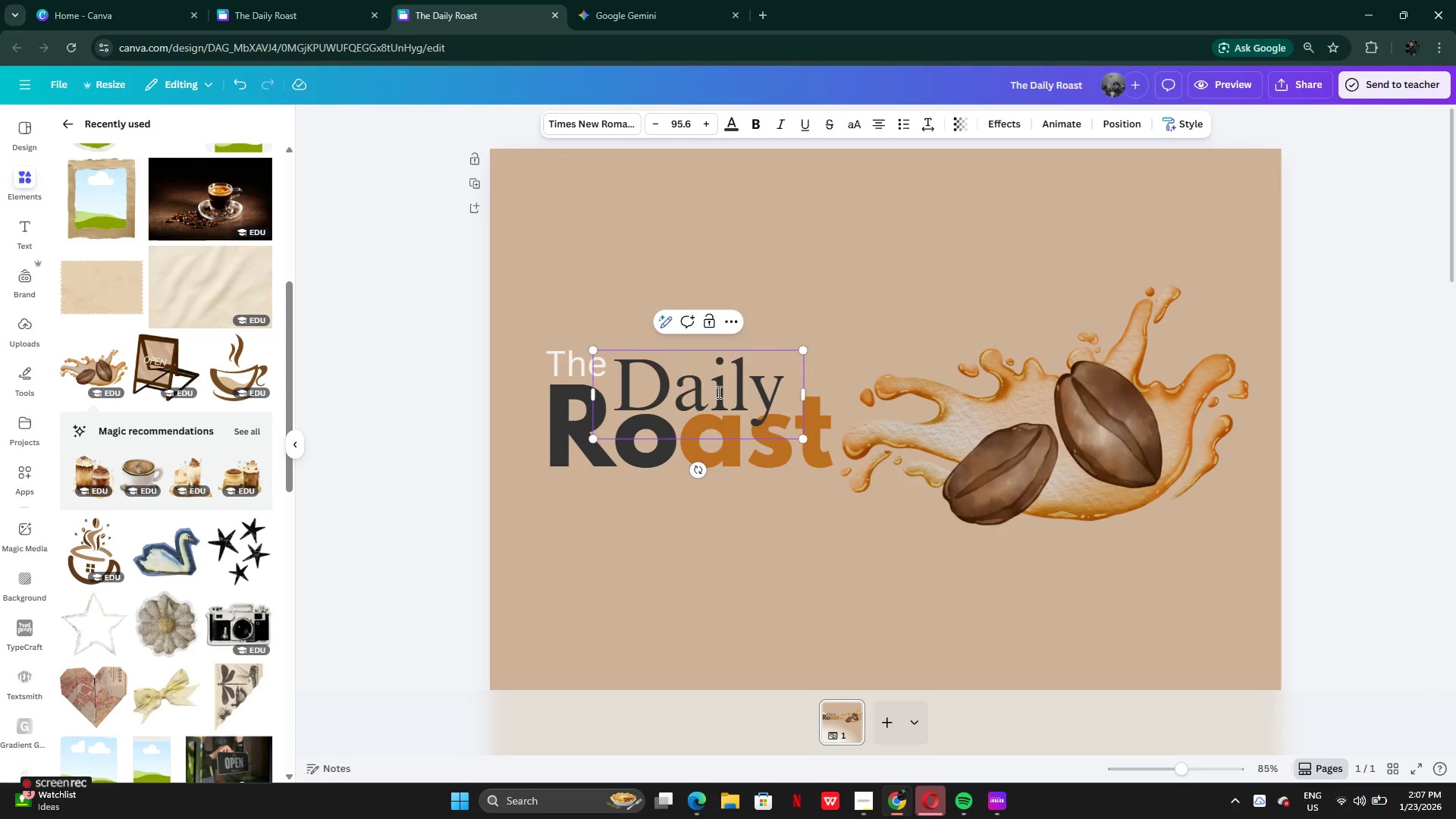 
left_click_drag(start_coordinate=[717, 392], to_coordinate=[772, 399])
 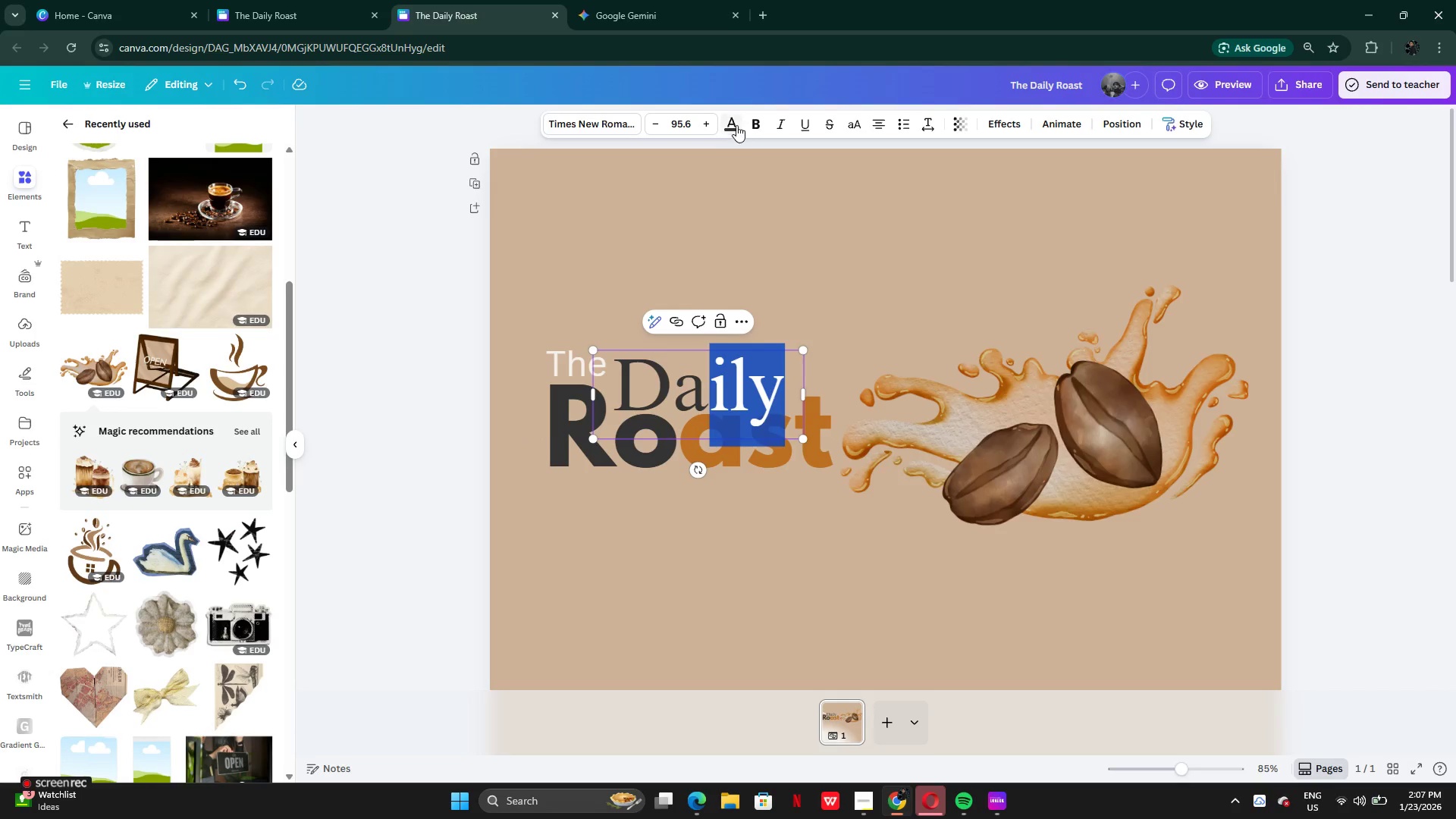 
left_click([736, 124])
 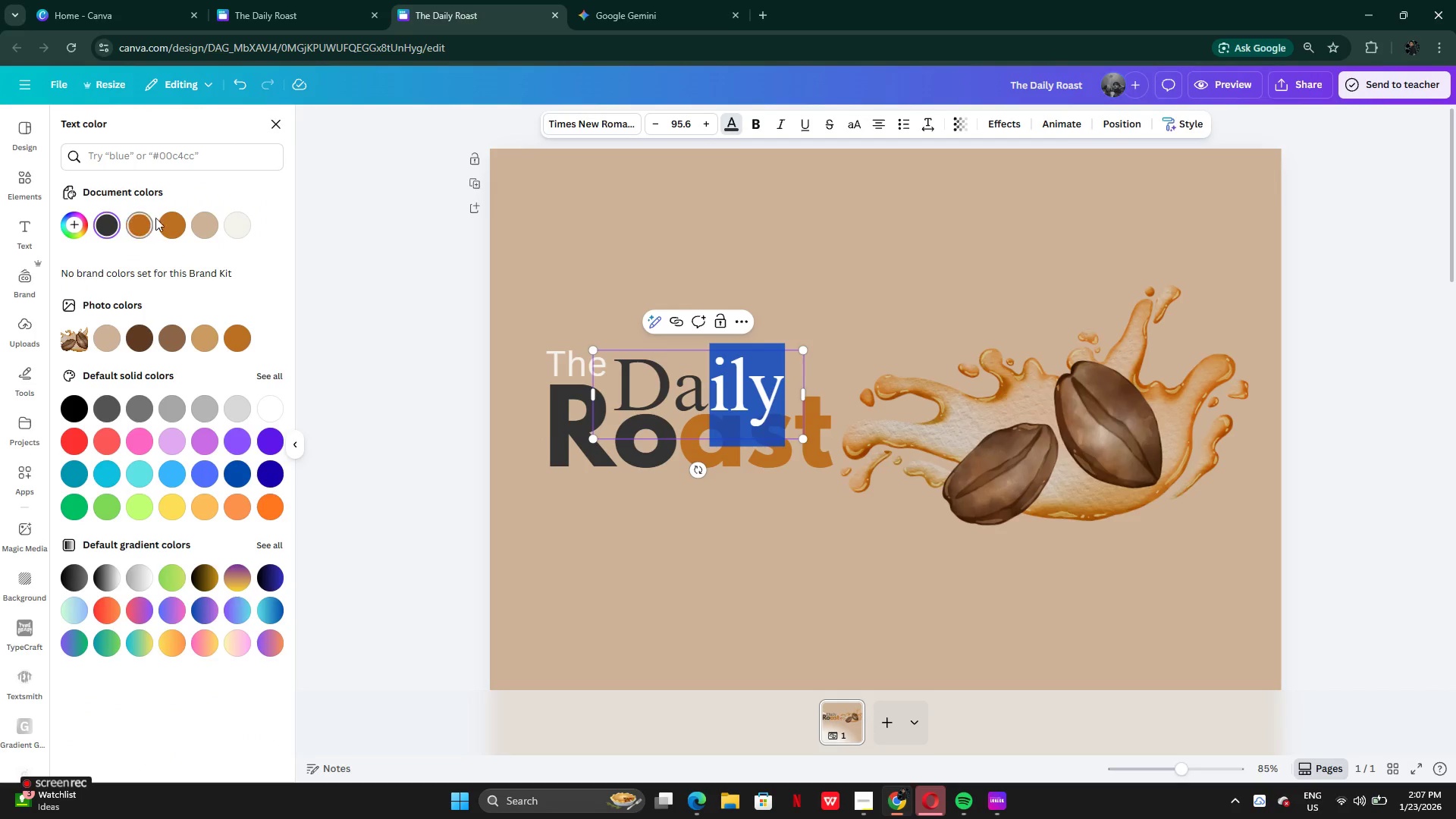 
left_click([174, 224])
 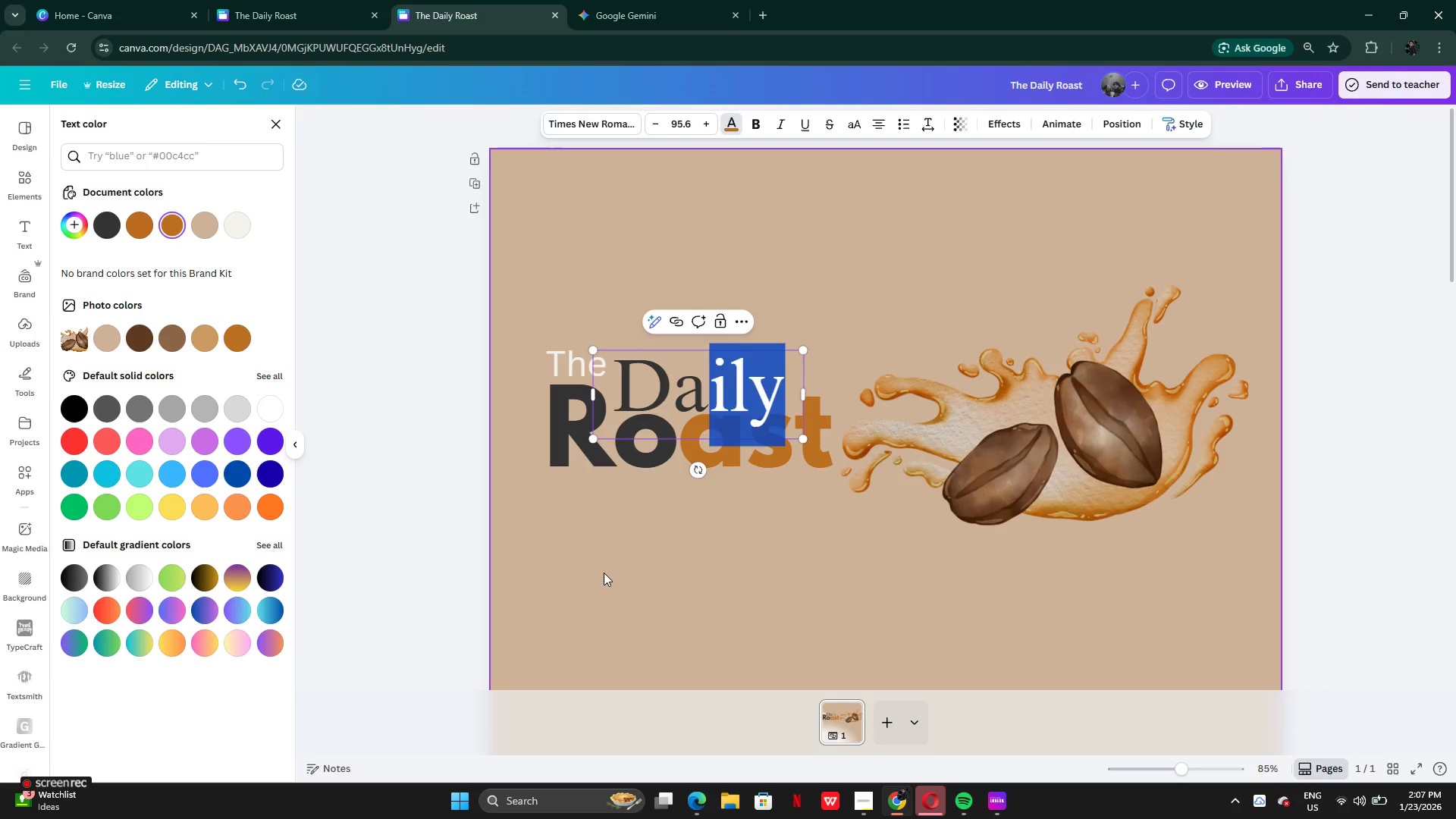 
left_click([605, 575])
 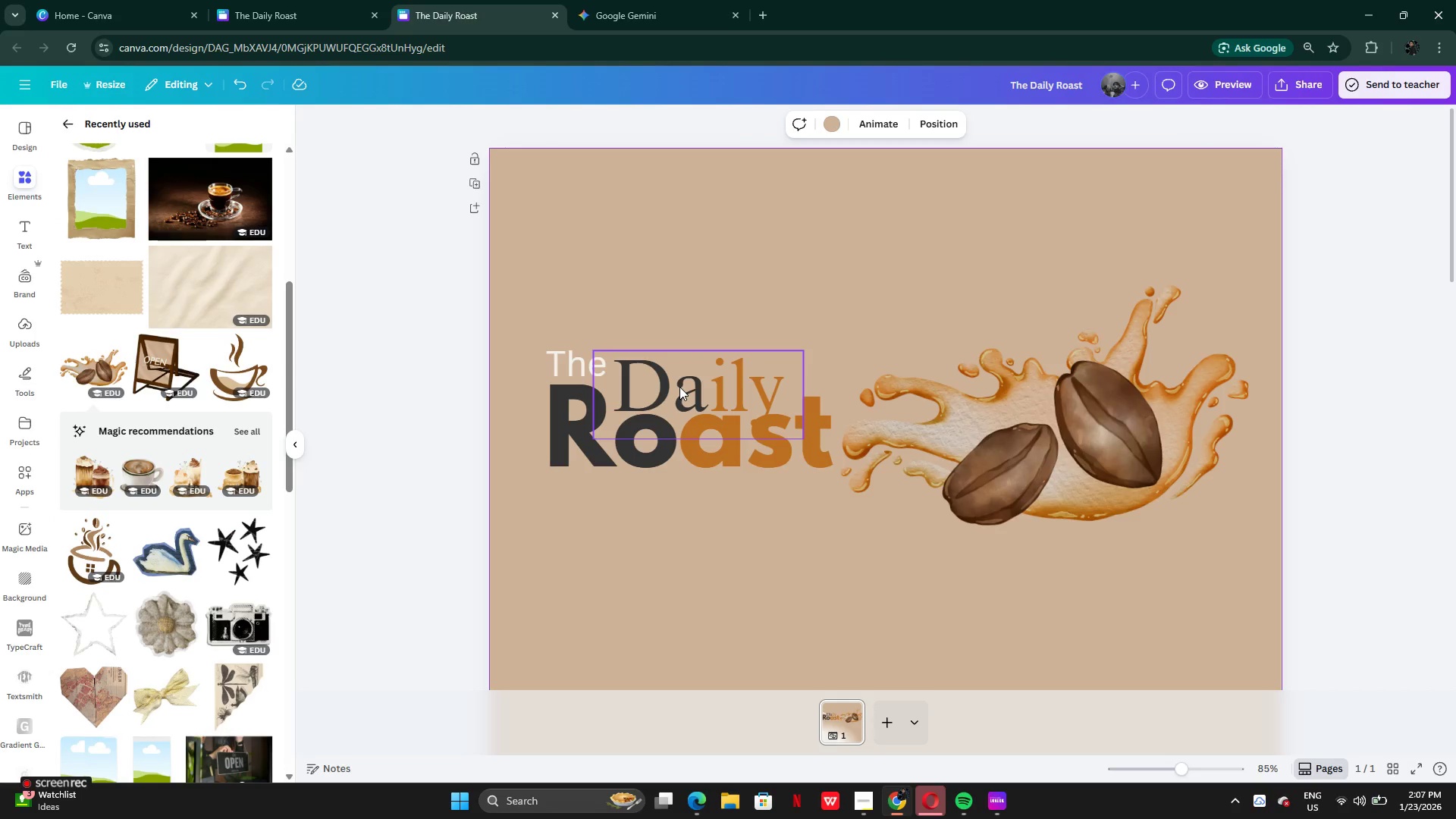 
key(Control+Z)
 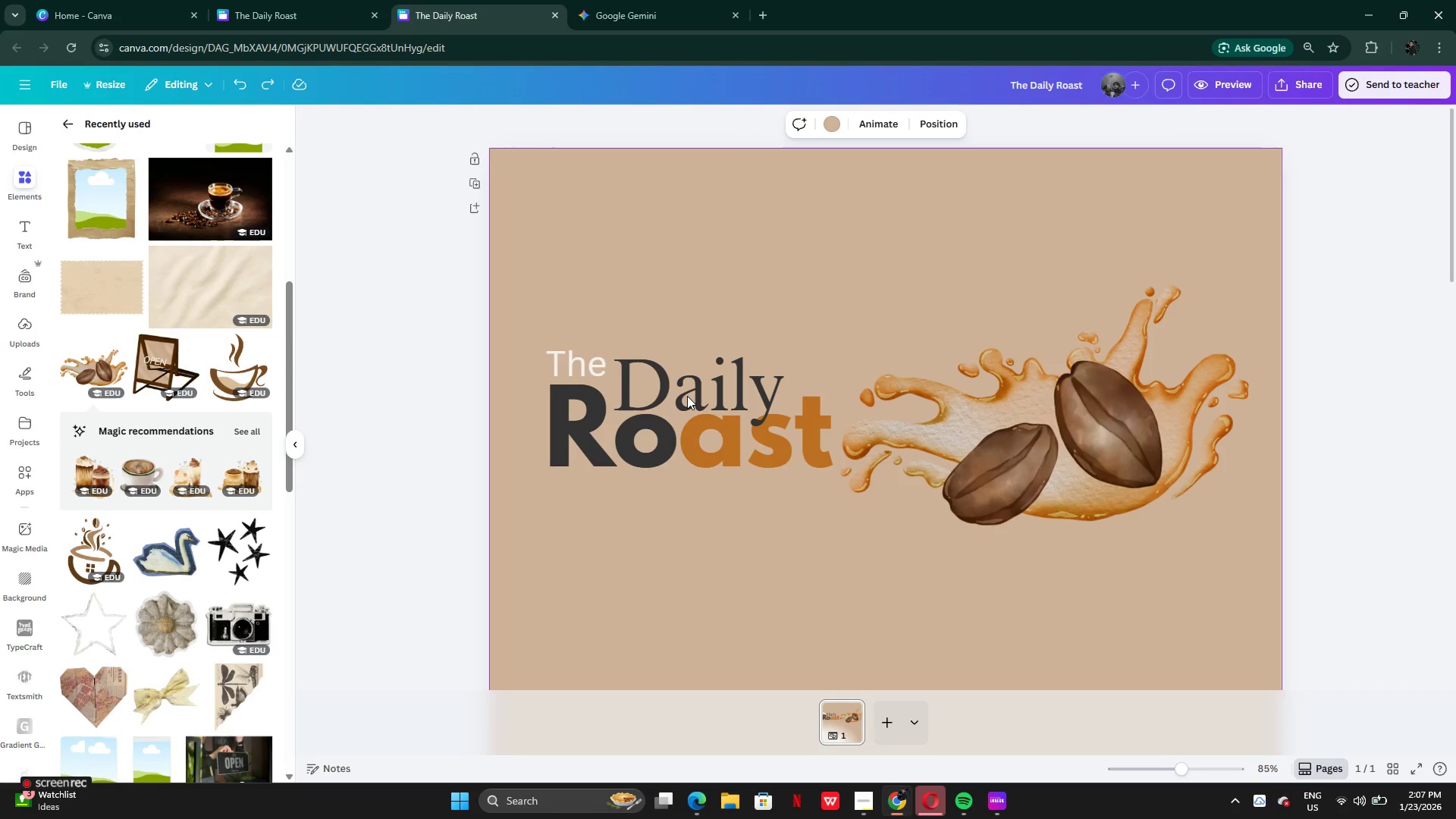 
left_click([687, 396])
 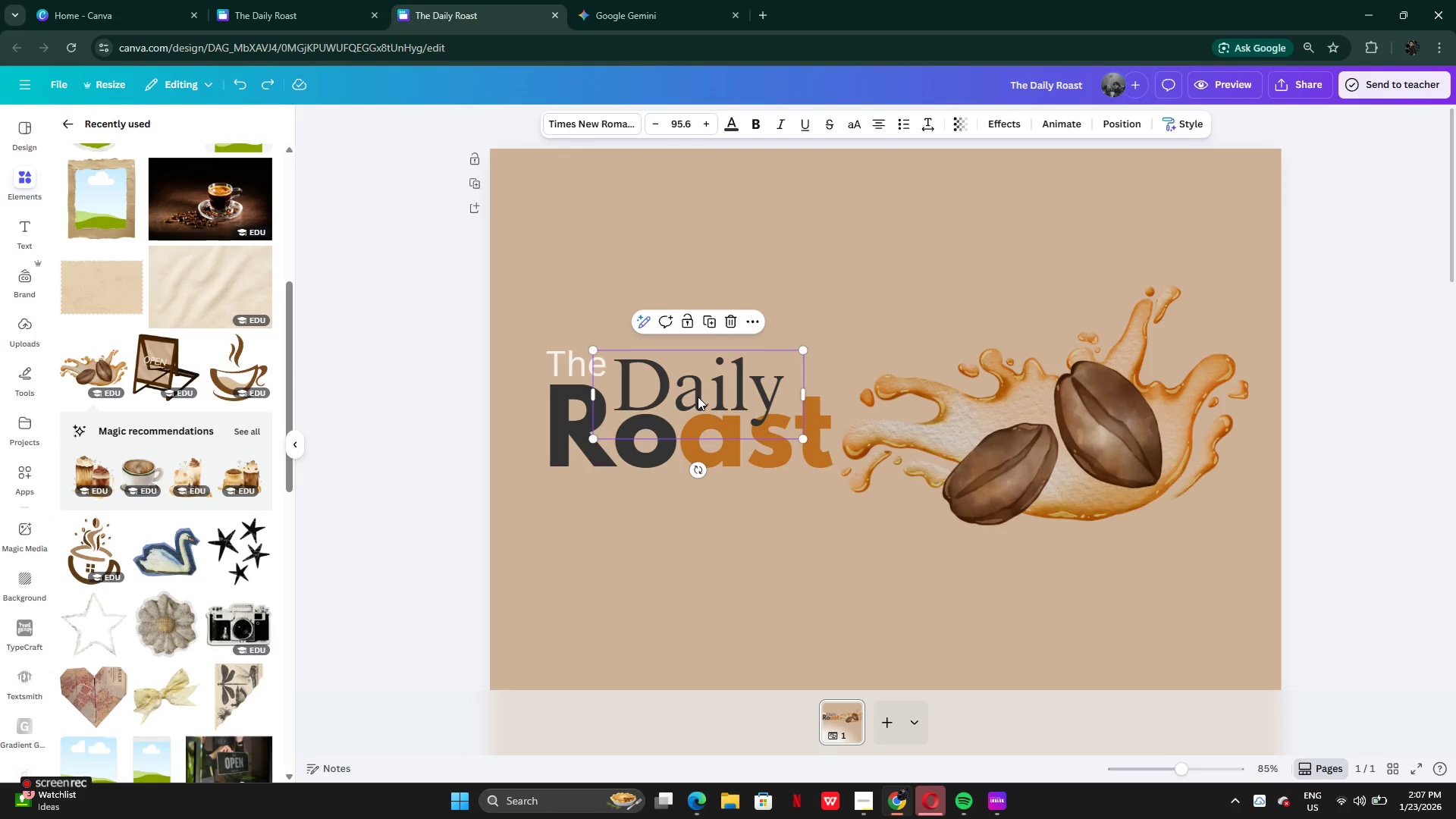 
double_click([698, 397])
 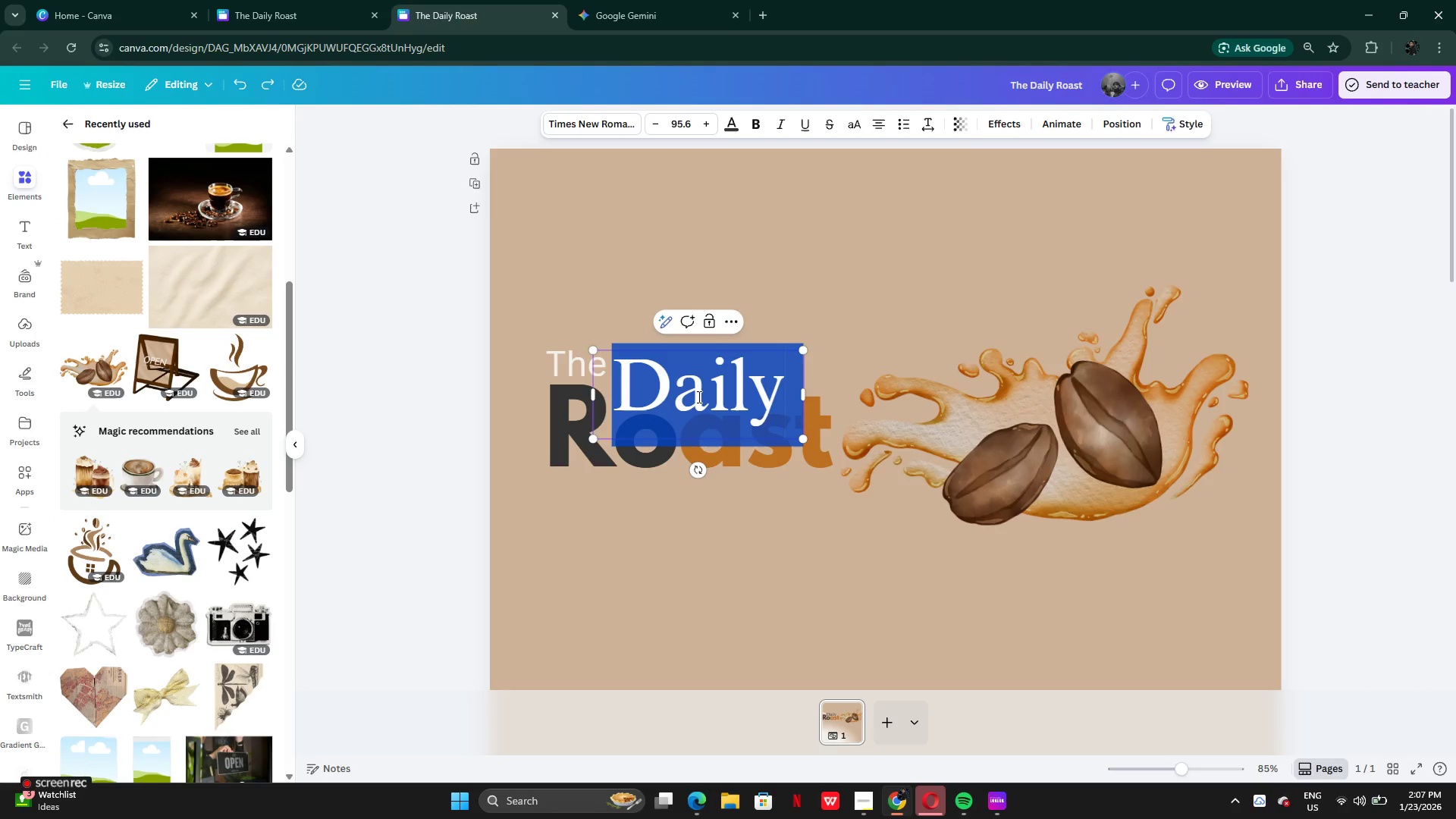 
triple_click([698, 397])
 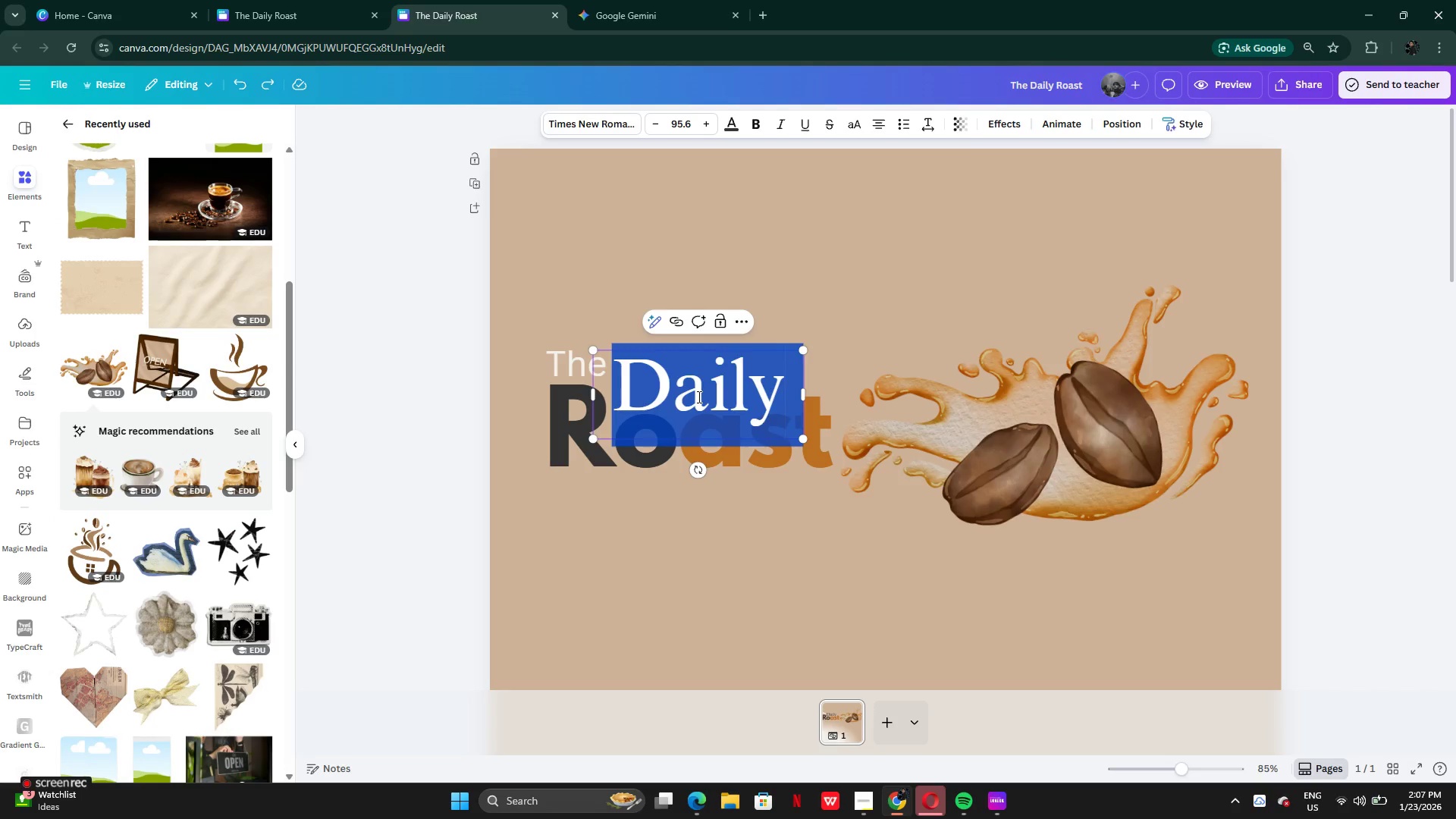 
left_click([698, 397])
 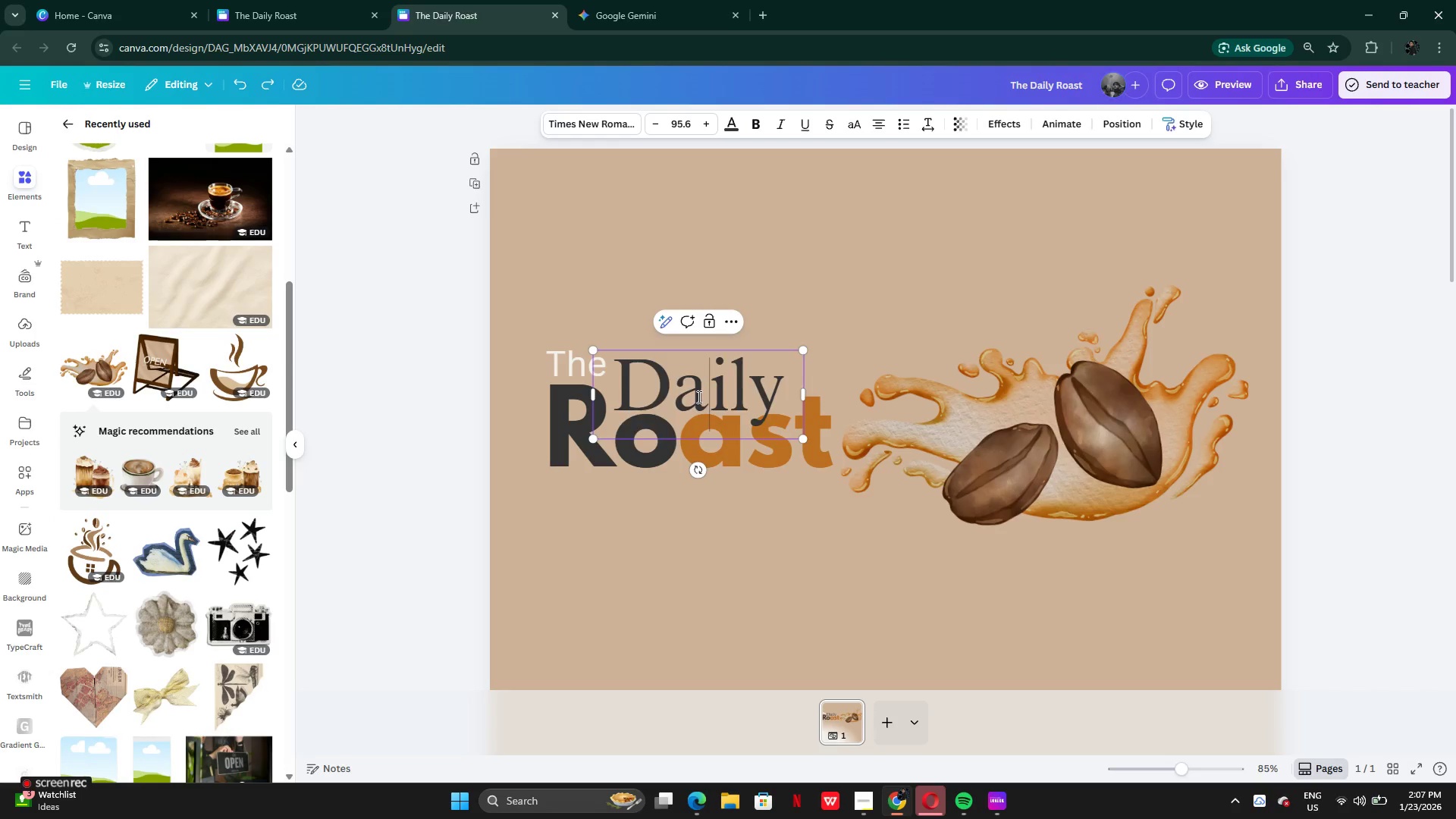 
left_click_drag(start_coordinate=[698, 397], to_coordinate=[612, 380])
 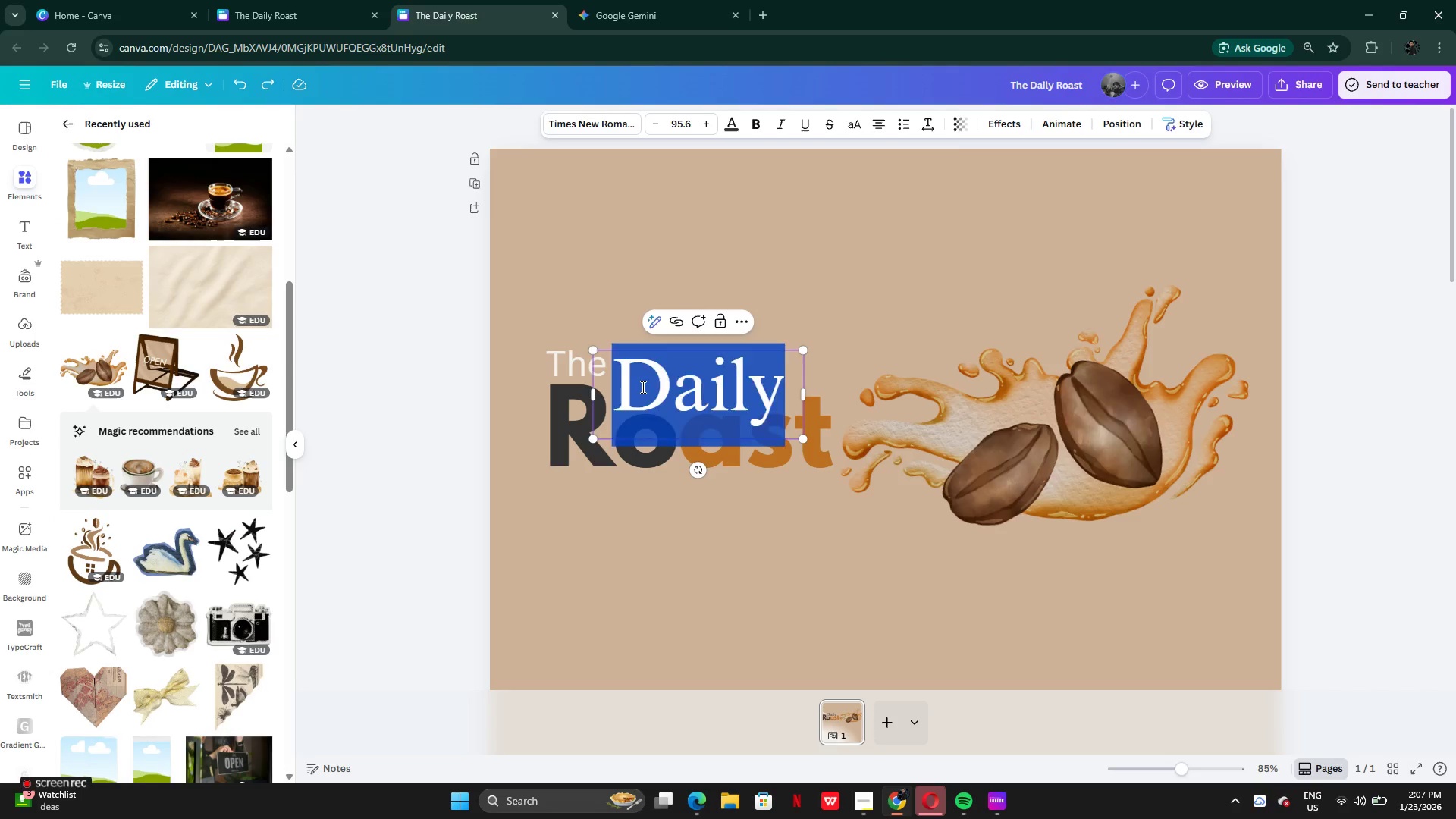 
left_click([642, 387])
 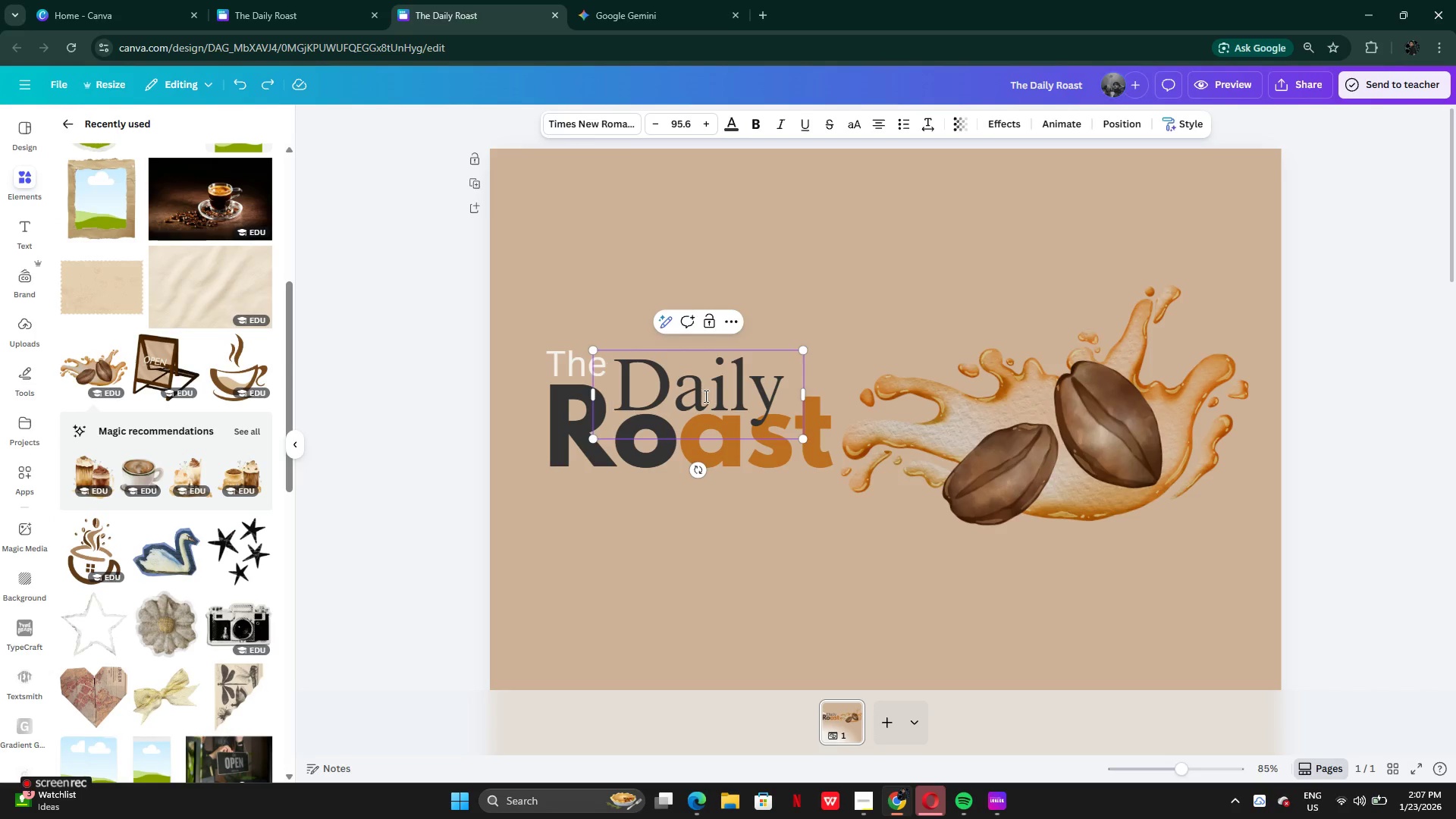 
left_click_drag(start_coordinate=[704, 396], to_coordinate=[626, 394])
 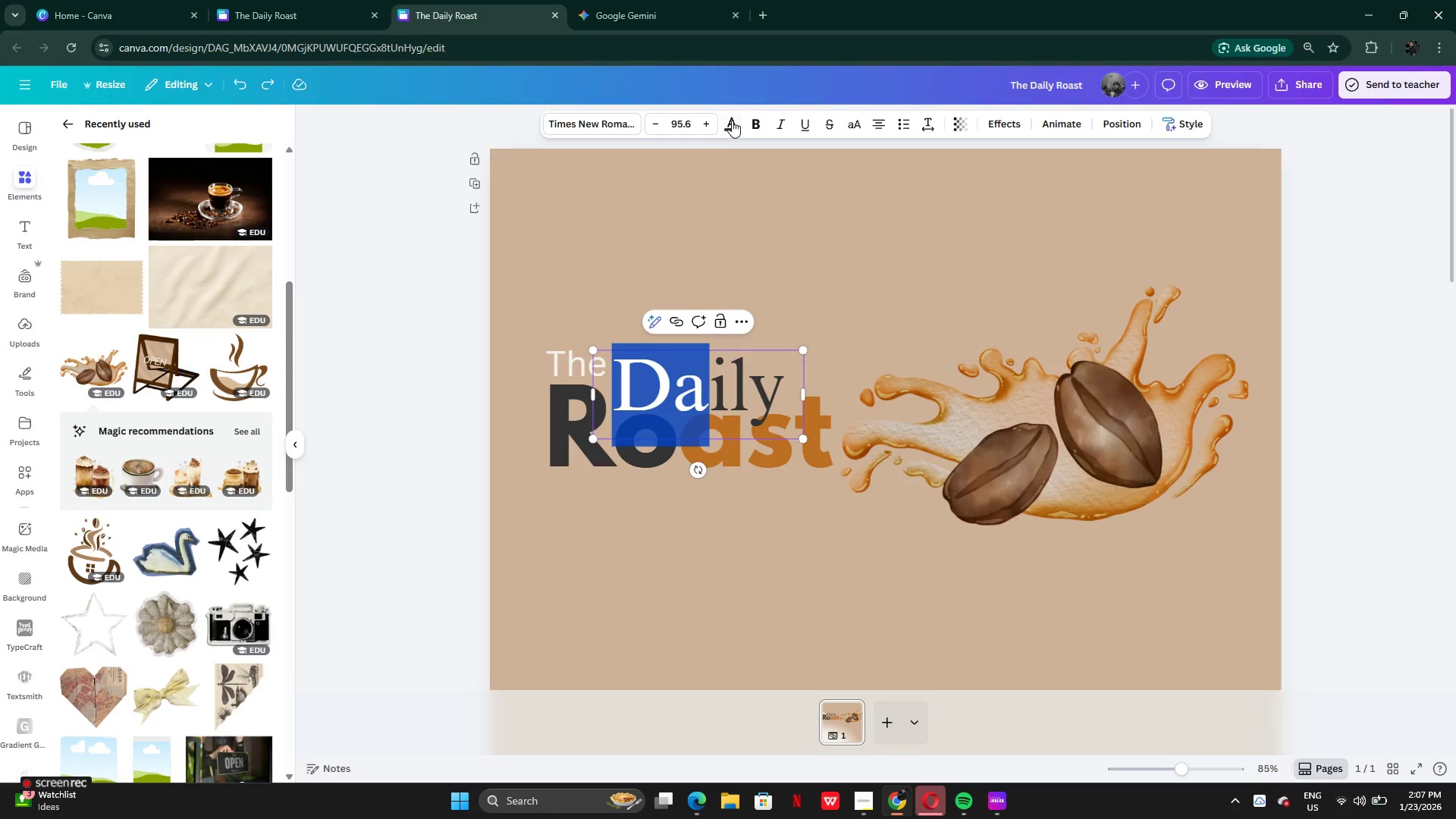 
left_click([732, 121])
 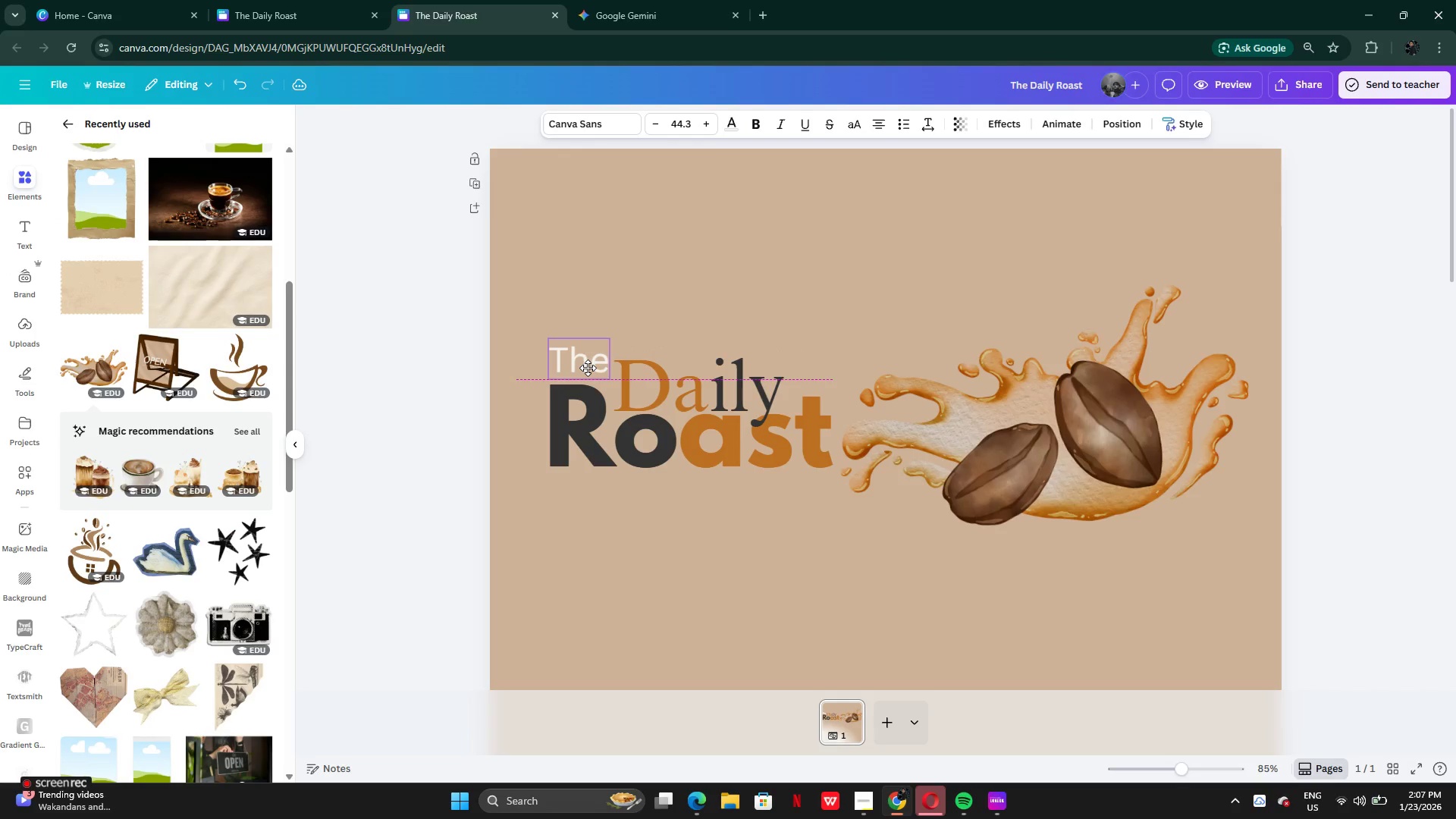 
wait(6.89)
 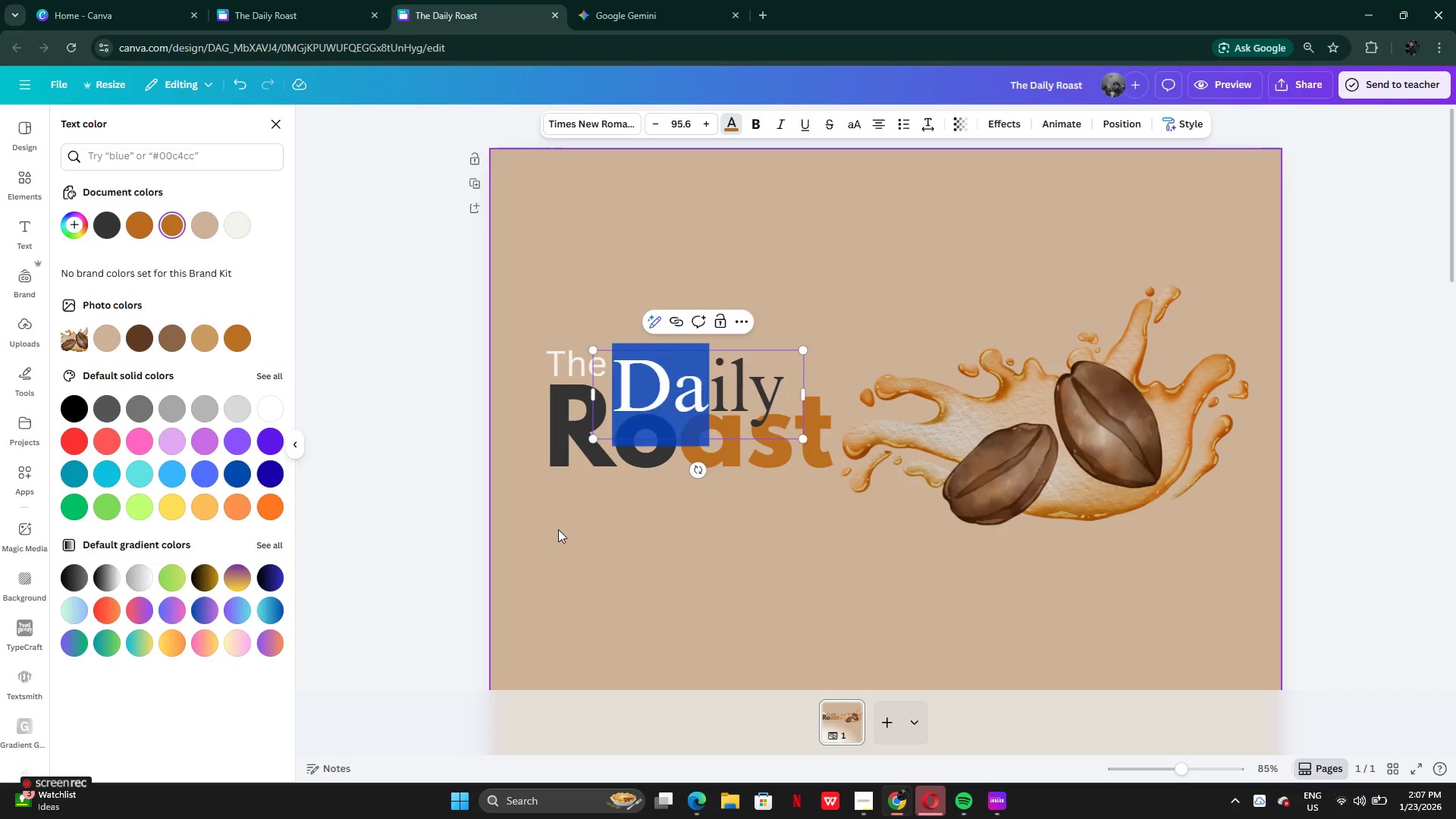 
left_click([737, 119])
 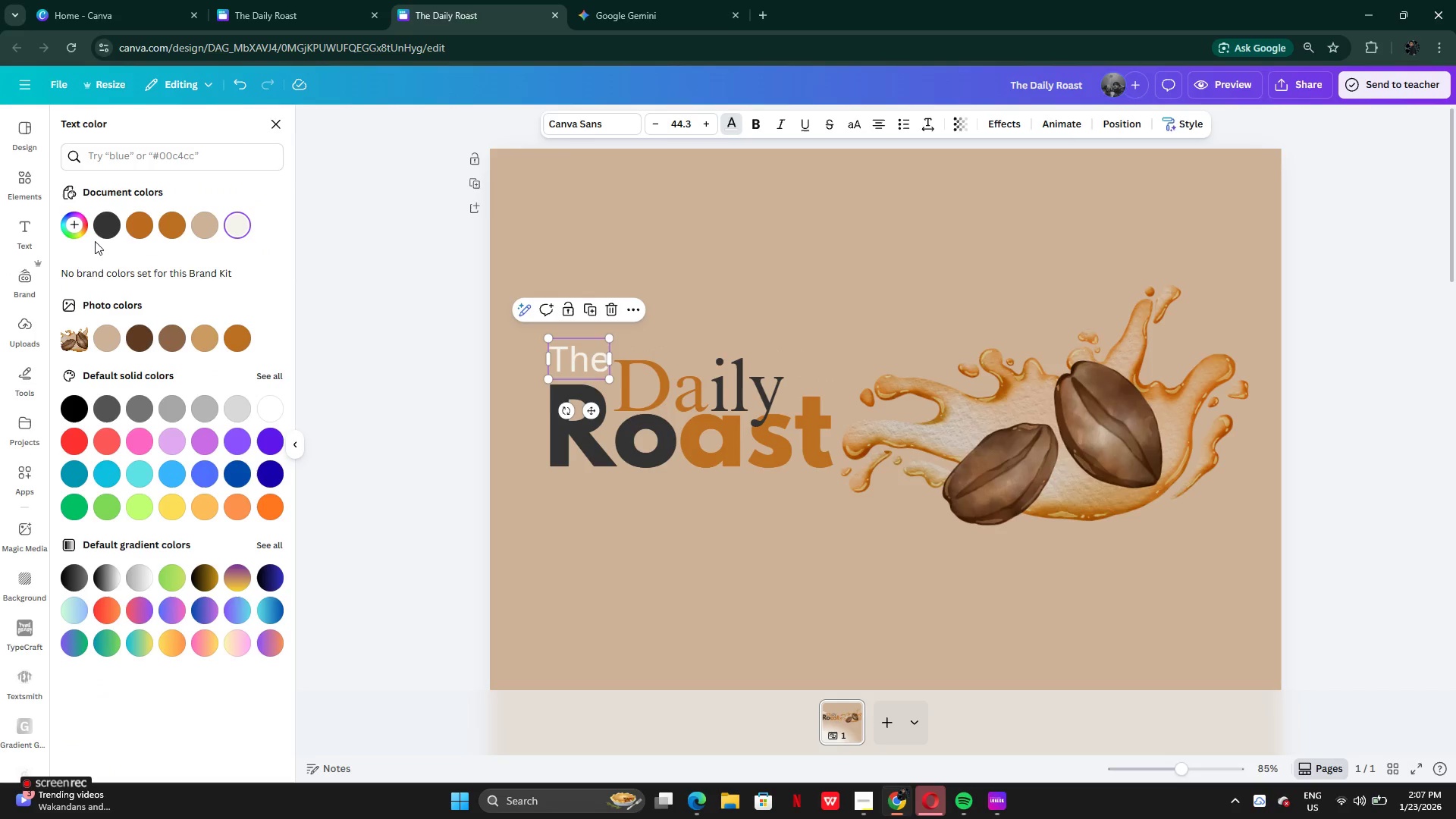 
left_click([99, 228])
 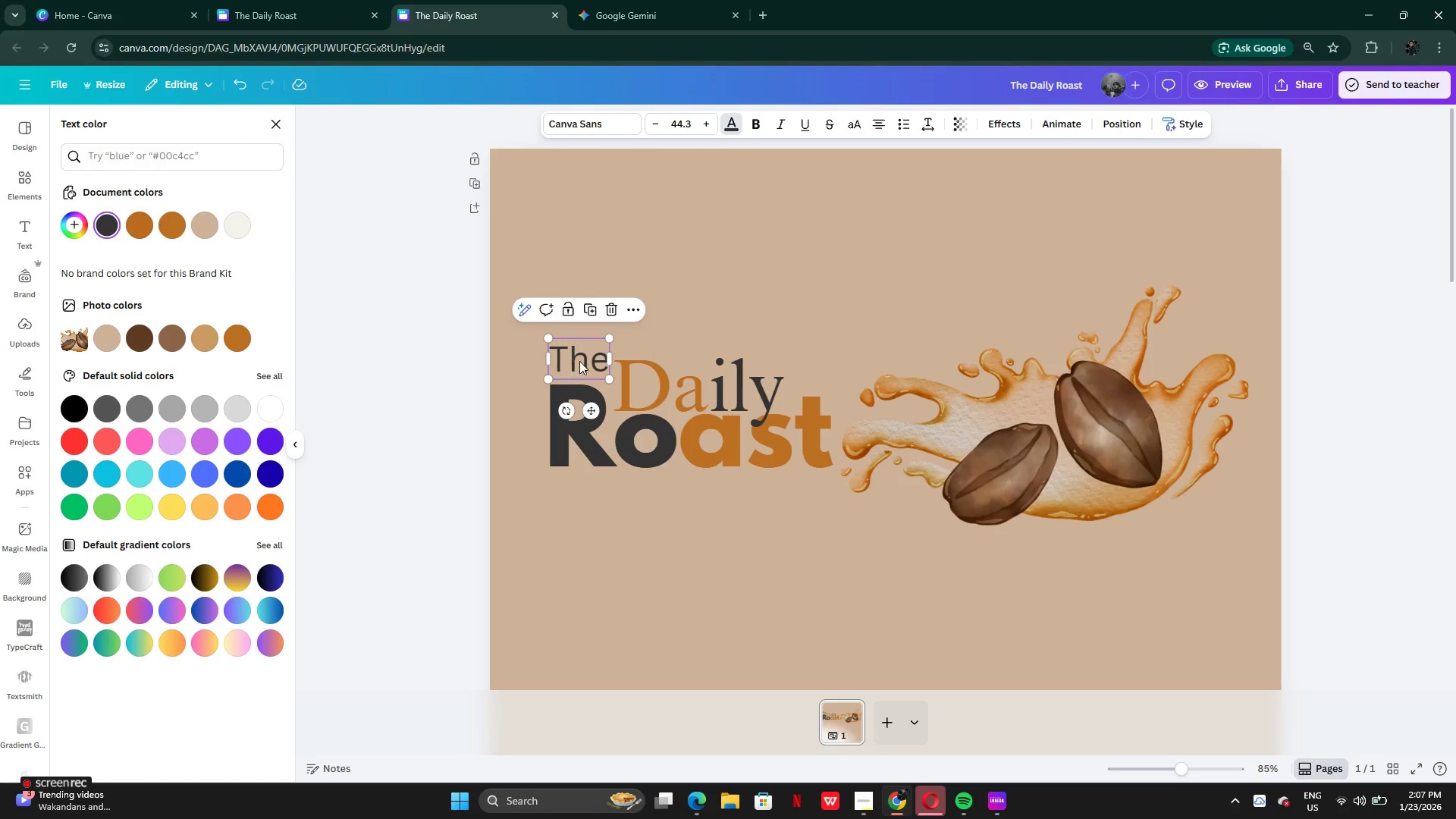 
left_click_drag(start_coordinate=[585, 358], to_coordinate=[582, 365])
 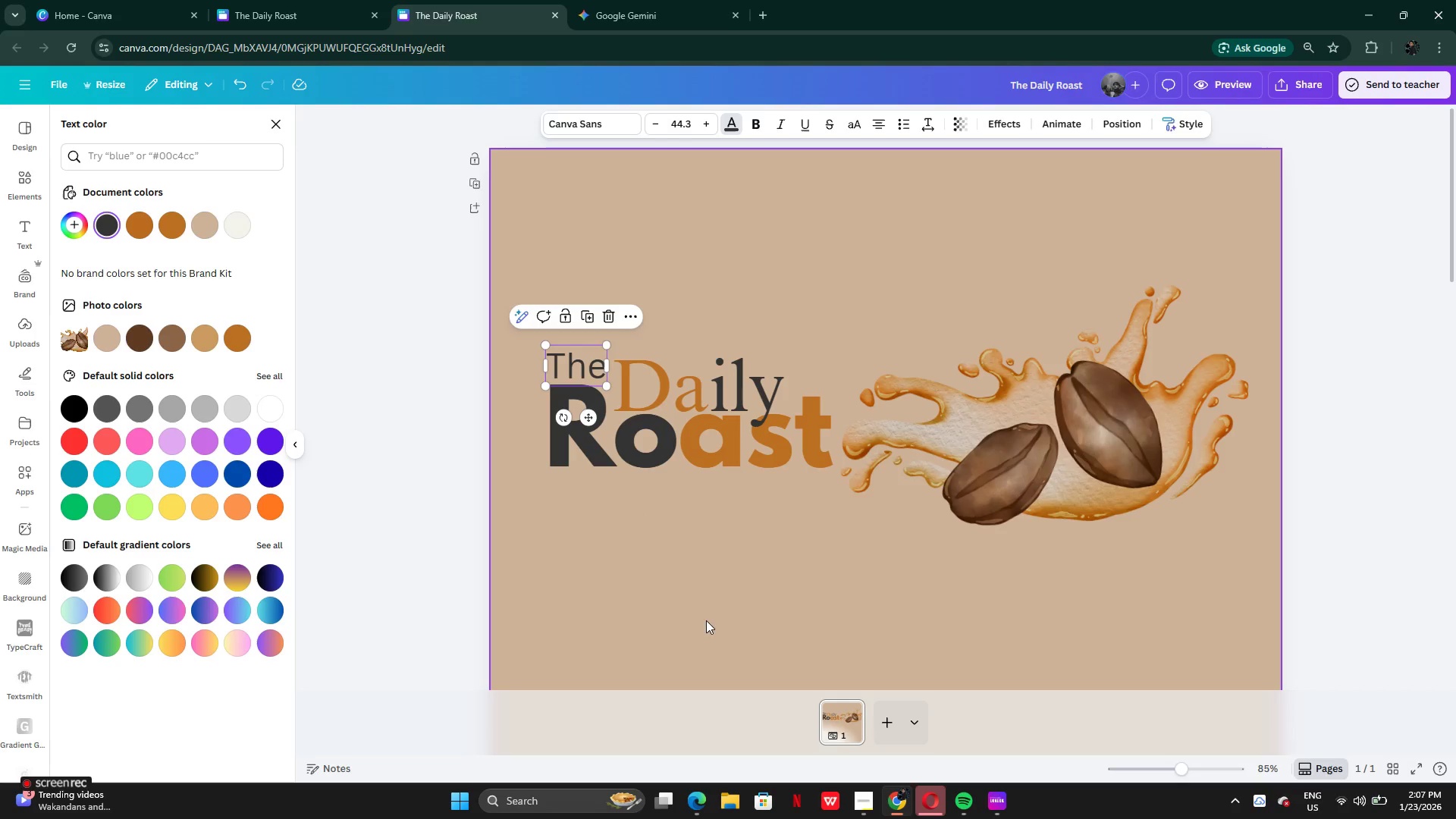 
left_click([707, 623])
 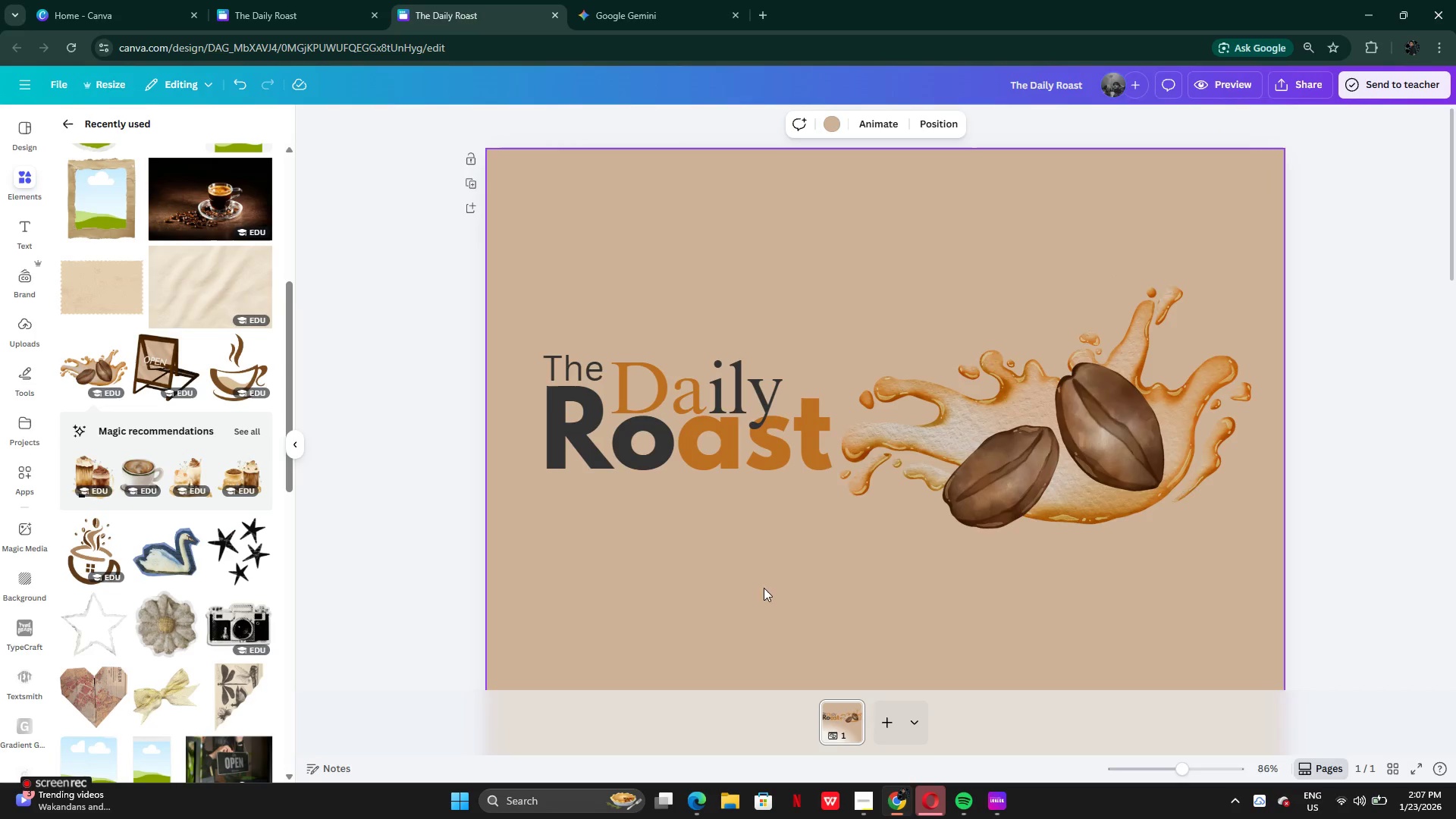 
left_click_drag(start_coordinate=[1121, 384], to_coordinate=[1127, 402])
 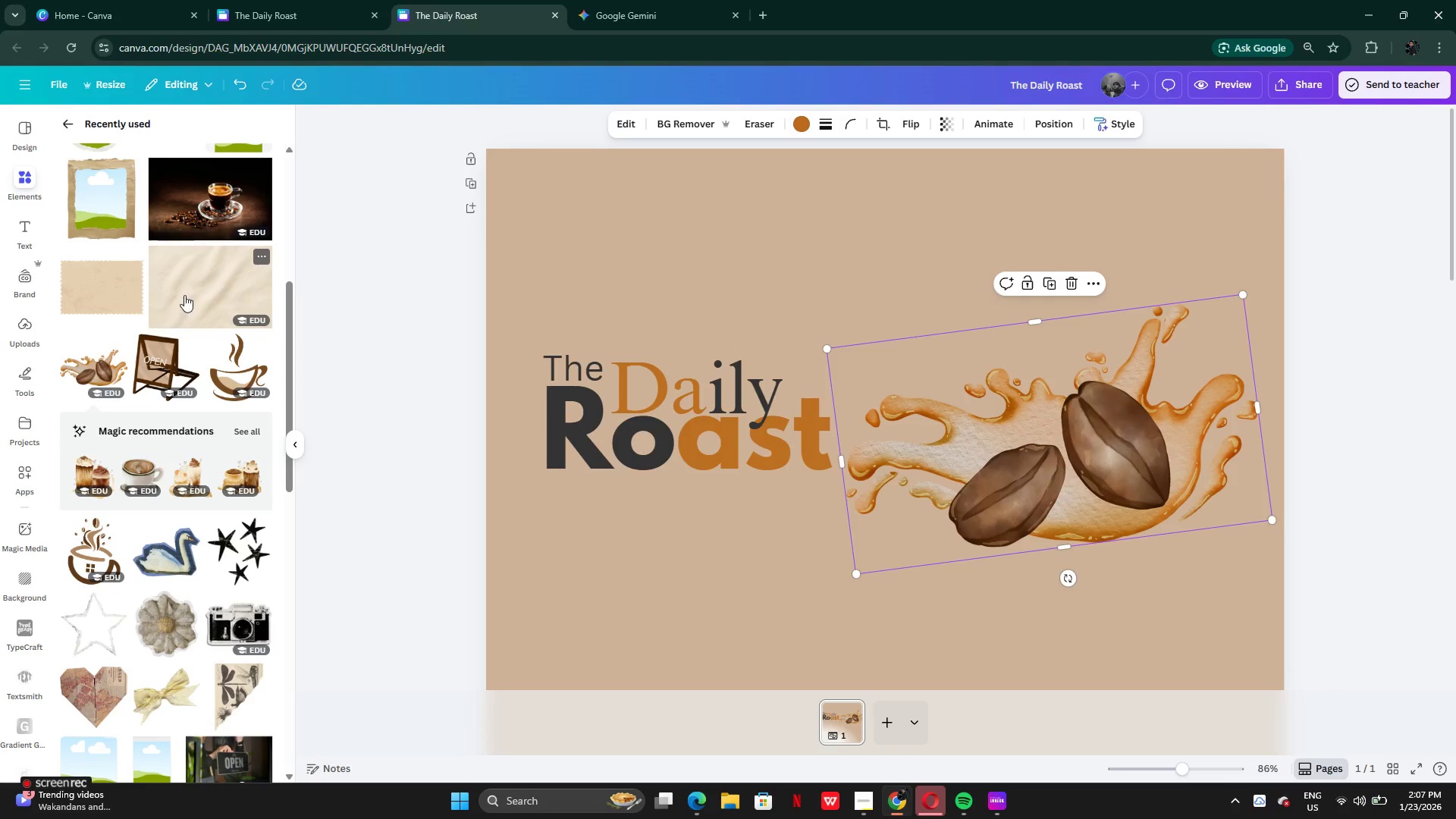 
left_click([192, 287])
 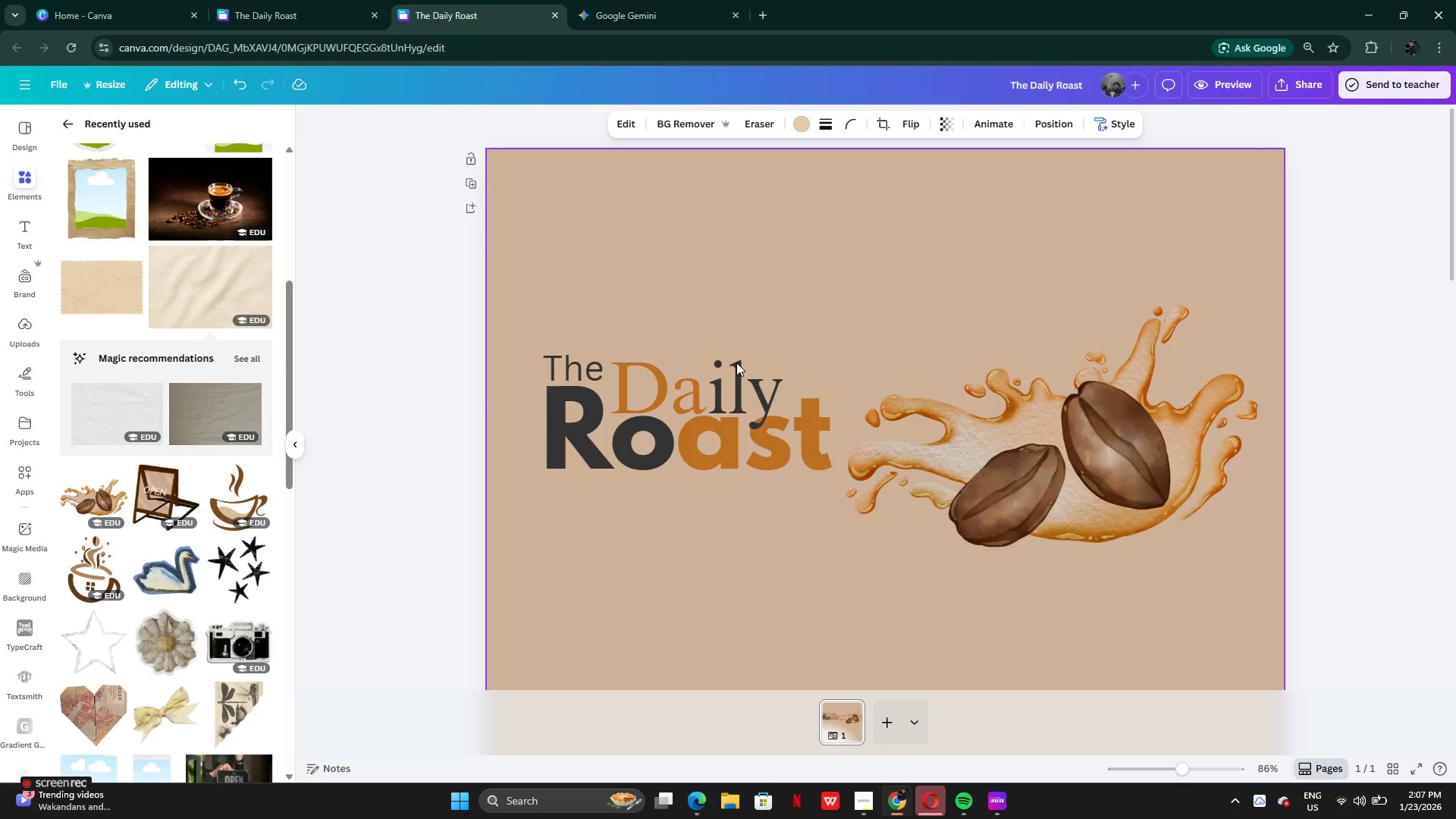 
scroll: coordinate [934, 627], scroll_direction: down, amount: 4.0
 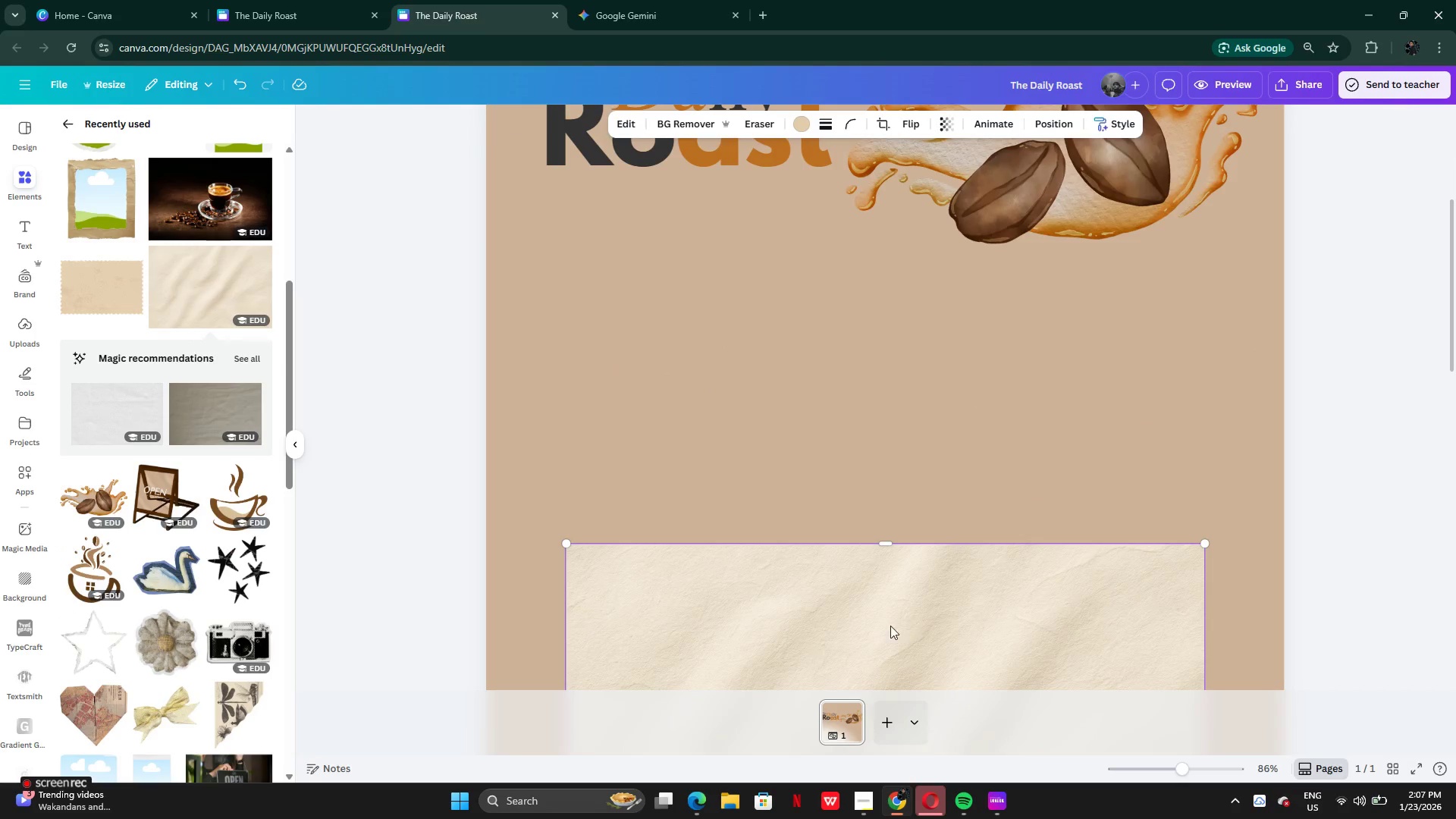 
right_click([886, 632])
 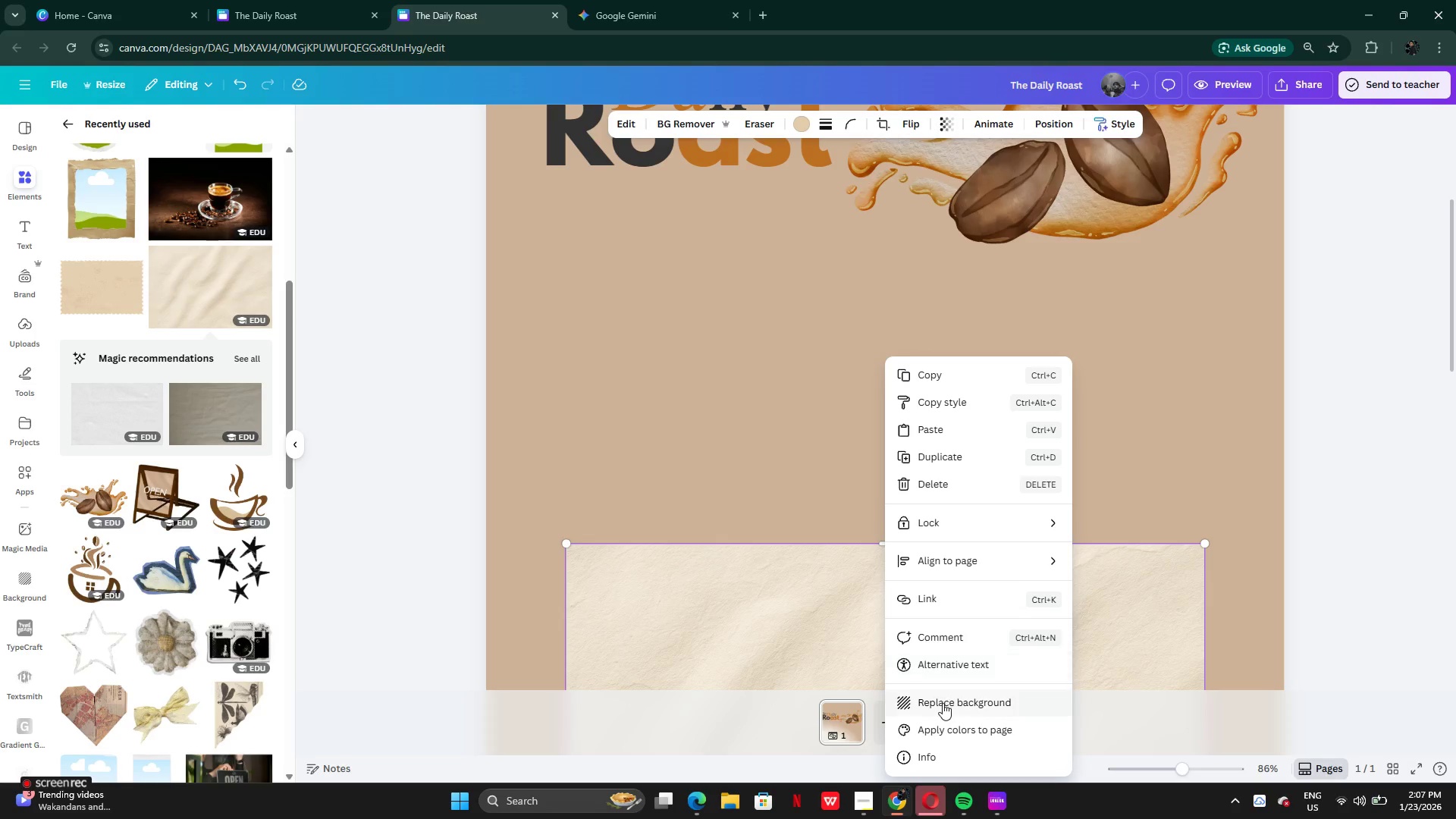 
left_click([943, 704])
 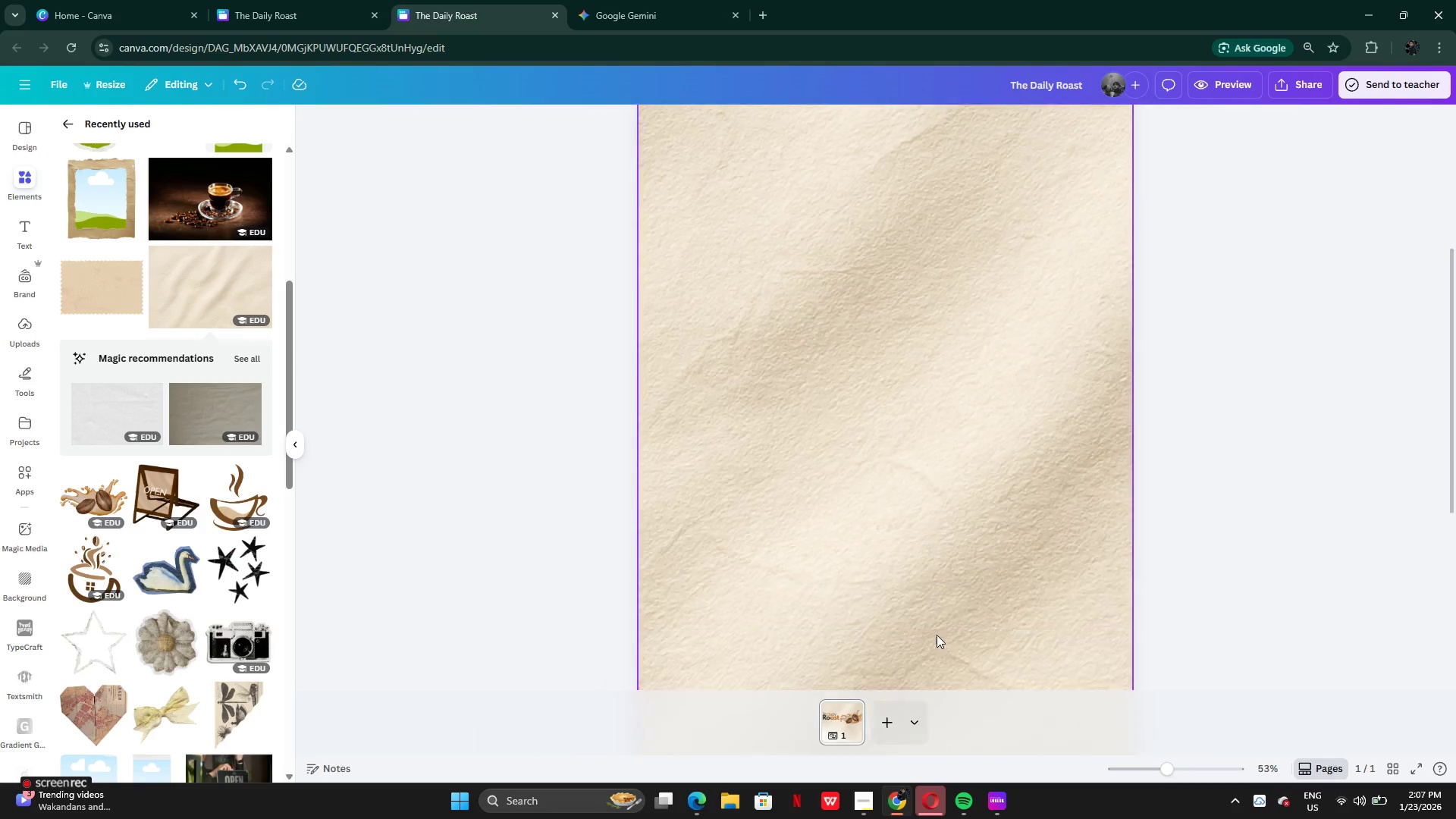 
scroll: coordinate [940, 604], scroll_direction: up, amount: 8.0
 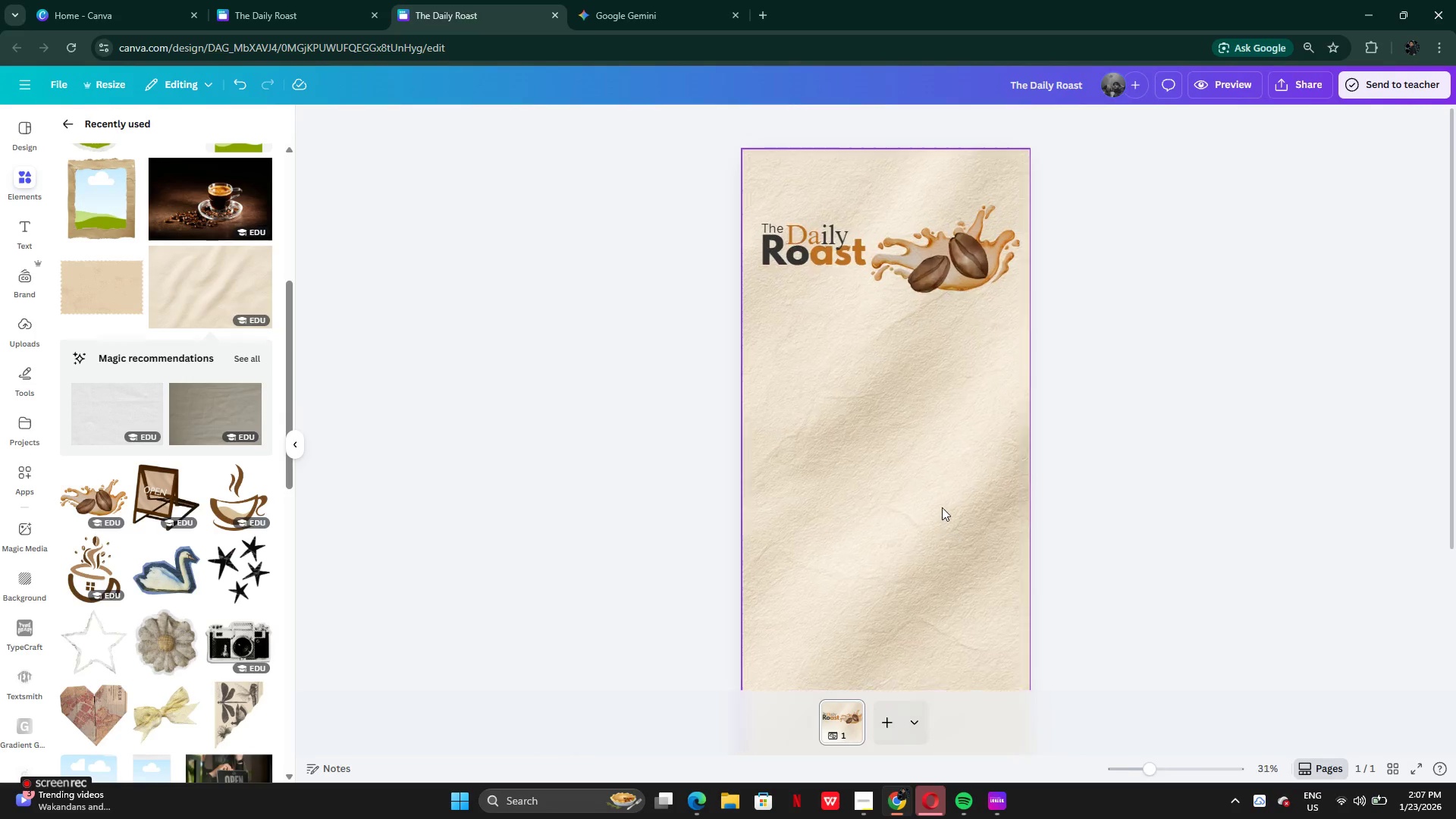 
key(Control+Z)
 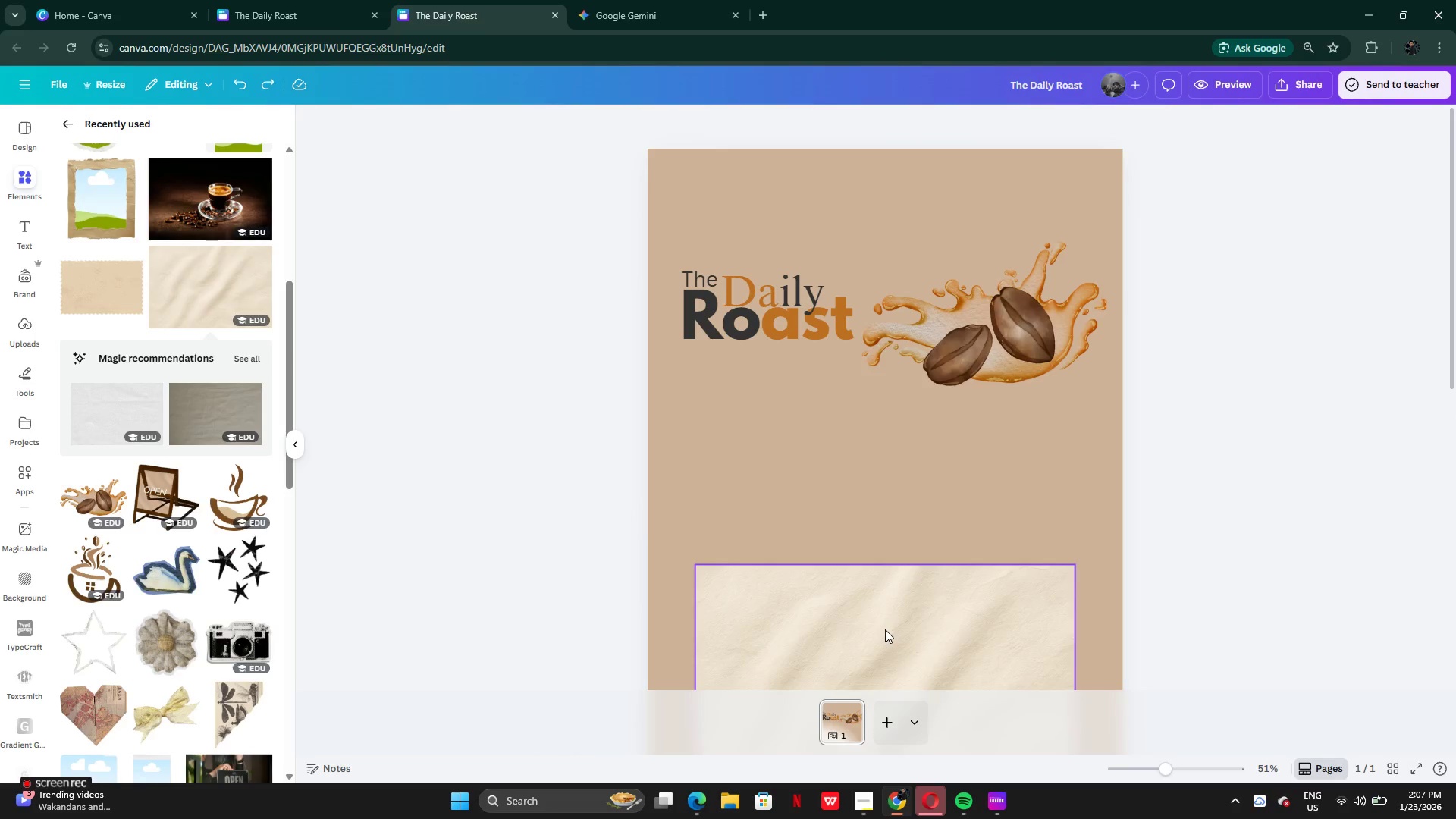 
left_click([884, 630])
 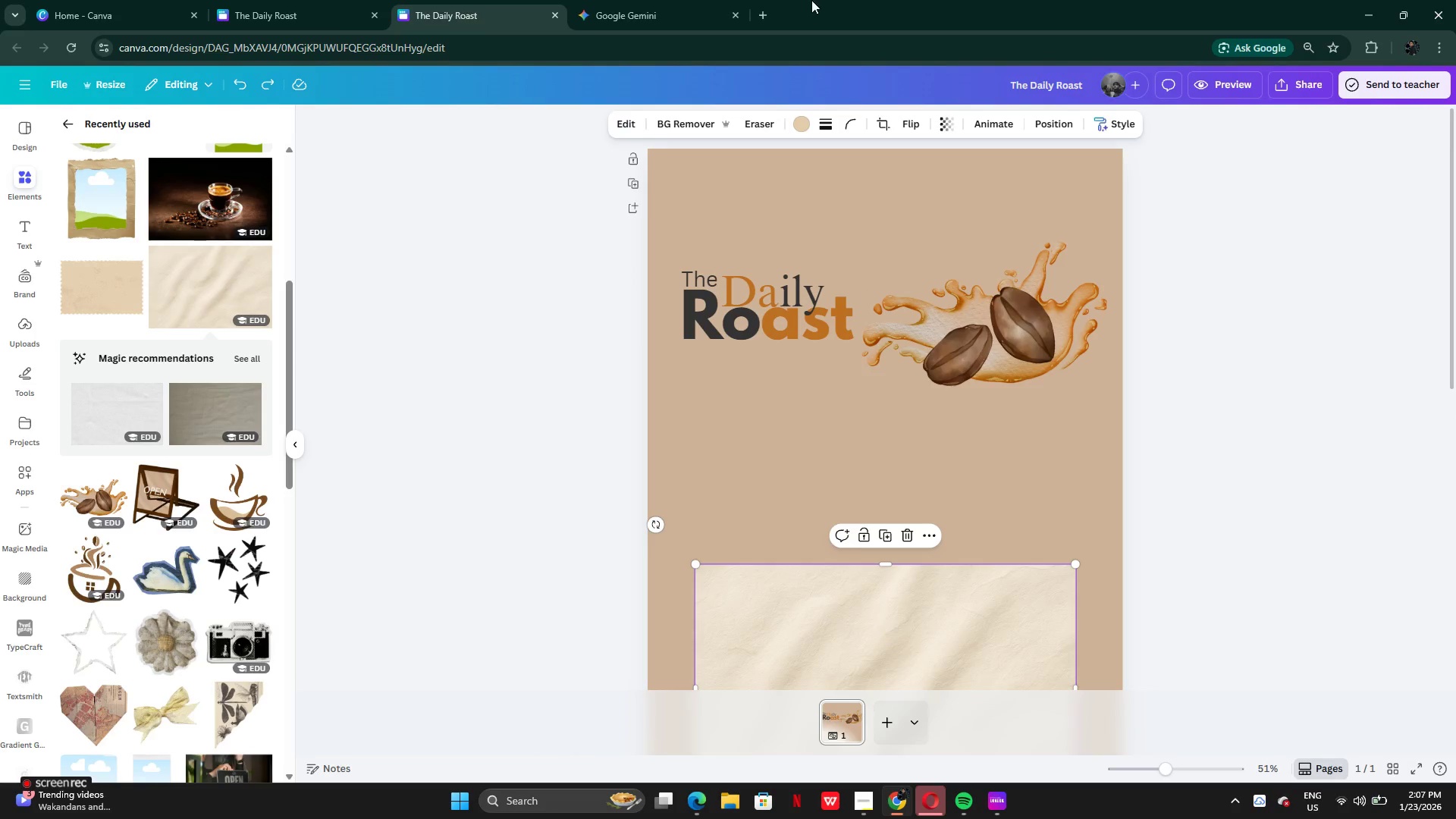 
key(Backspace)
 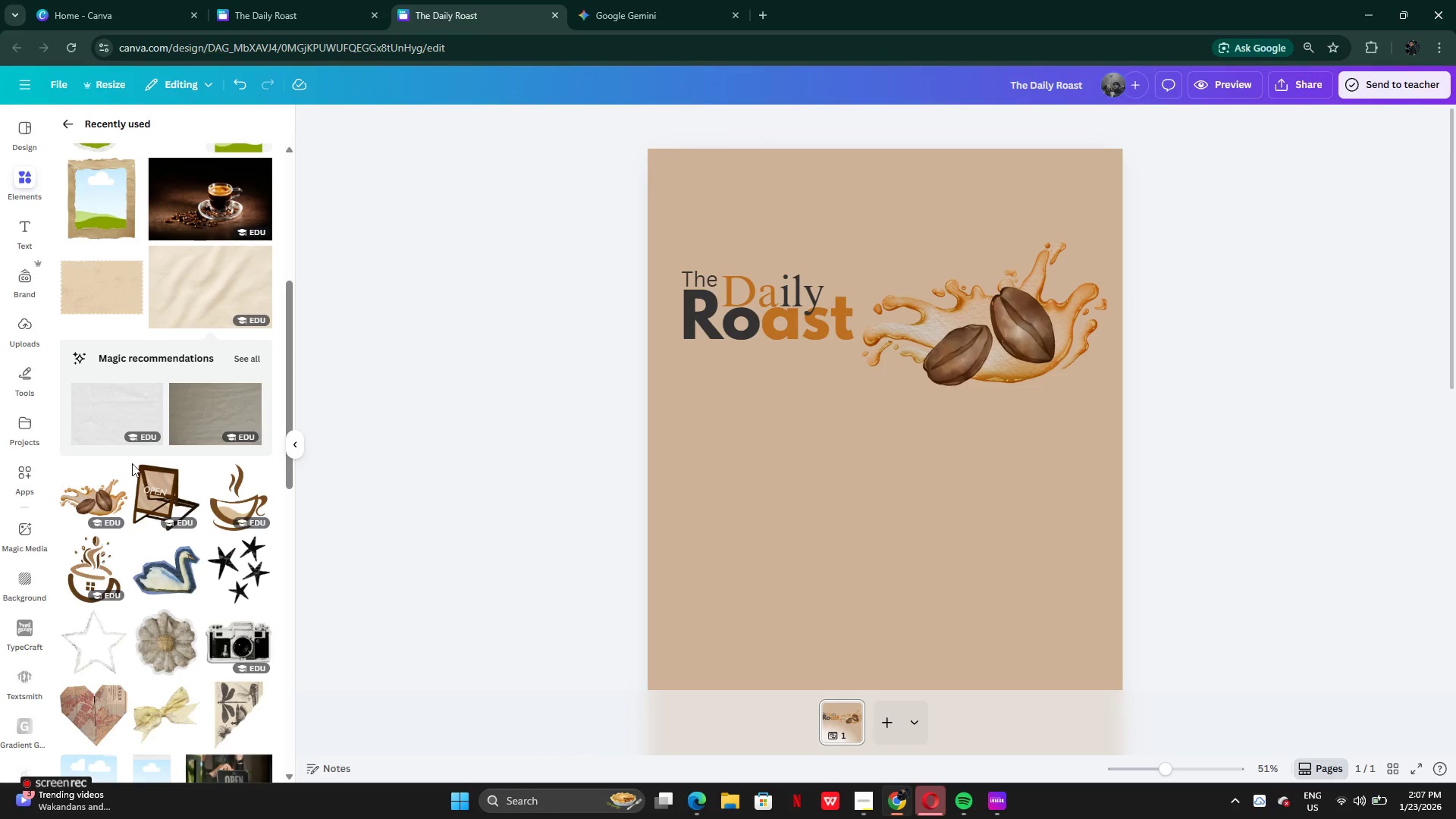 
scroll: coordinate [93, 455], scroll_direction: up, amount: 3.0
 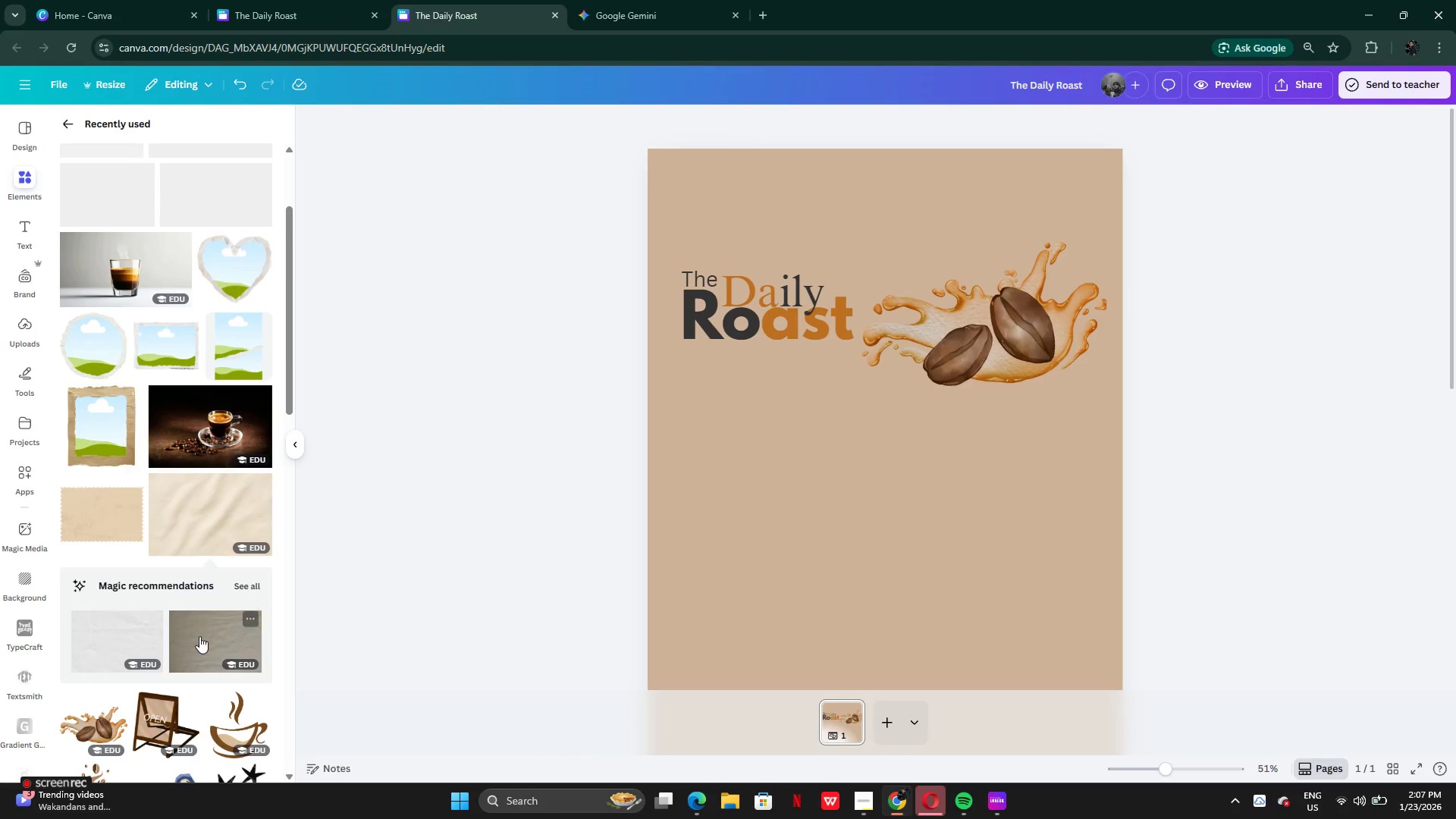 
left_click([199, 636])
 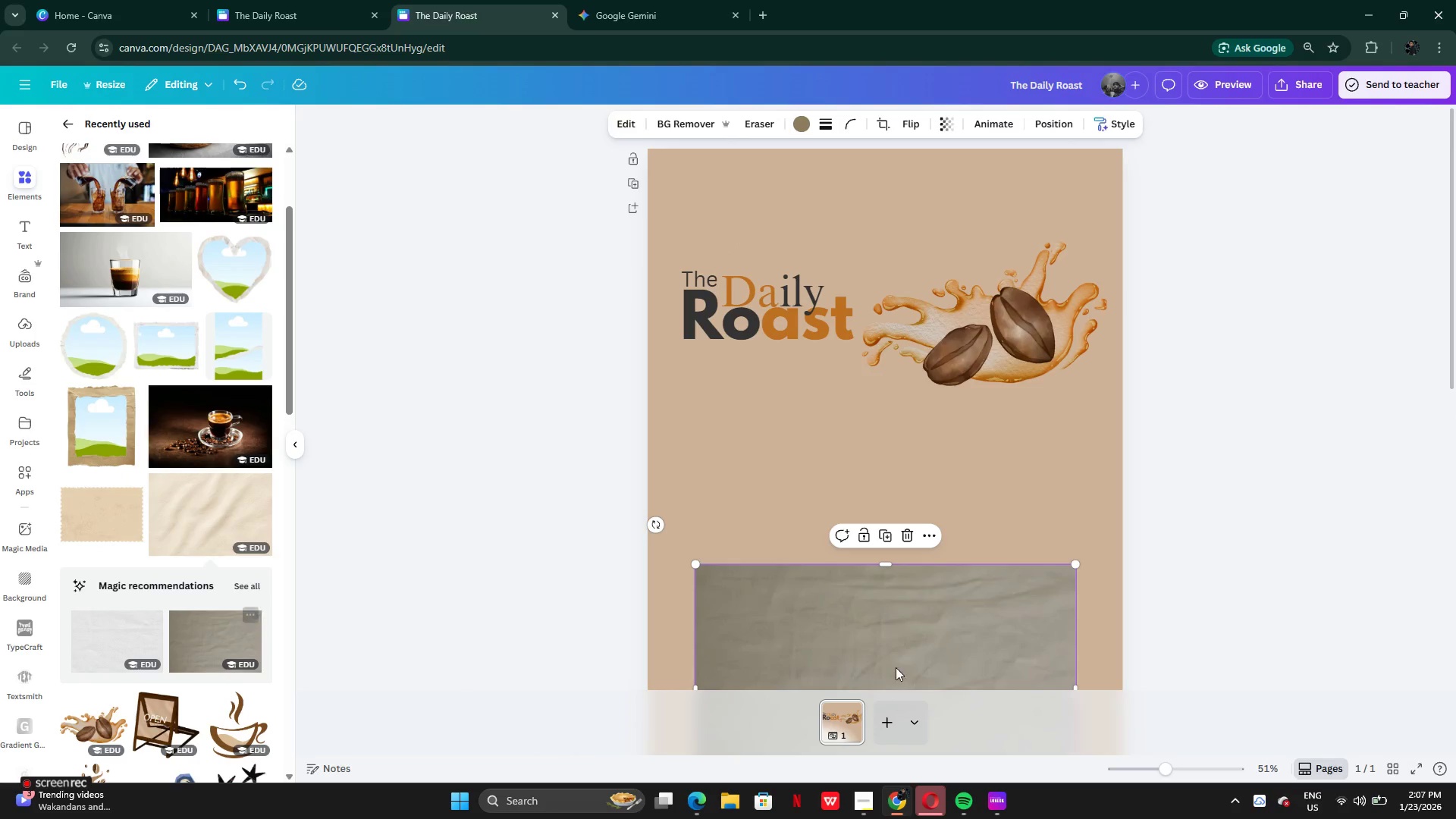 
left_click_drag(start_coordinate=[939, 614], to_coordinate=[908, 410])
 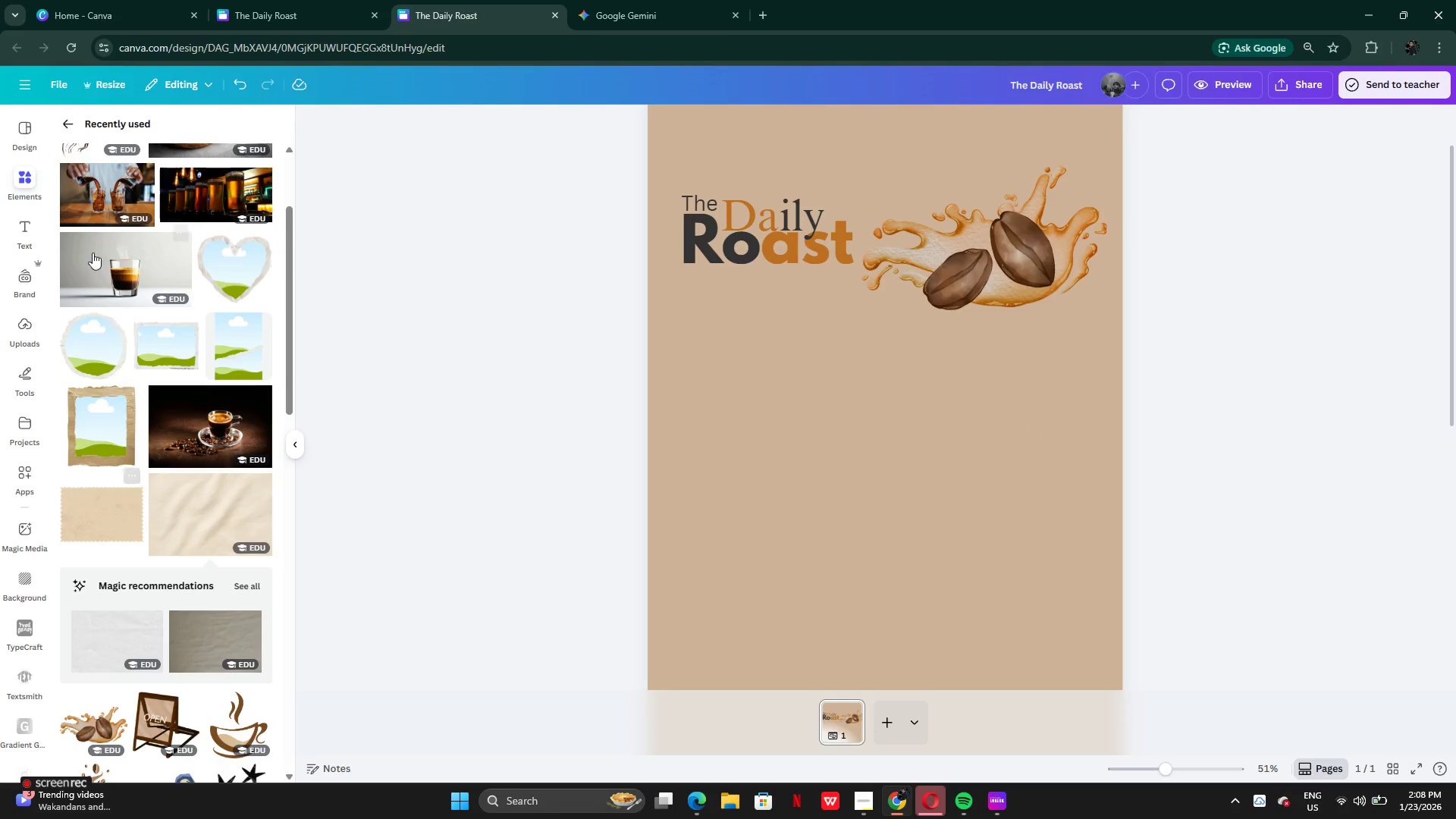 
scroll: coordinate [940, 667], scroll_direction: down, amount: 1.0
 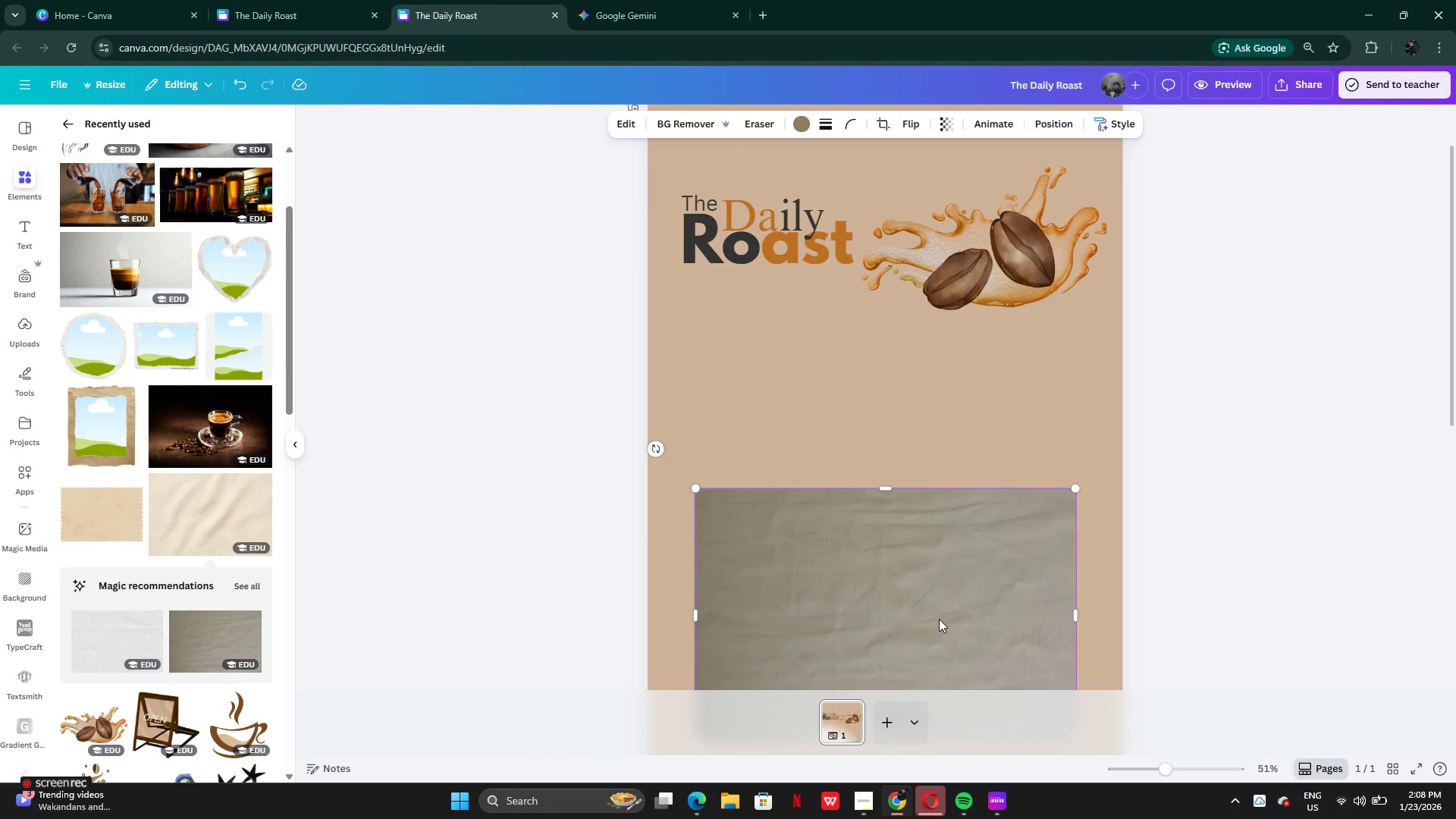 
left_click([71, 124])
 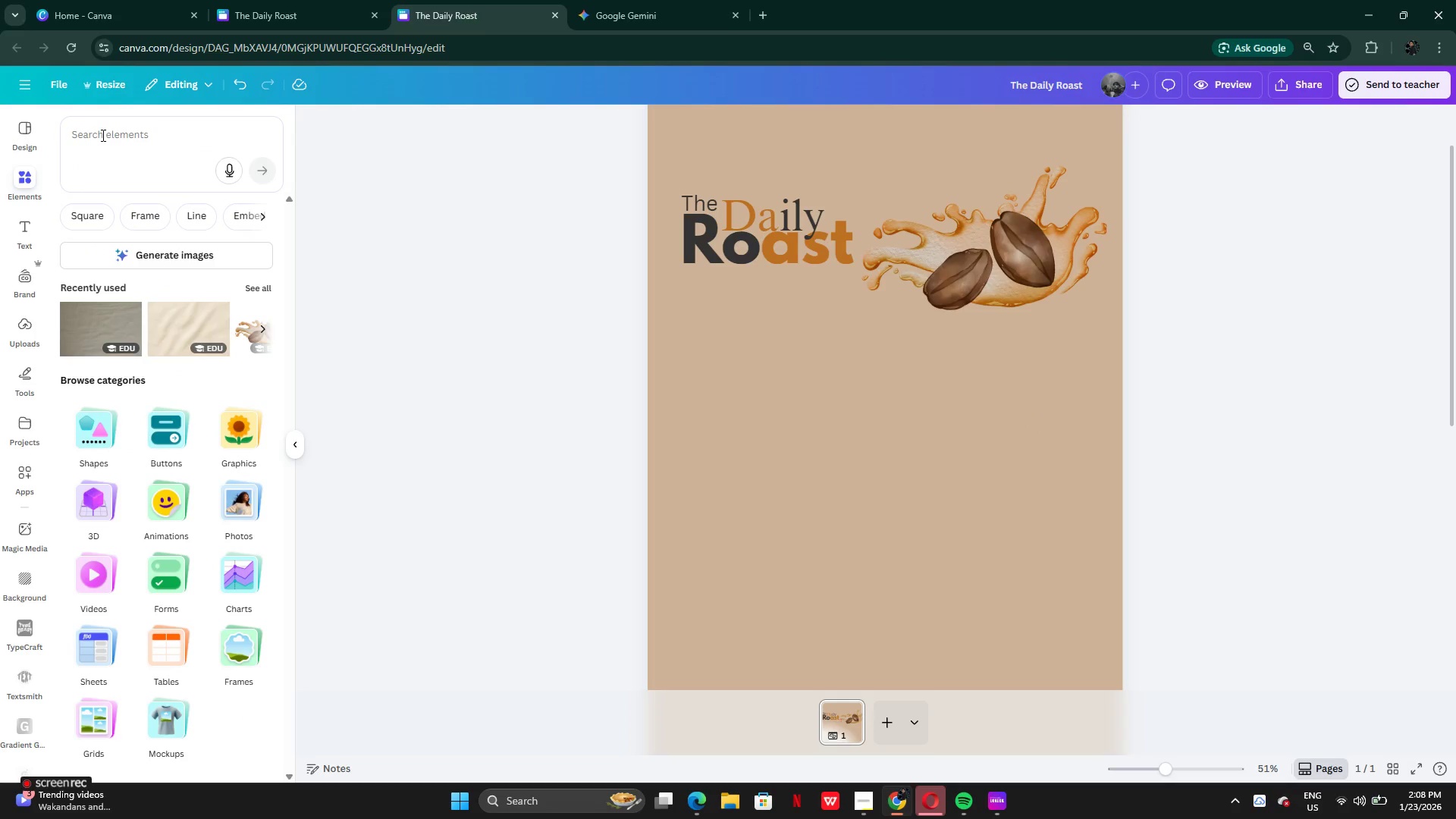 
left_click([102, 135])
 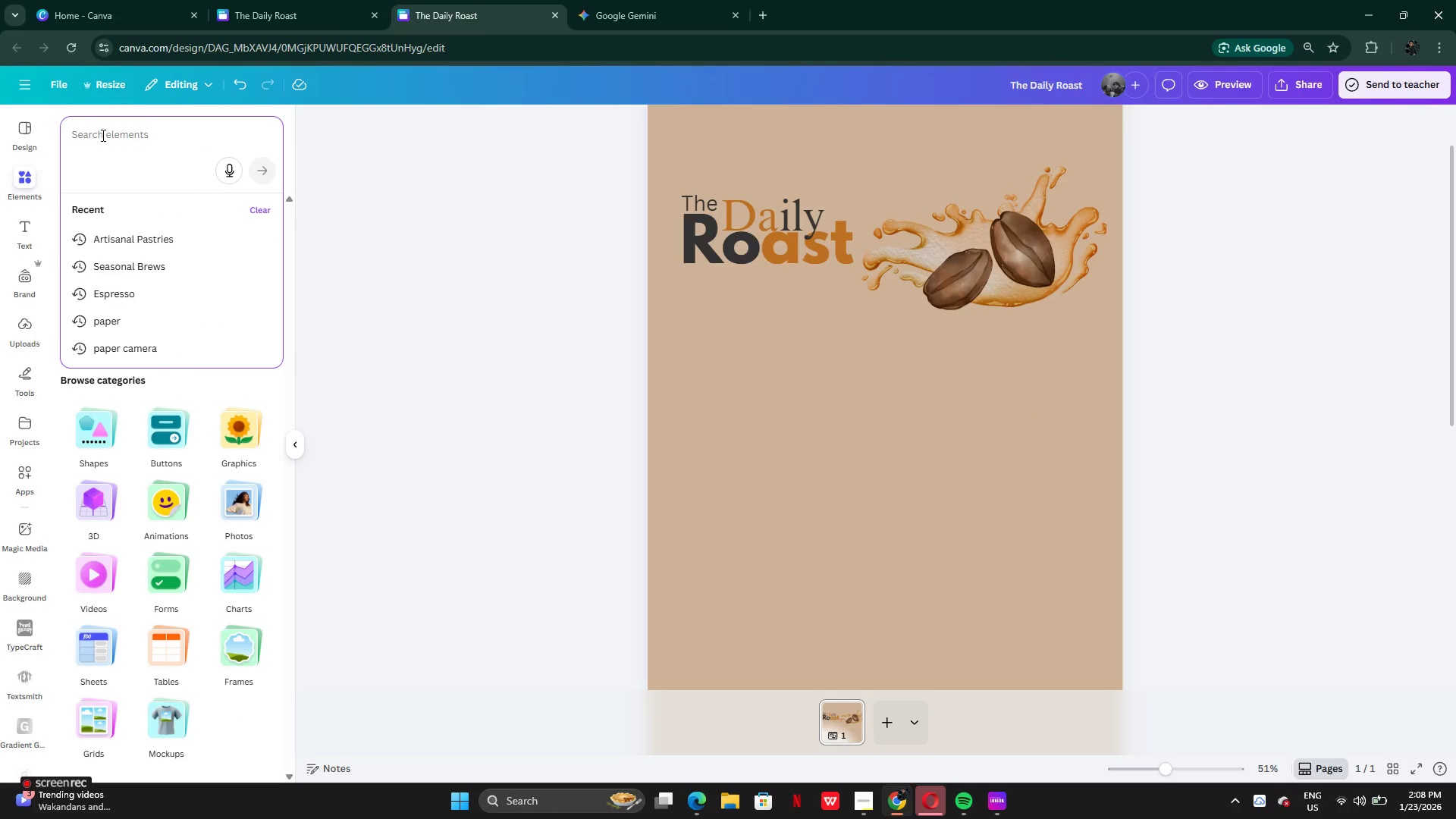 
type(paper etxire)
 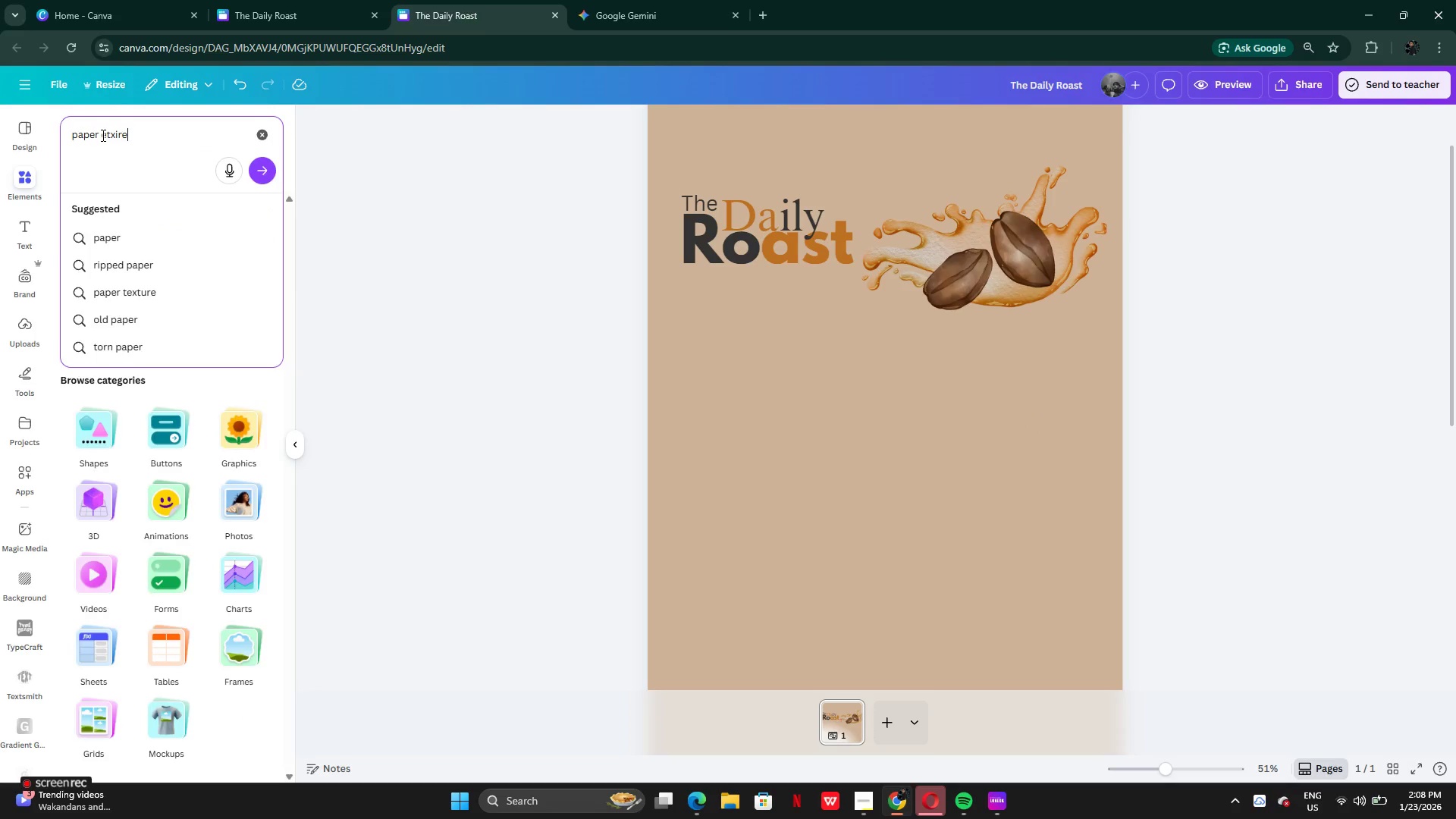 
key(Enter)
 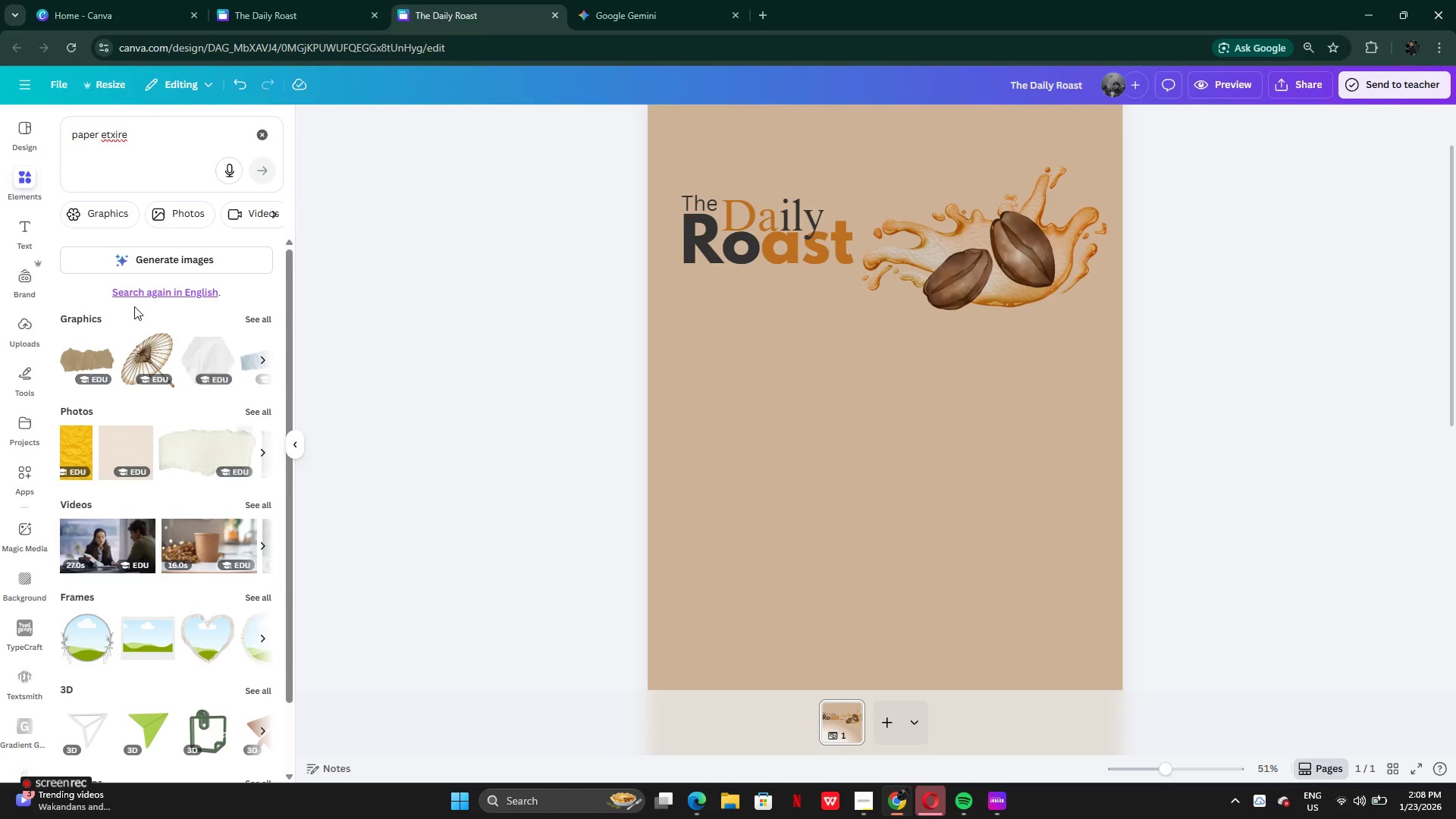 
left_click([256, 409])
 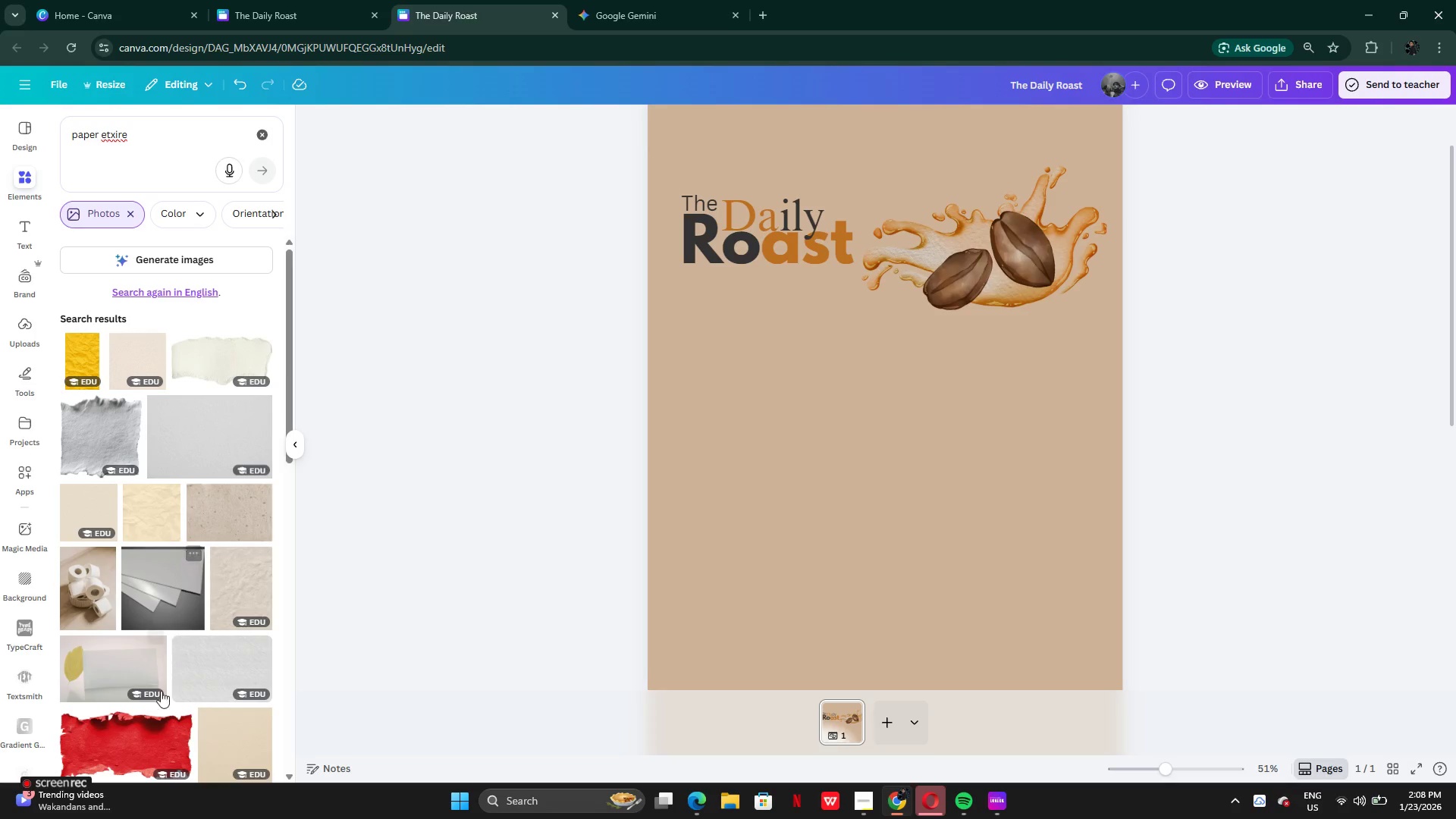 
scroll: coordinate [161, 689], scroll_direction: down, amount: 3.0
 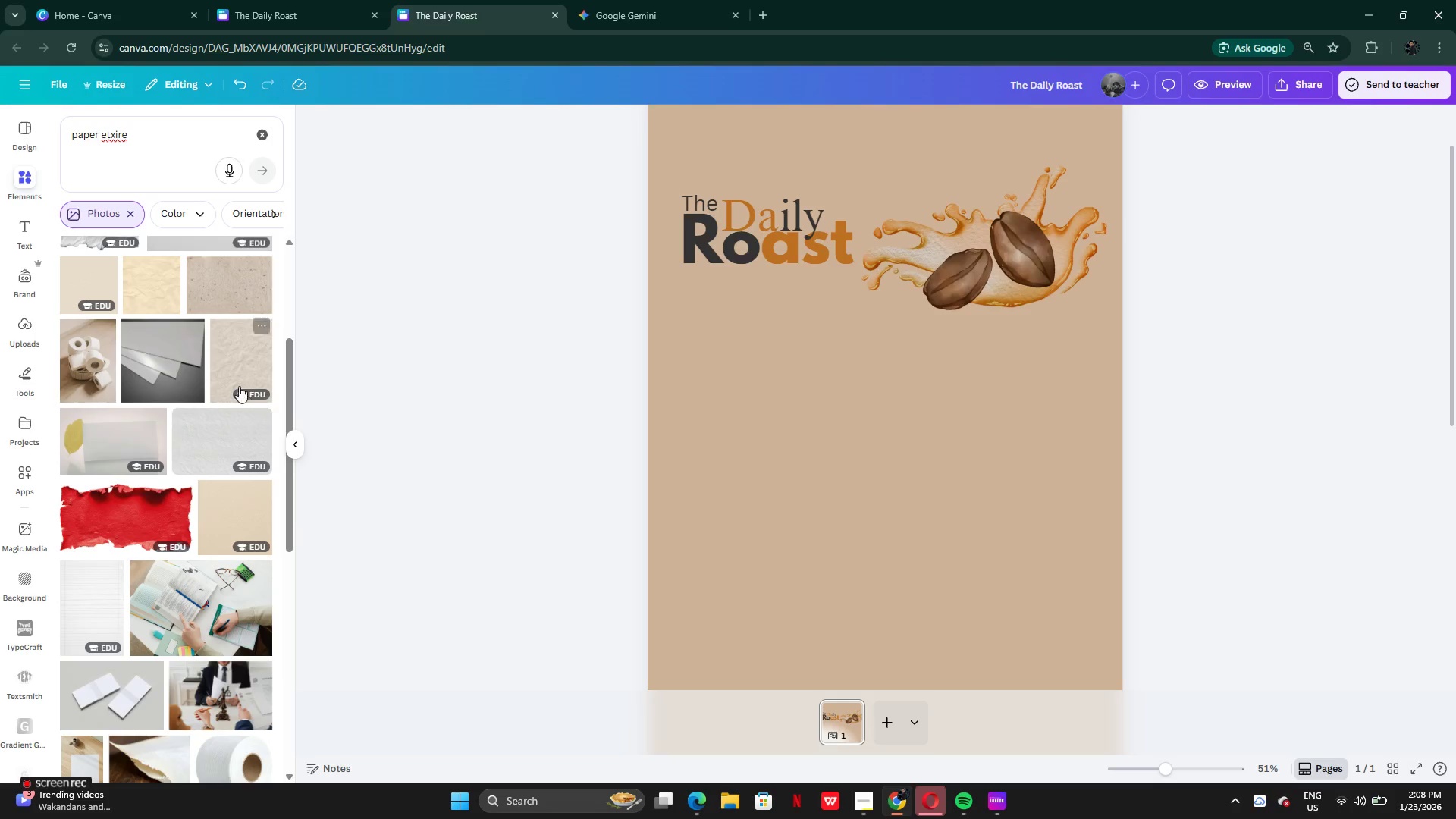 
left_click([234, 377])
 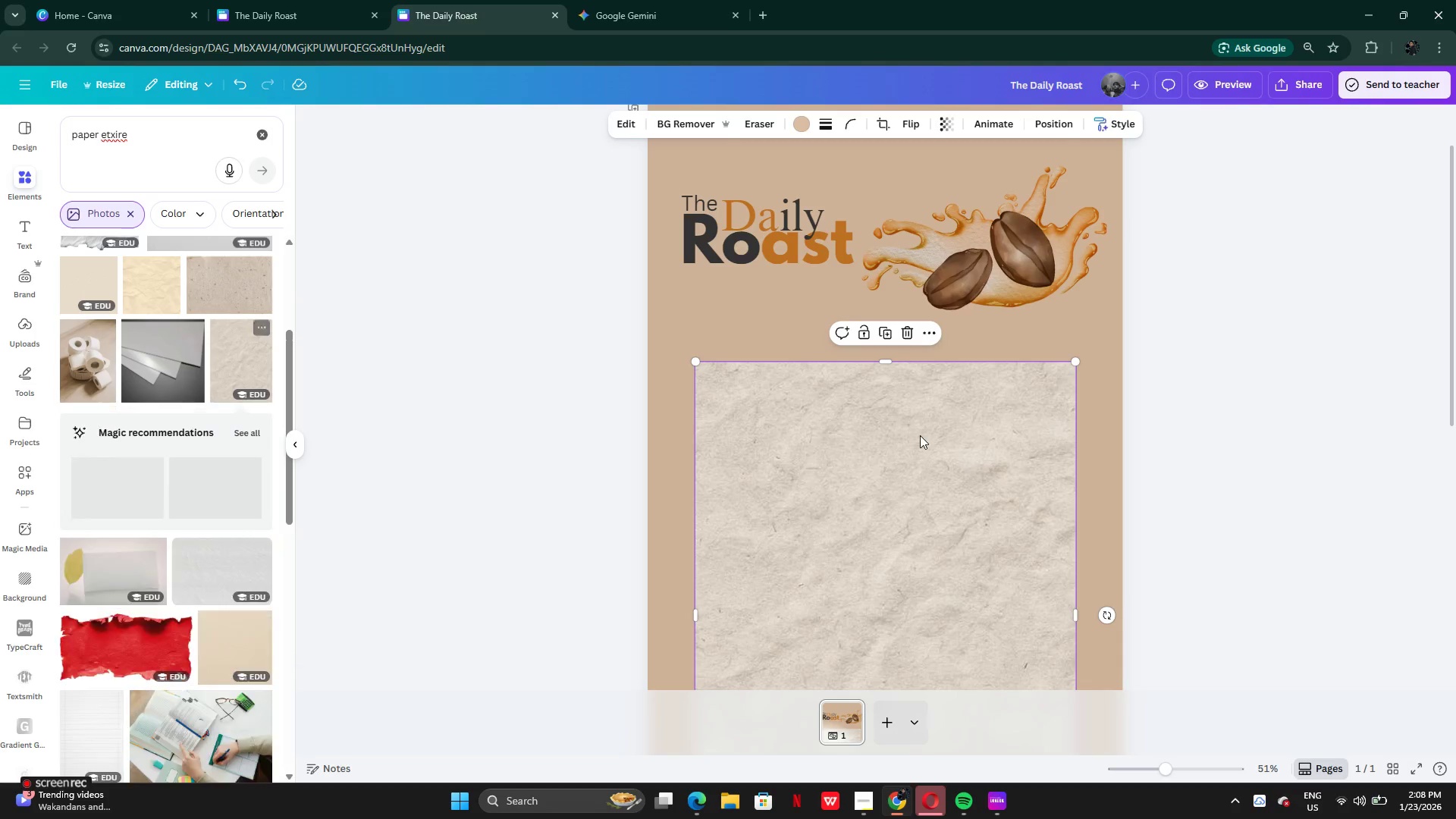 
right_click([919, 435])
 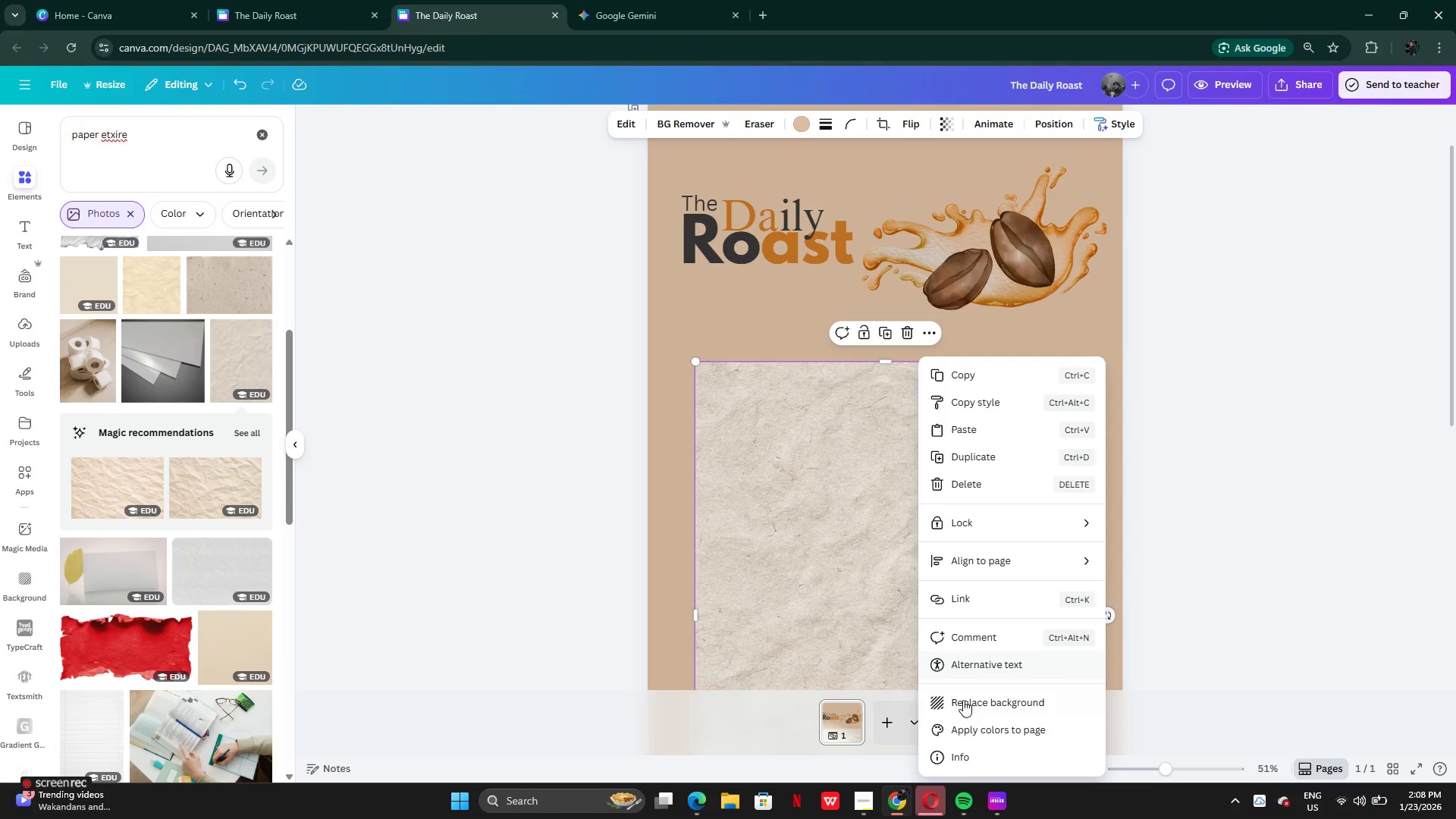 
left_click([966, 706])
 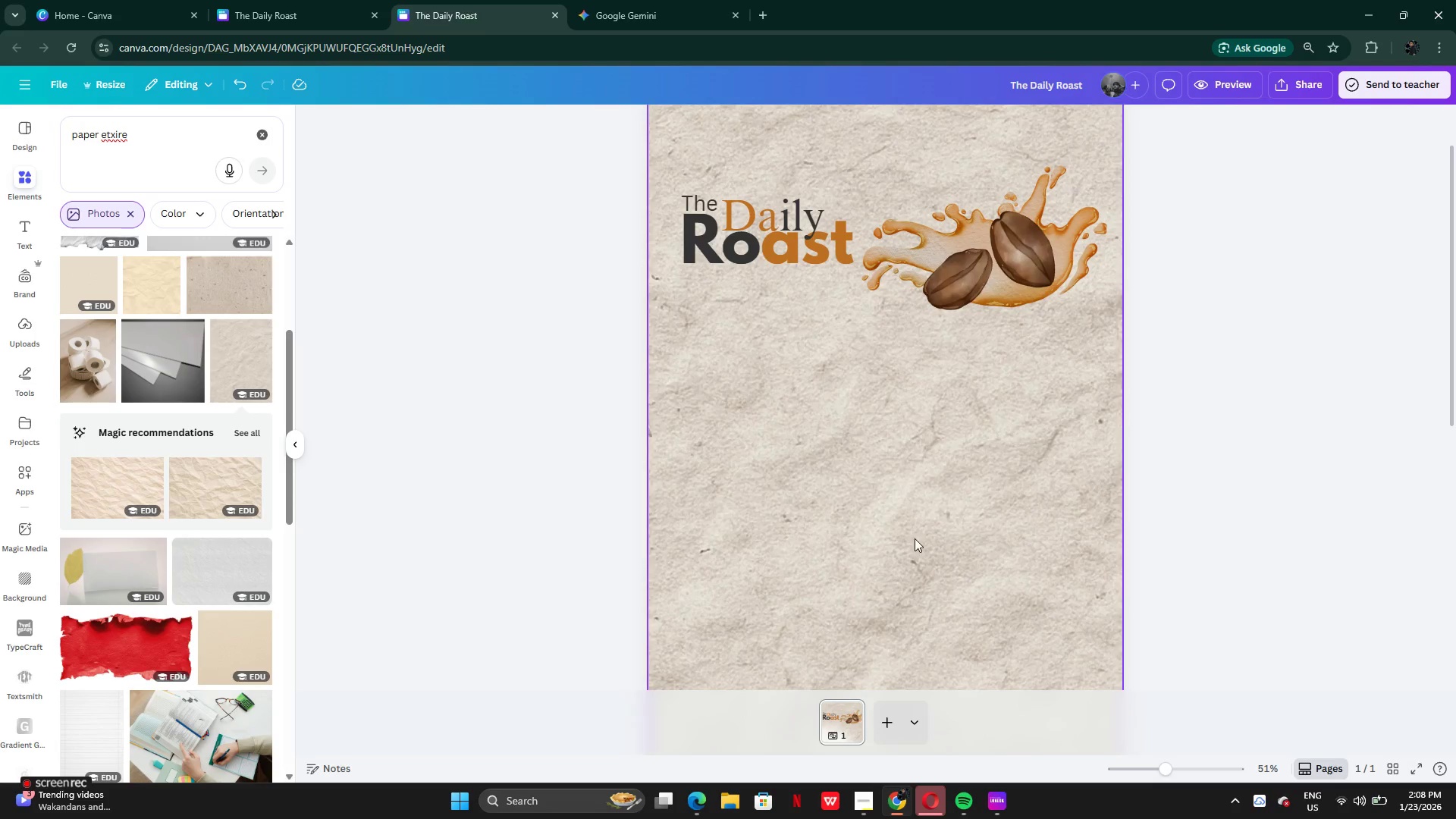 
scroll: coordinate [858, 572], scroll_direction: down, amount: 1.0
 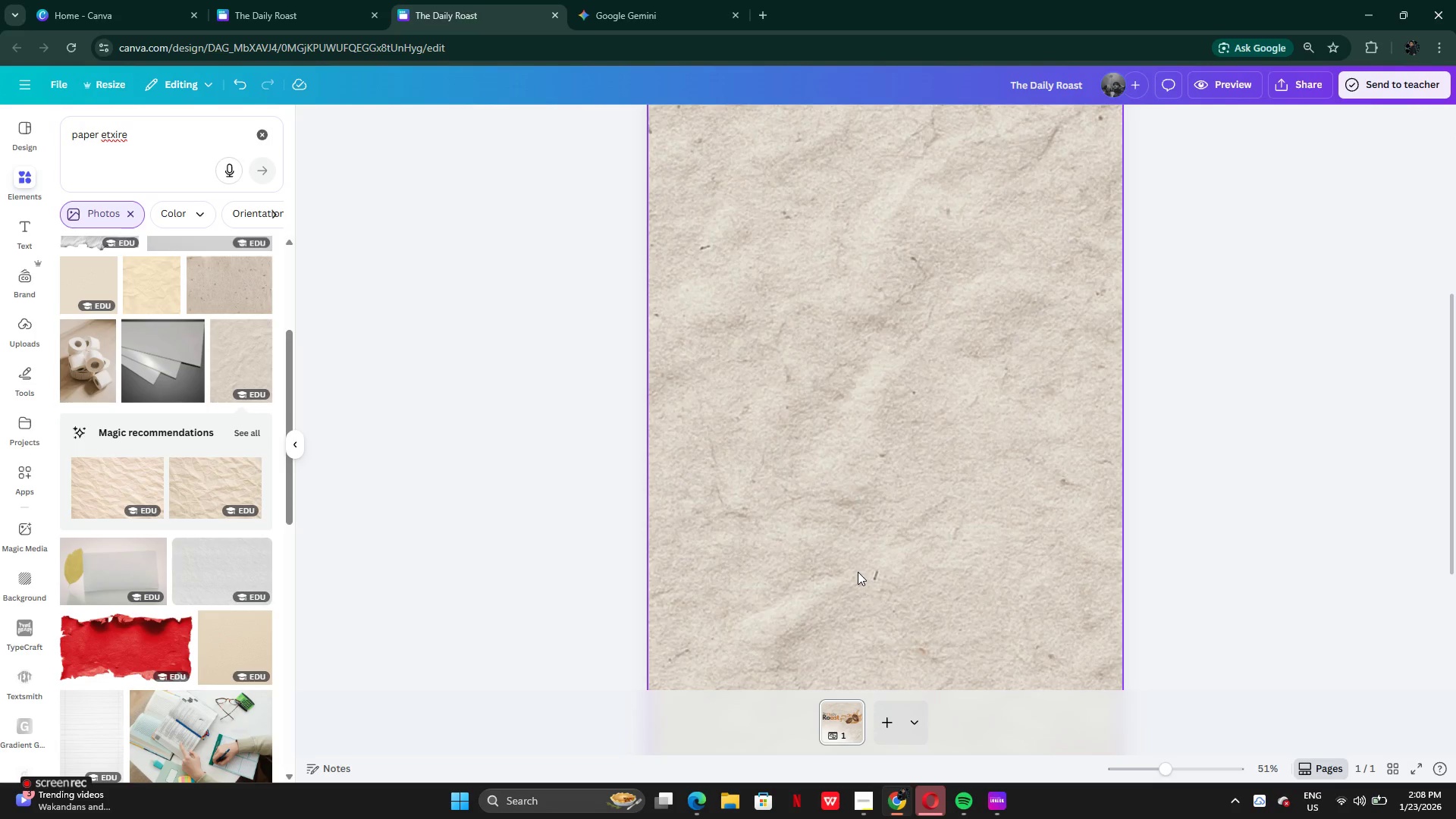 
key(Control+Z)
 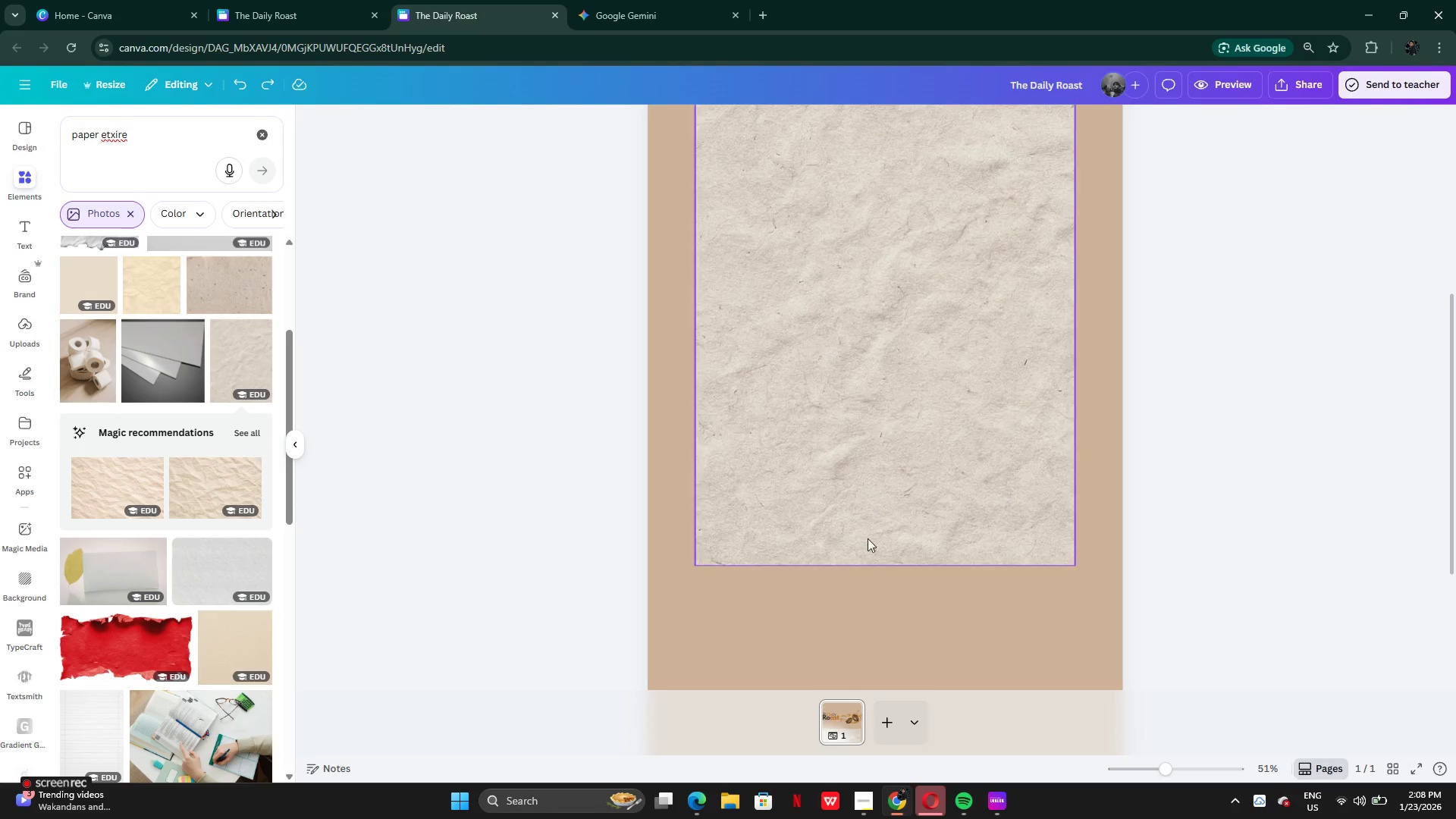 
mouse_move([863, 501])
 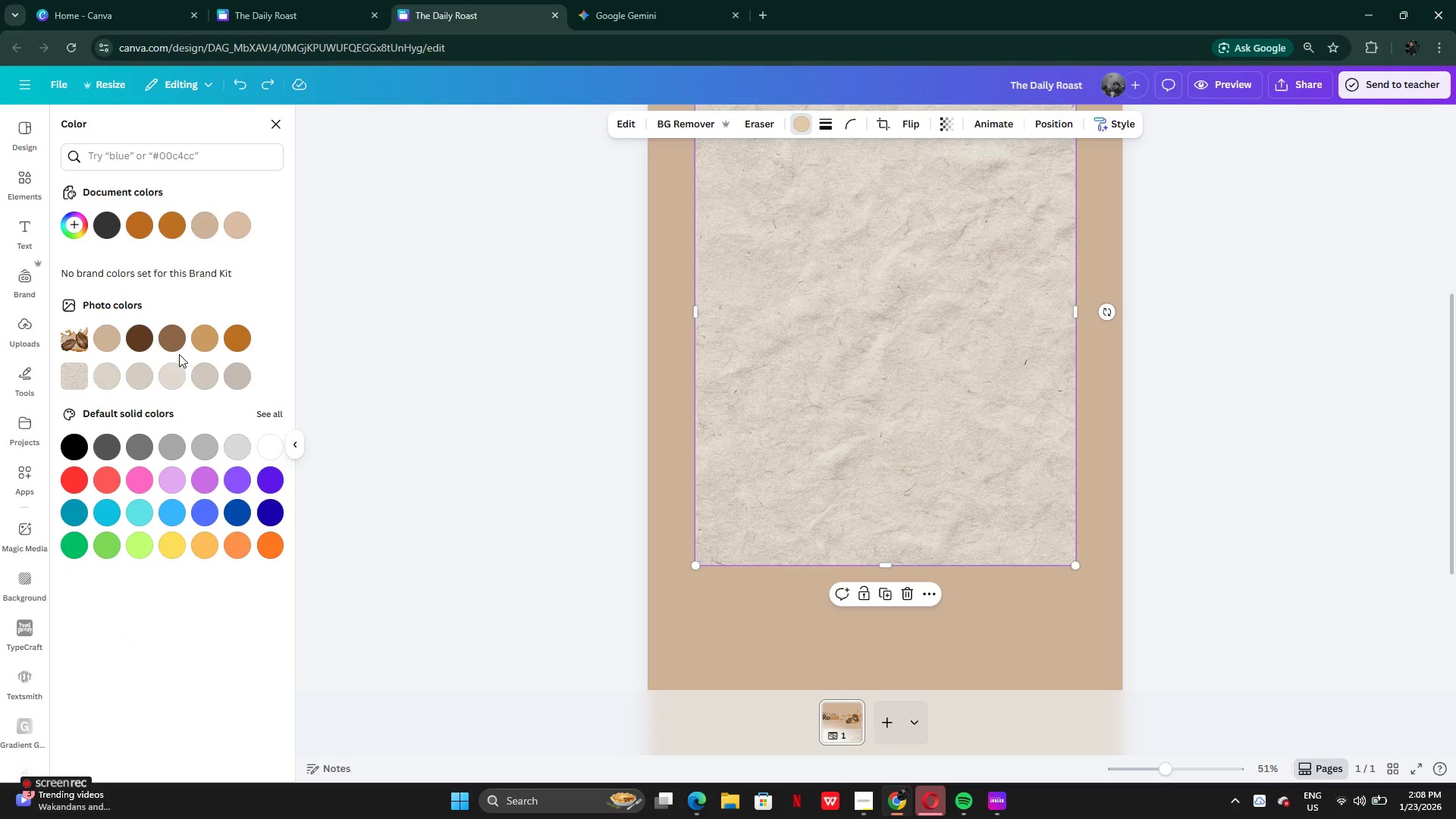 
left_click([121, 334])
 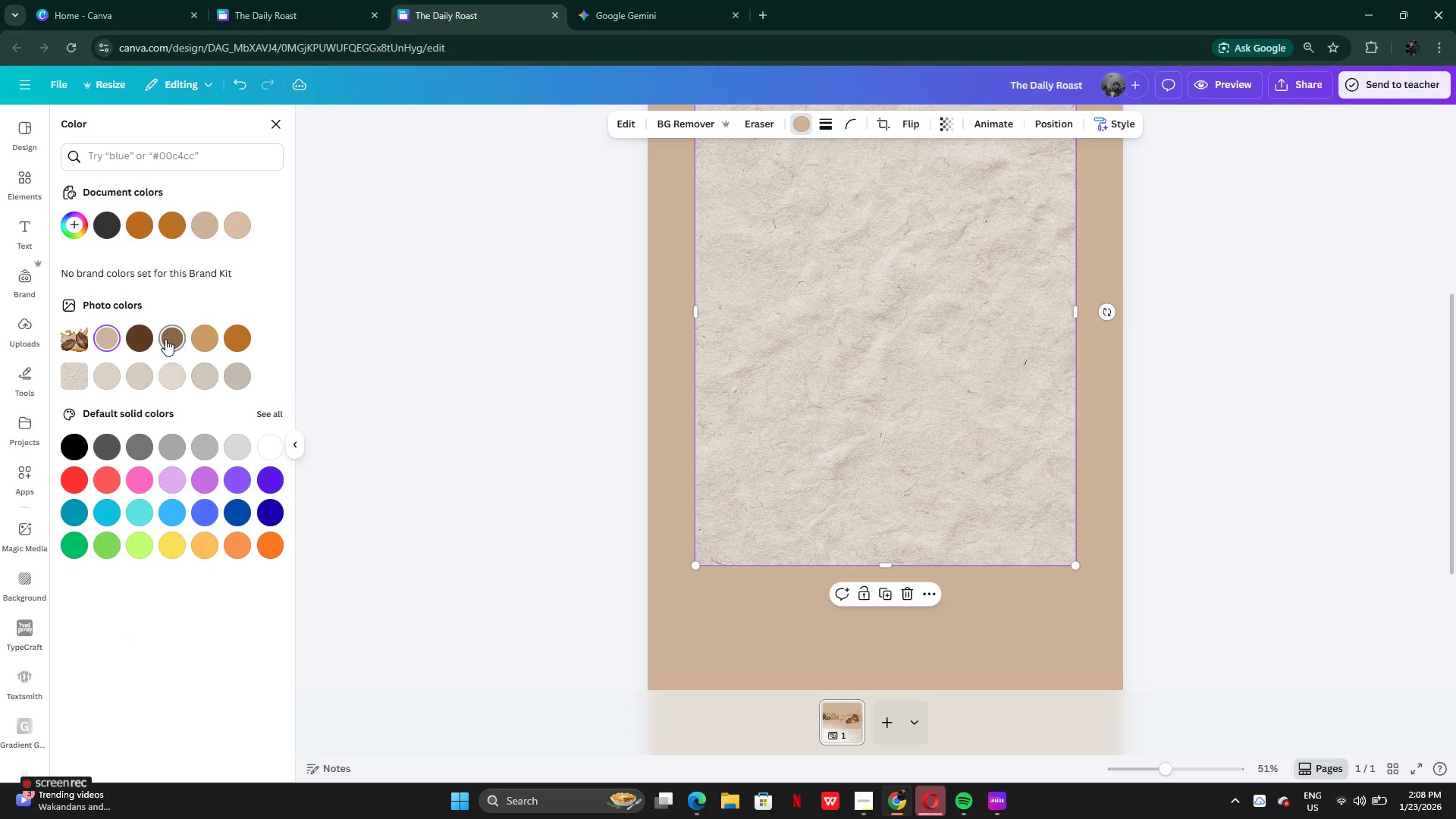 
double_click([140, 337])
 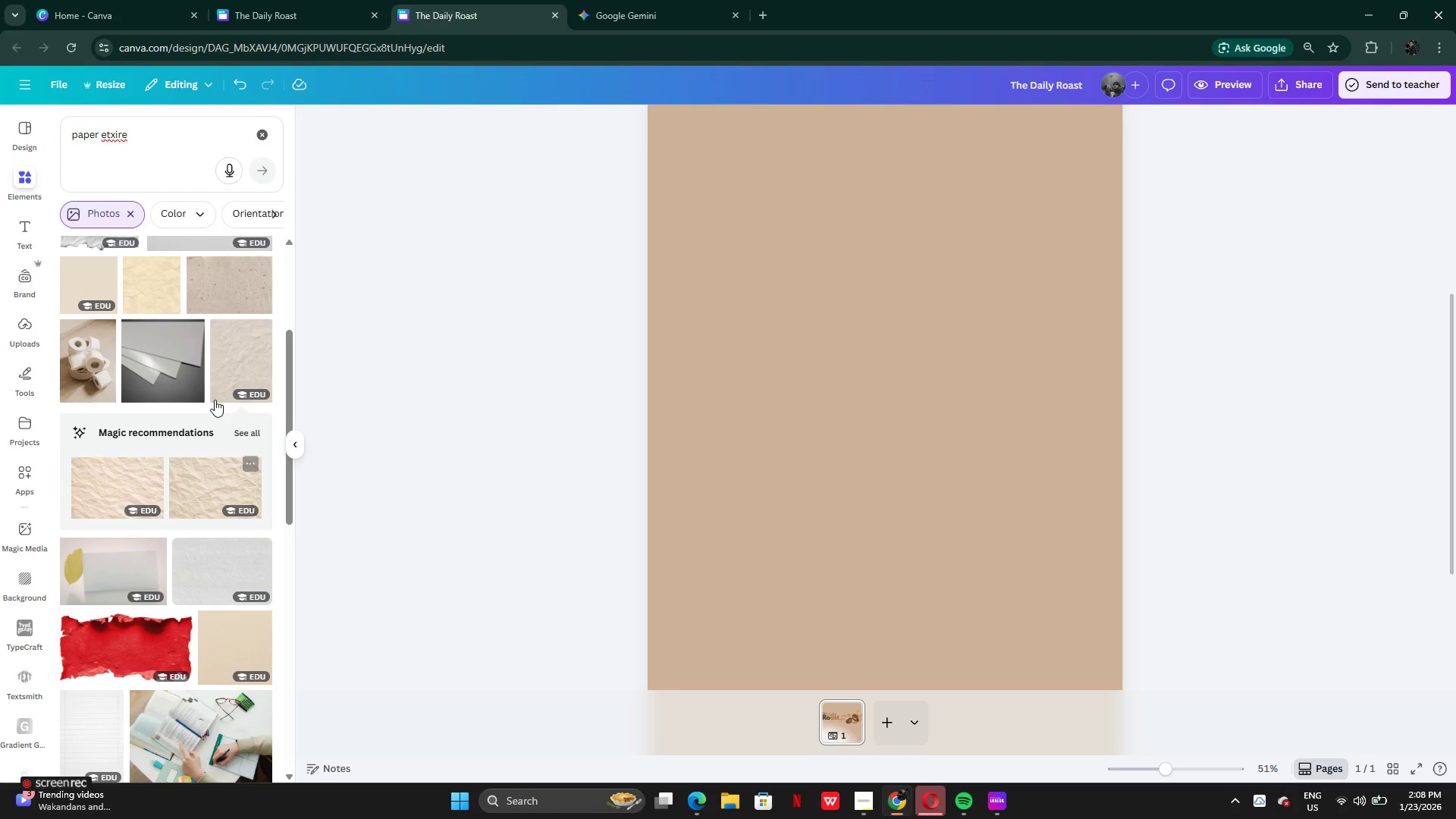 
scroll: coordinate [163, 580], scroll_direction: down, amount: 8.0
 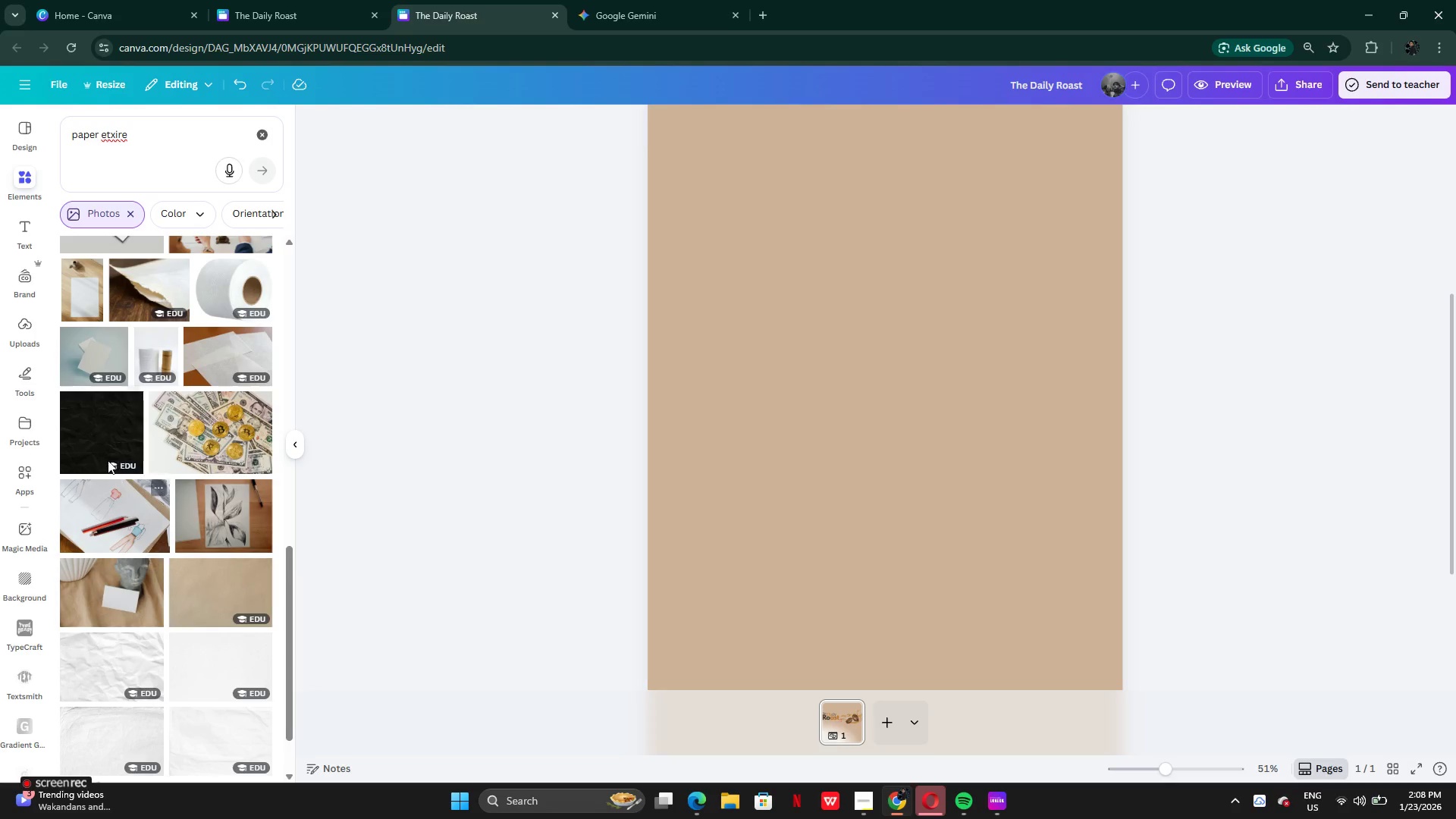 
left_click([91, 425])
 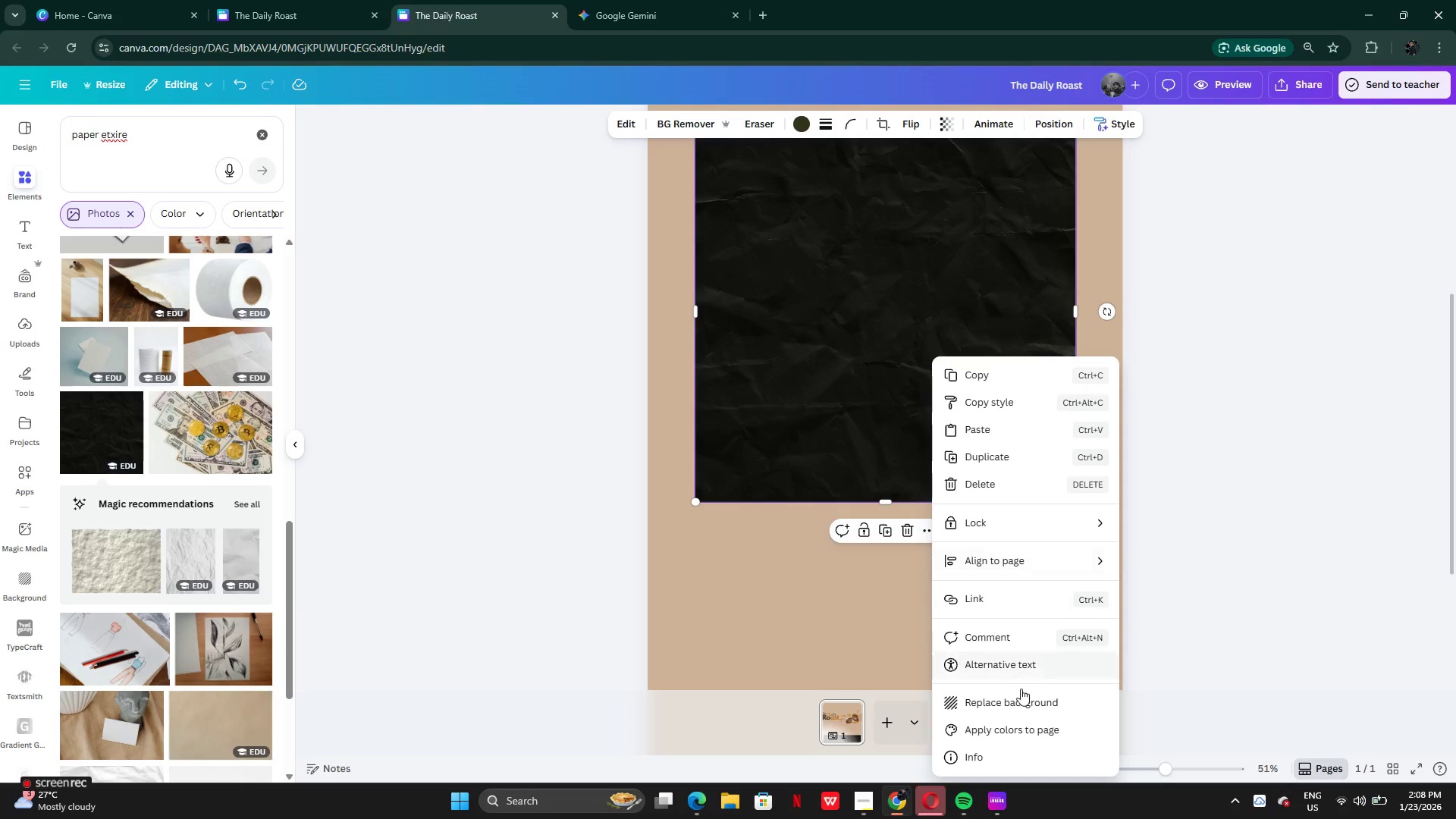 
left_click([1010, 702])
 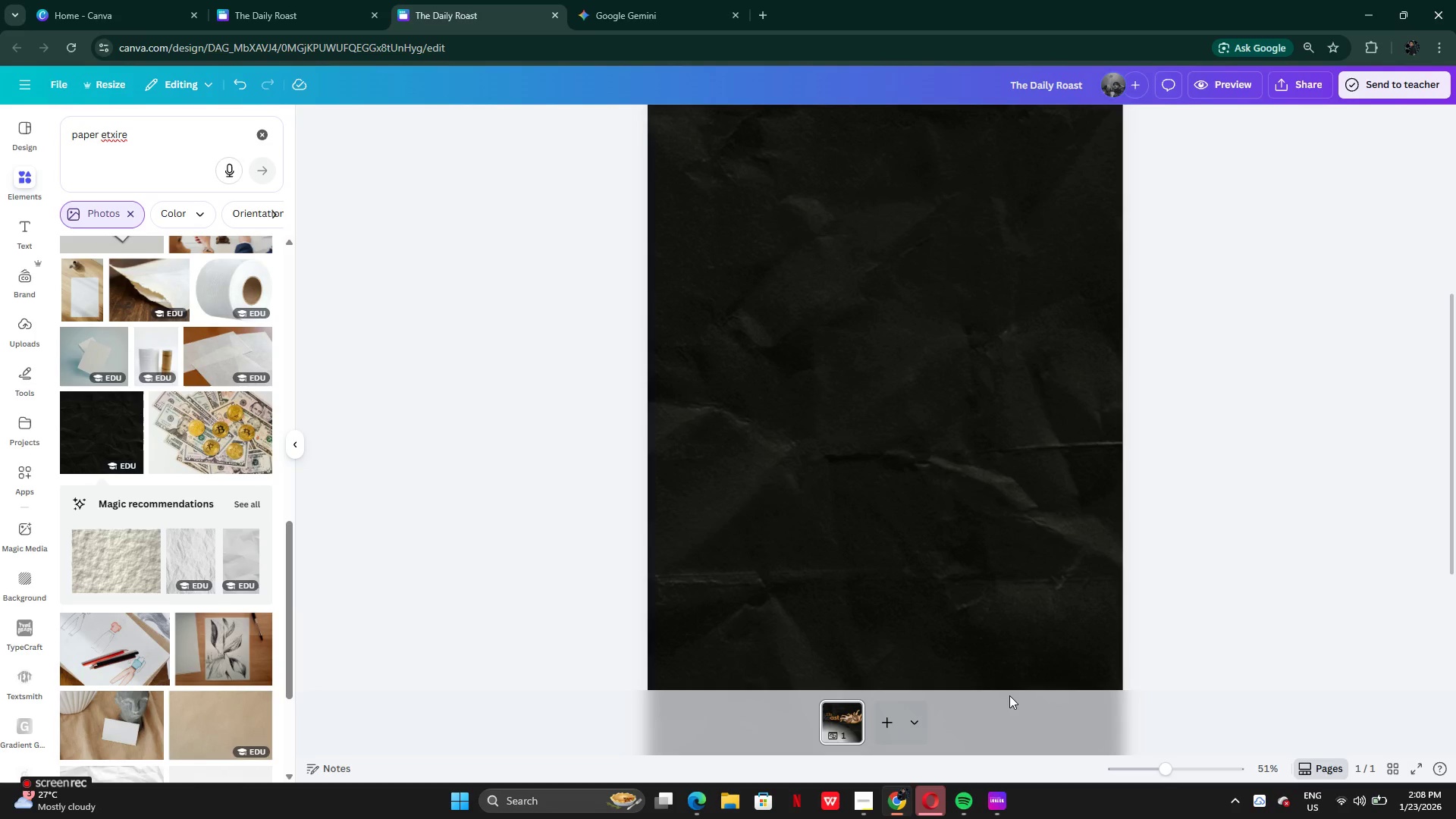 
scroll: coordinate [946, 471], scroll_direction: up, amount: 11.0
 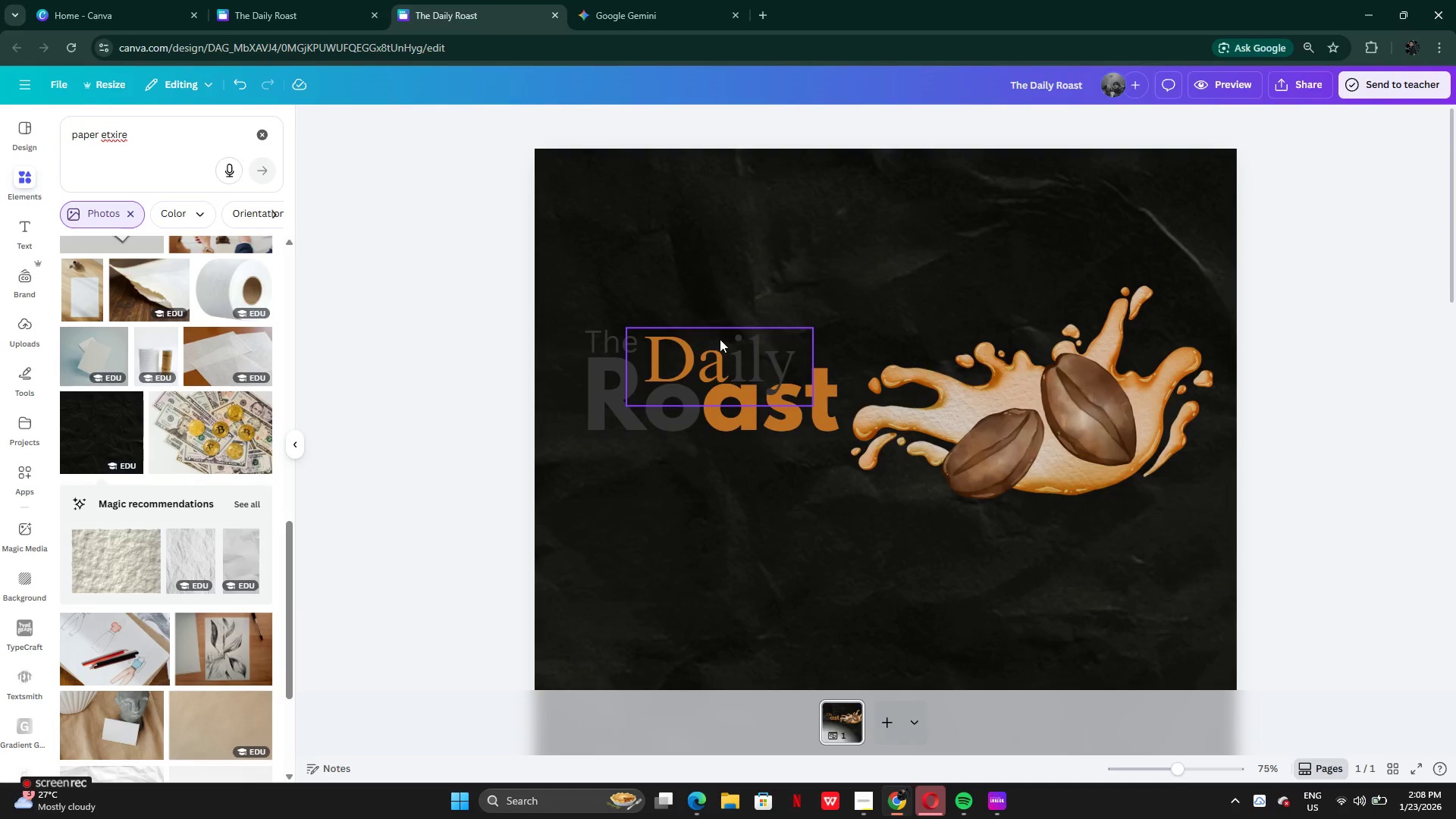 
left_click([630, 414])
 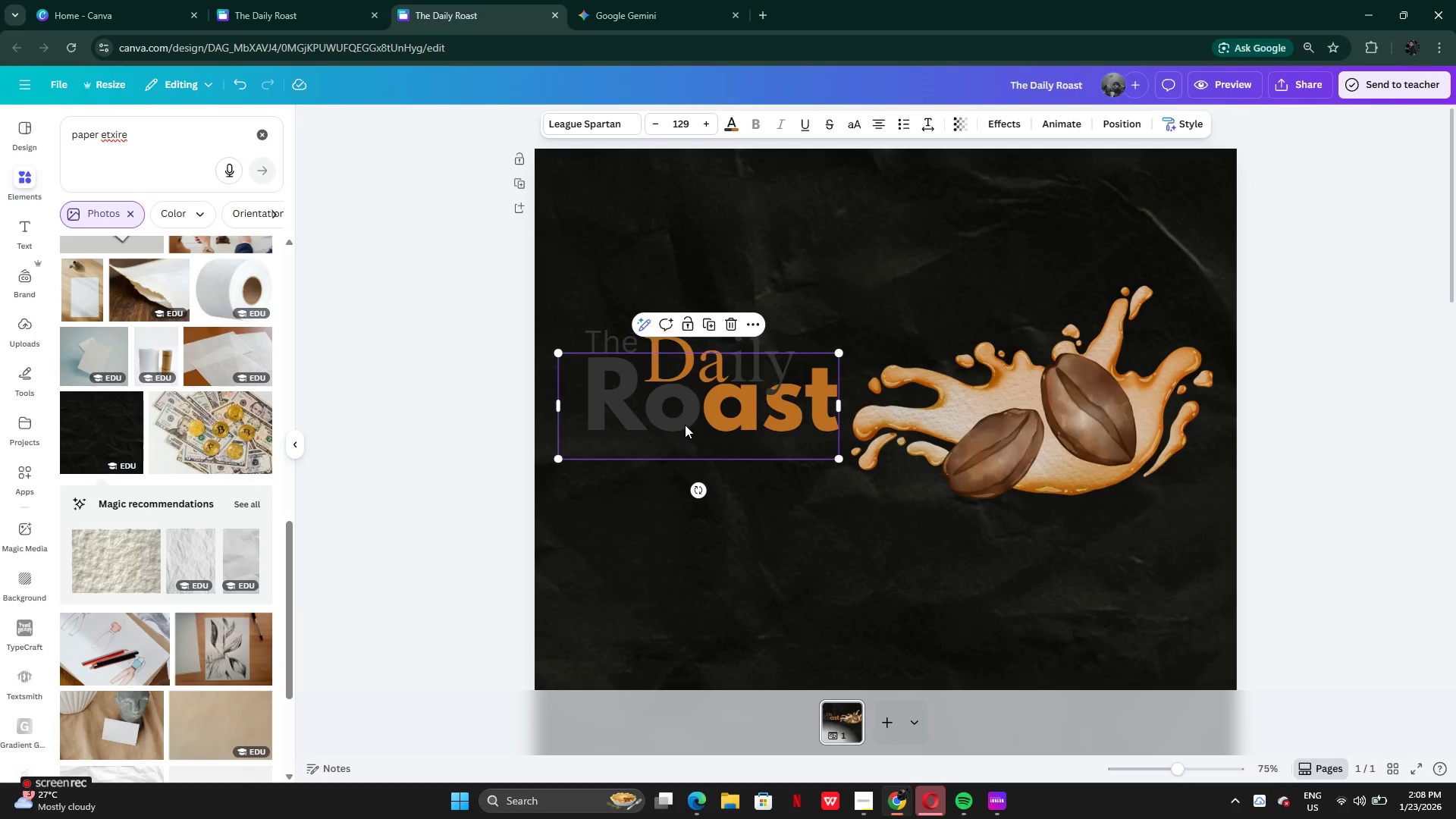 
double_click([684, 425])
 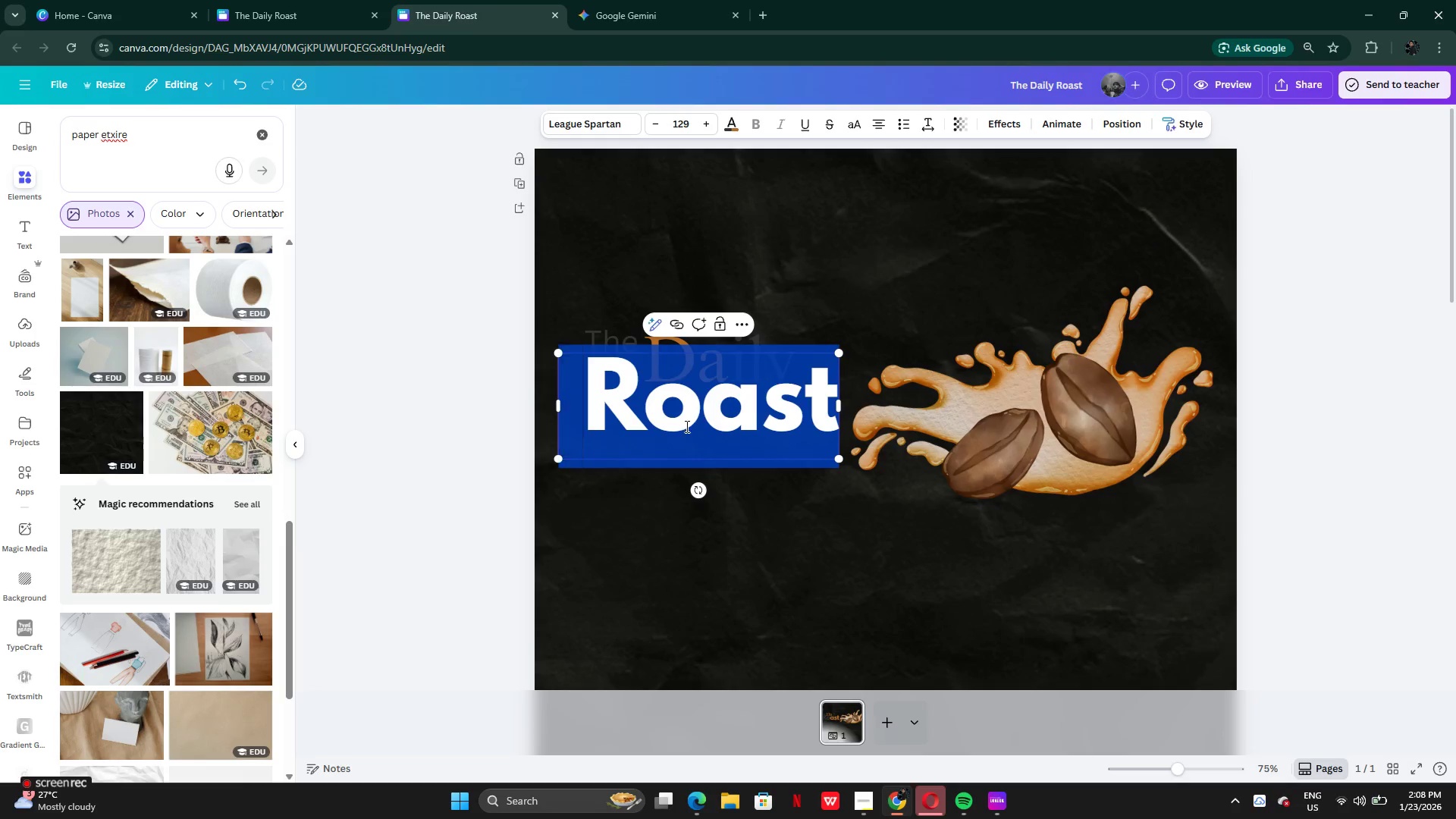 
triple_click([686, 426])
 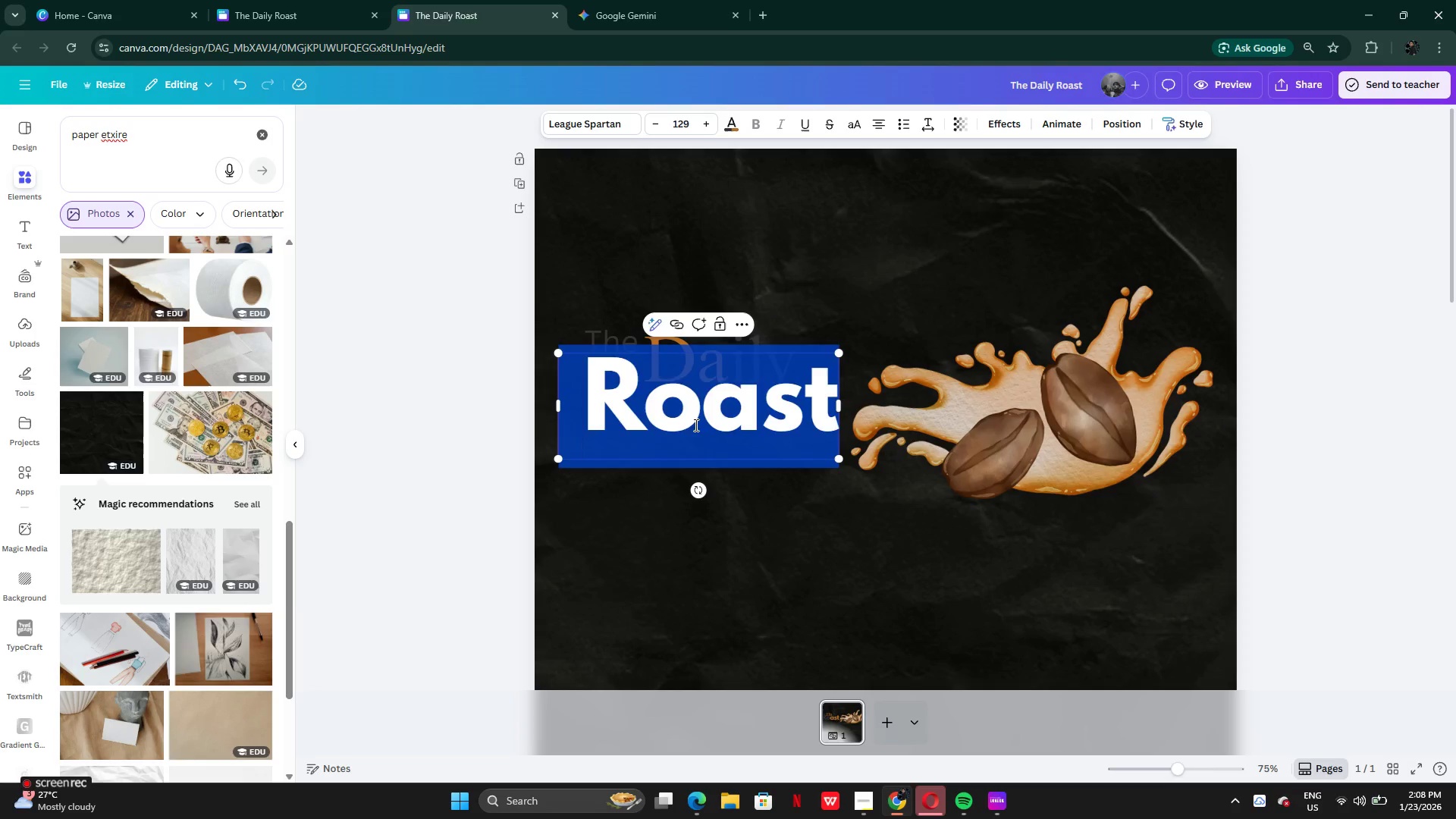 
triple_click([695, 425])
 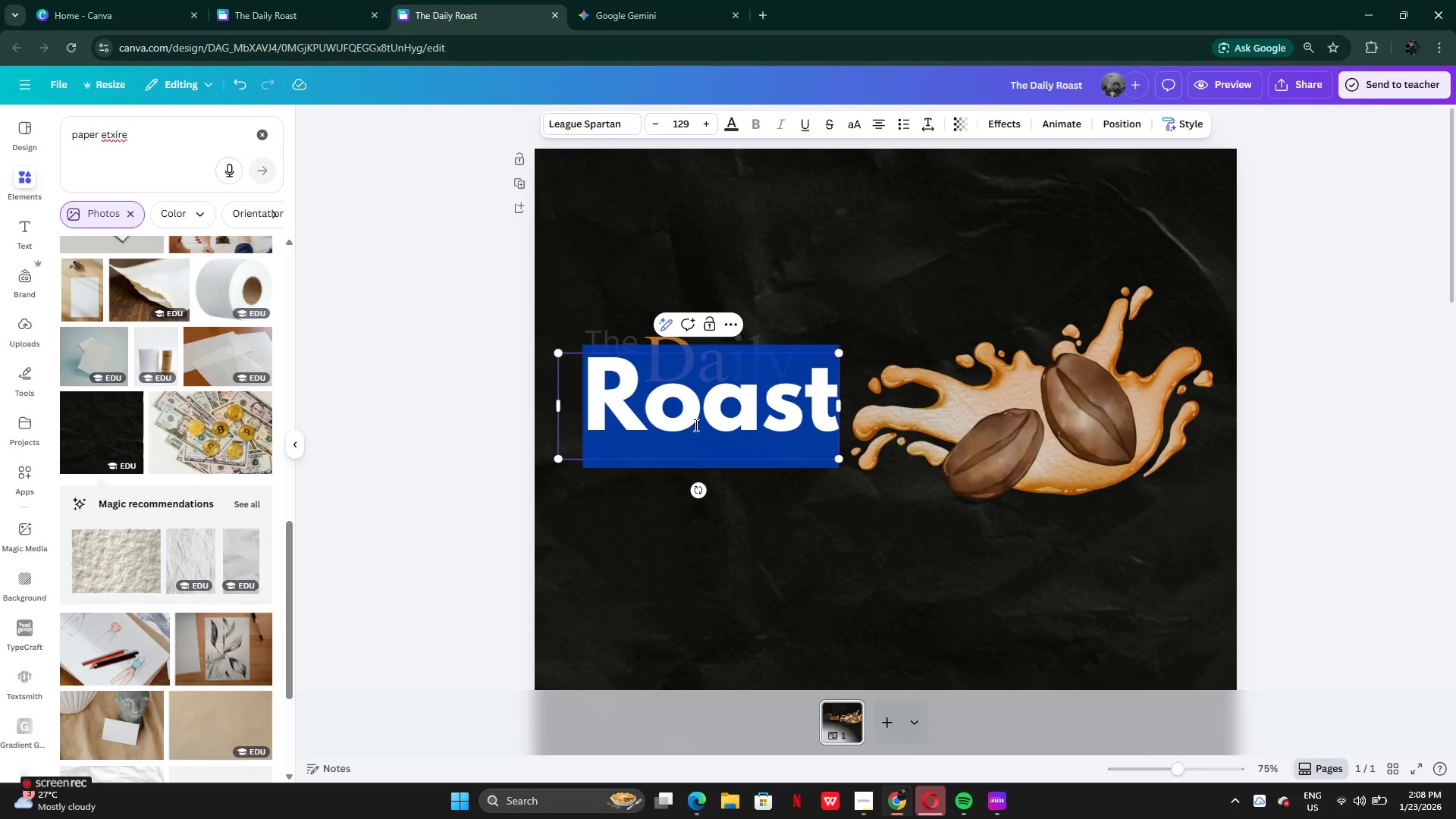 
left_click_drag(start_coordinate=[695, 425], to_coordinate=[643, 423])
 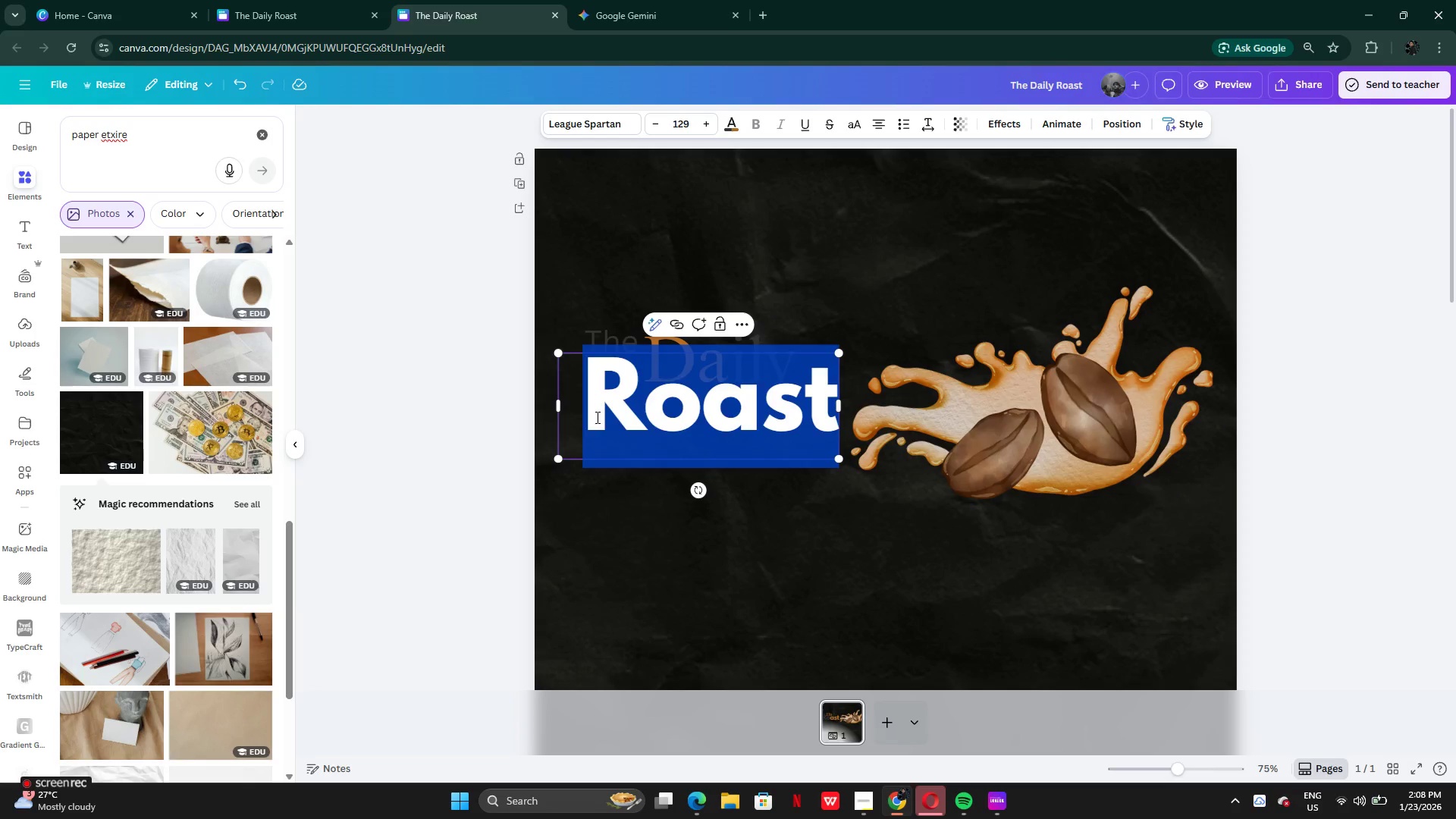 
left_click([596, 417])
 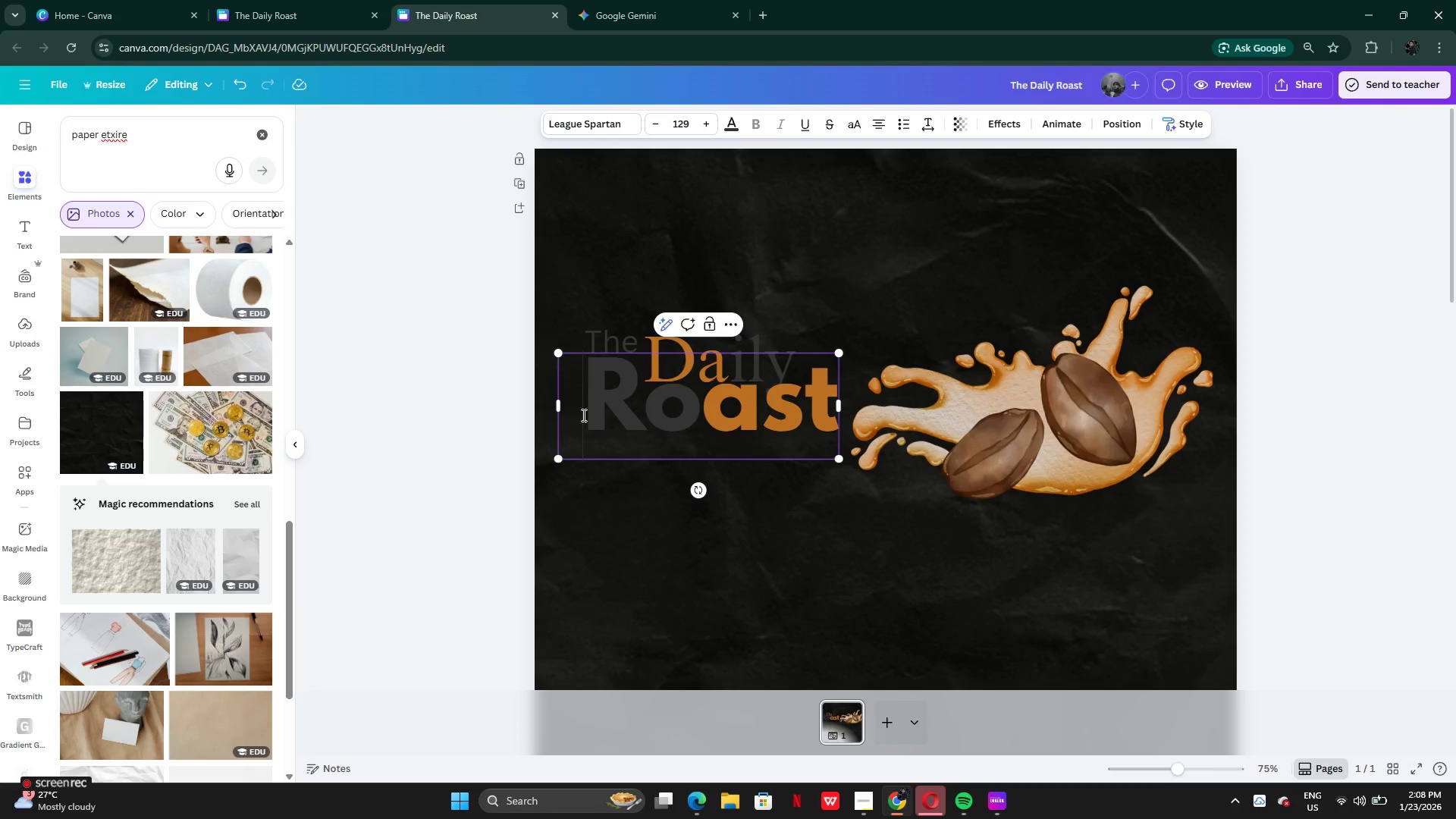 
left_click_drag(start_coordinate=[582, 415], to_coordinate=[692, 429])
 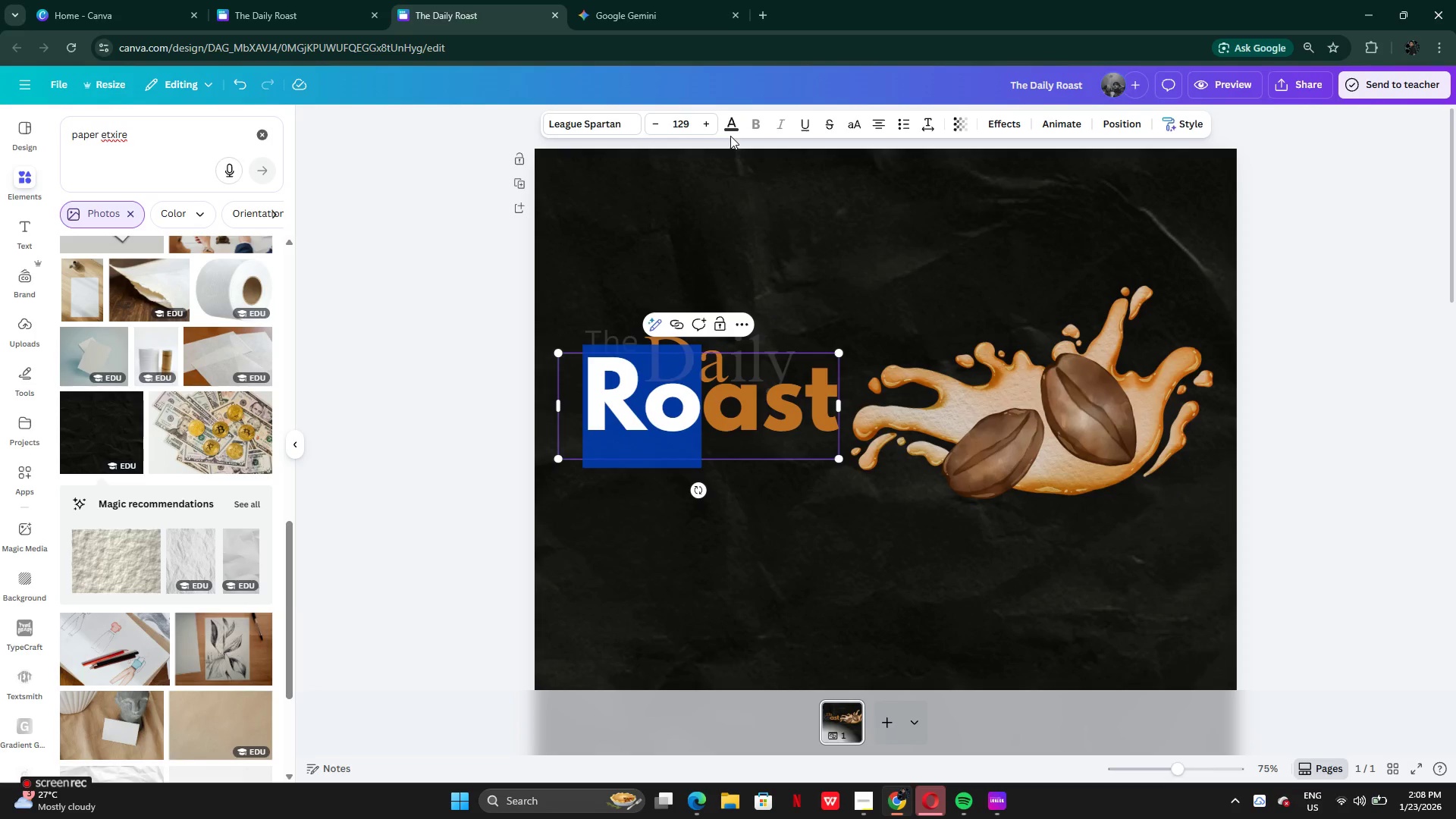 
left_click([730, 135])
 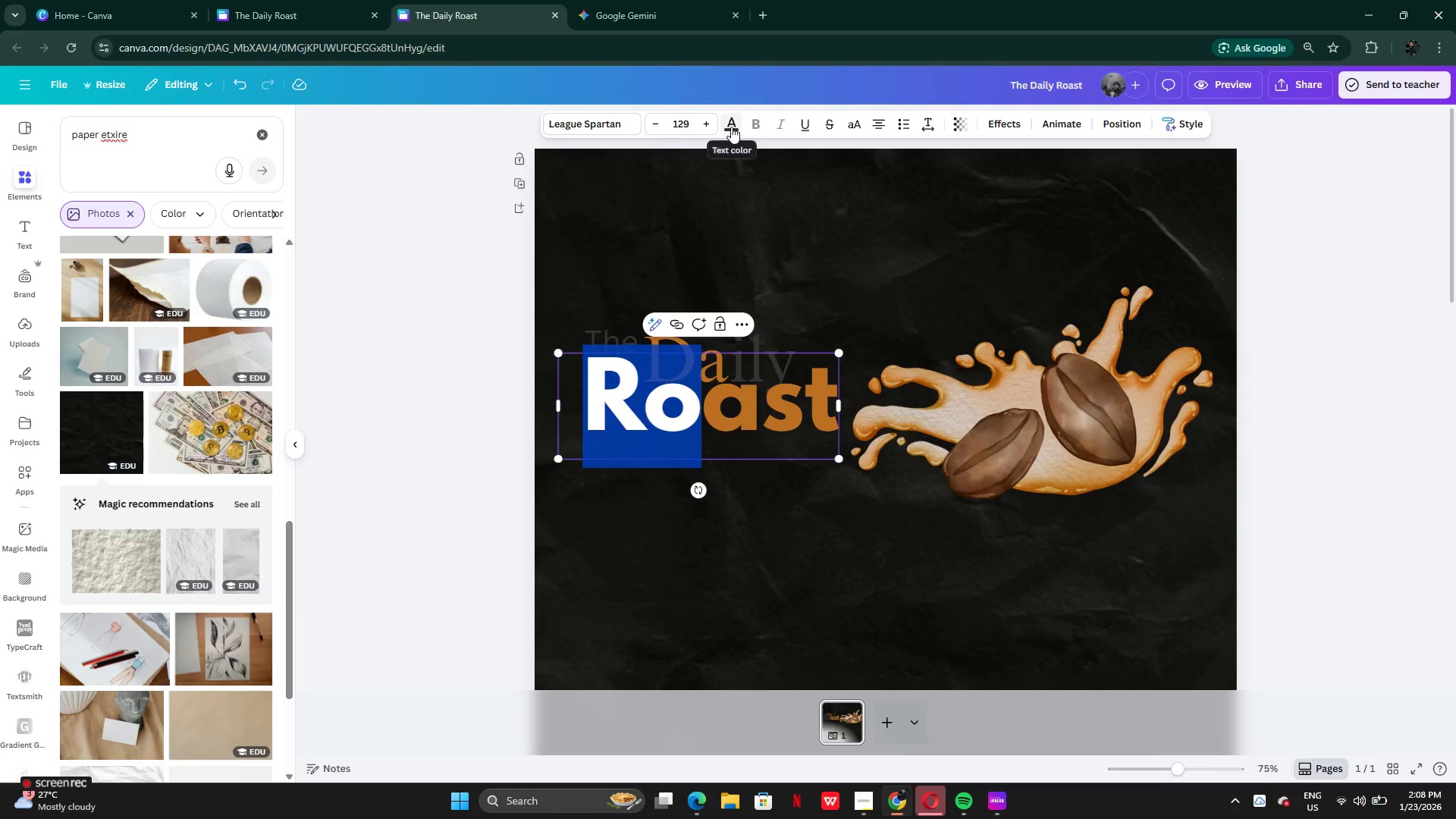 
left_click([731, 127])
 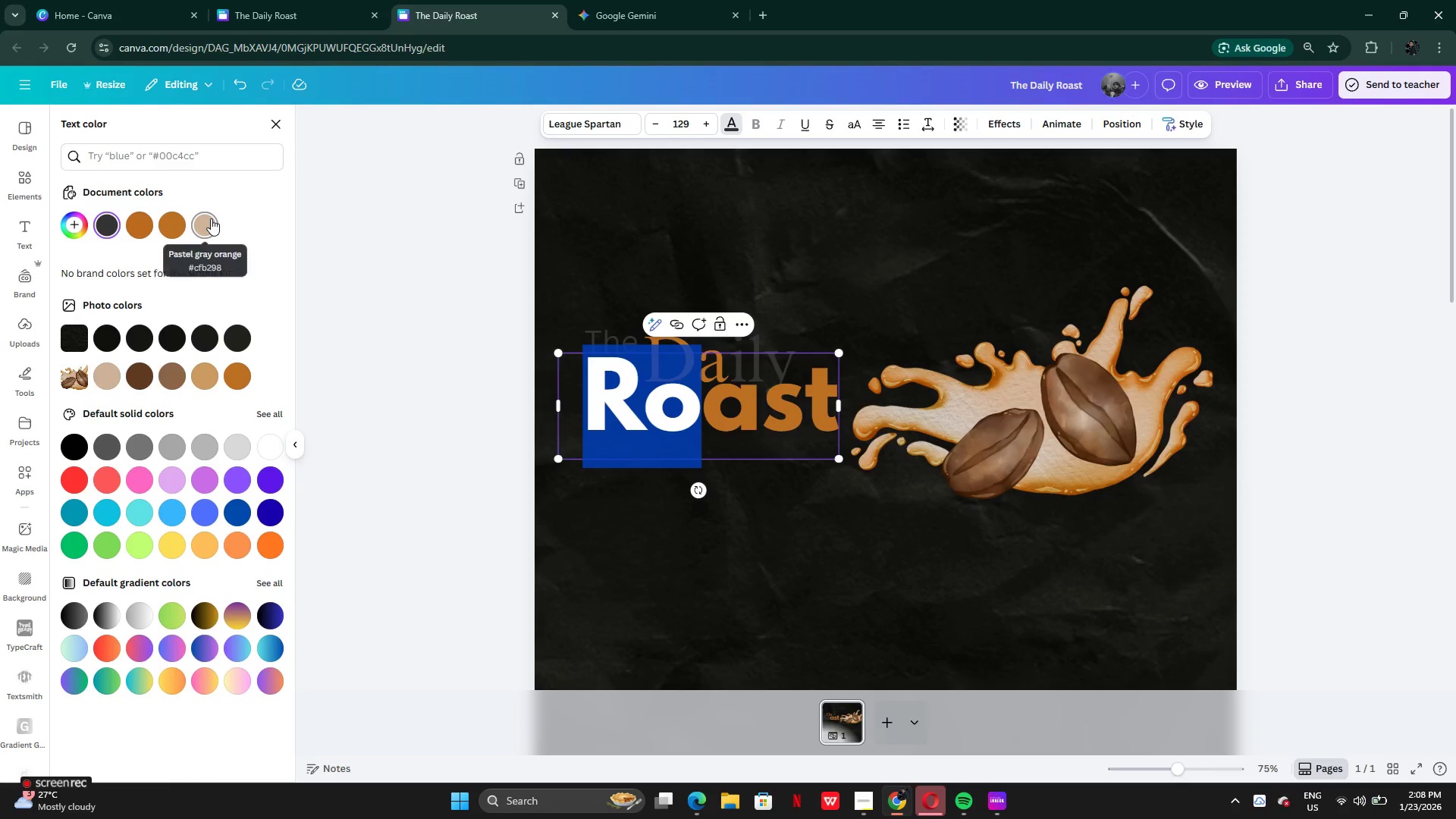 
left_click([210, 218])
 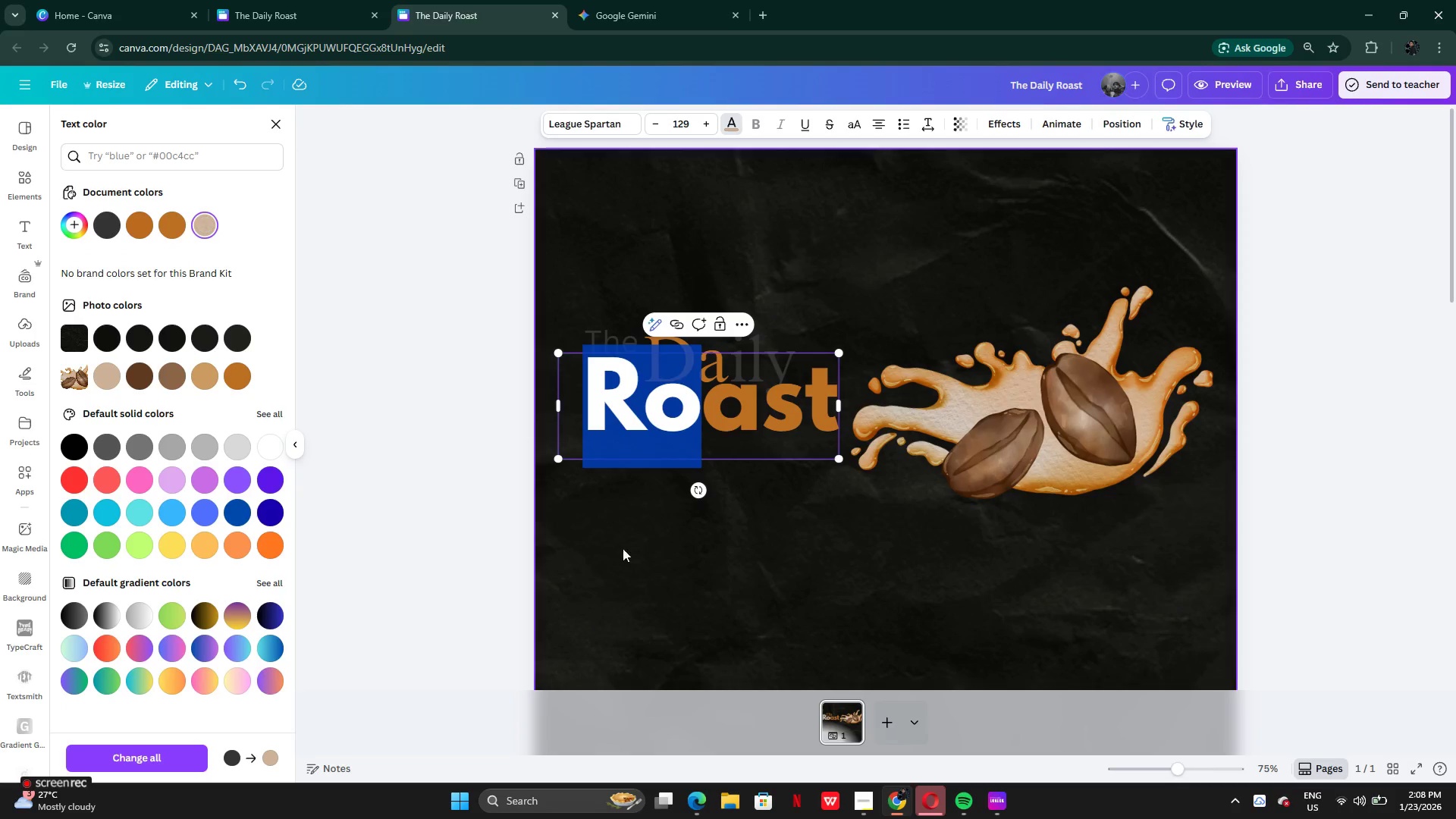 
left_click([627, 567])
 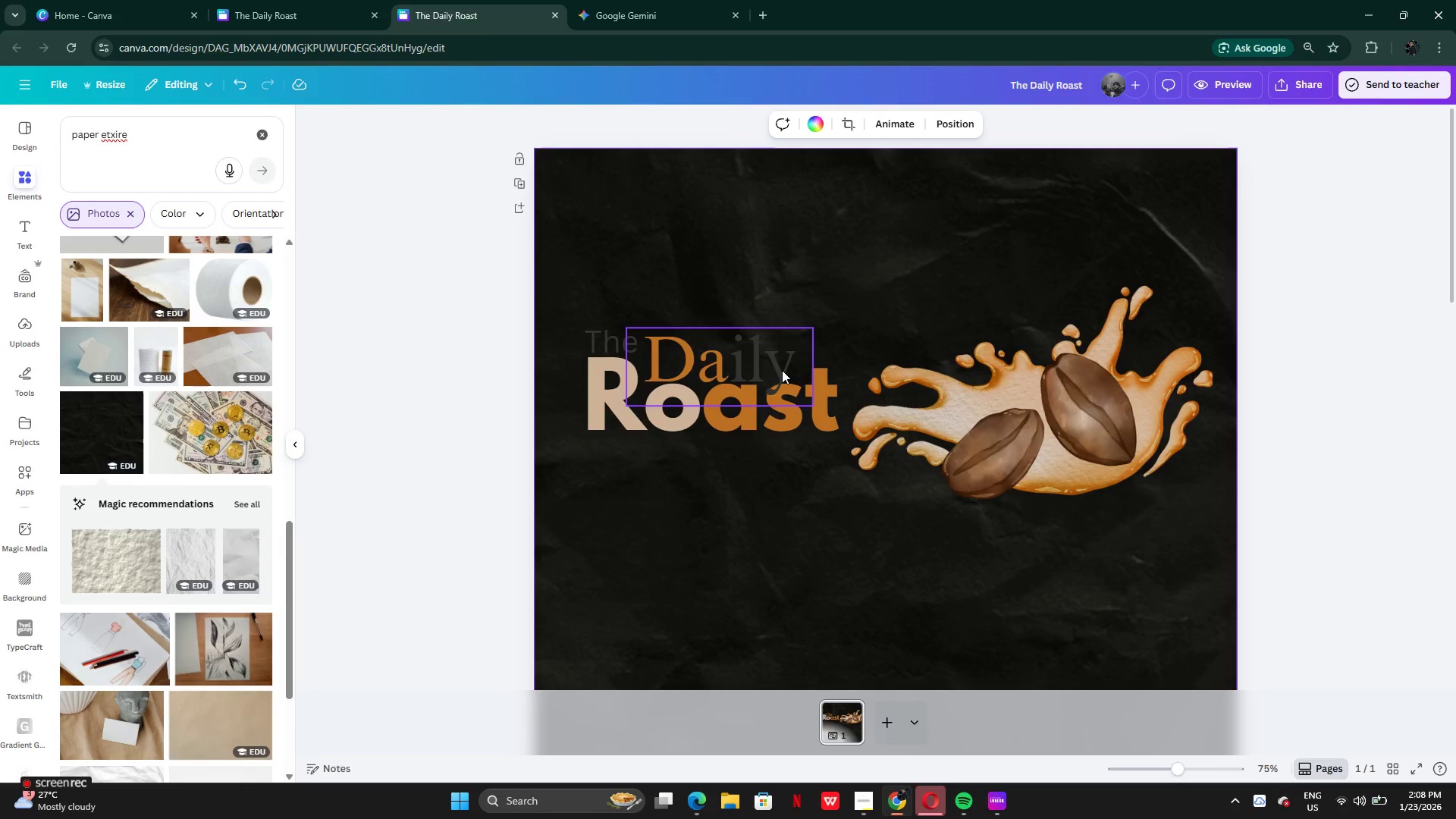 
left_click([782, 369])
 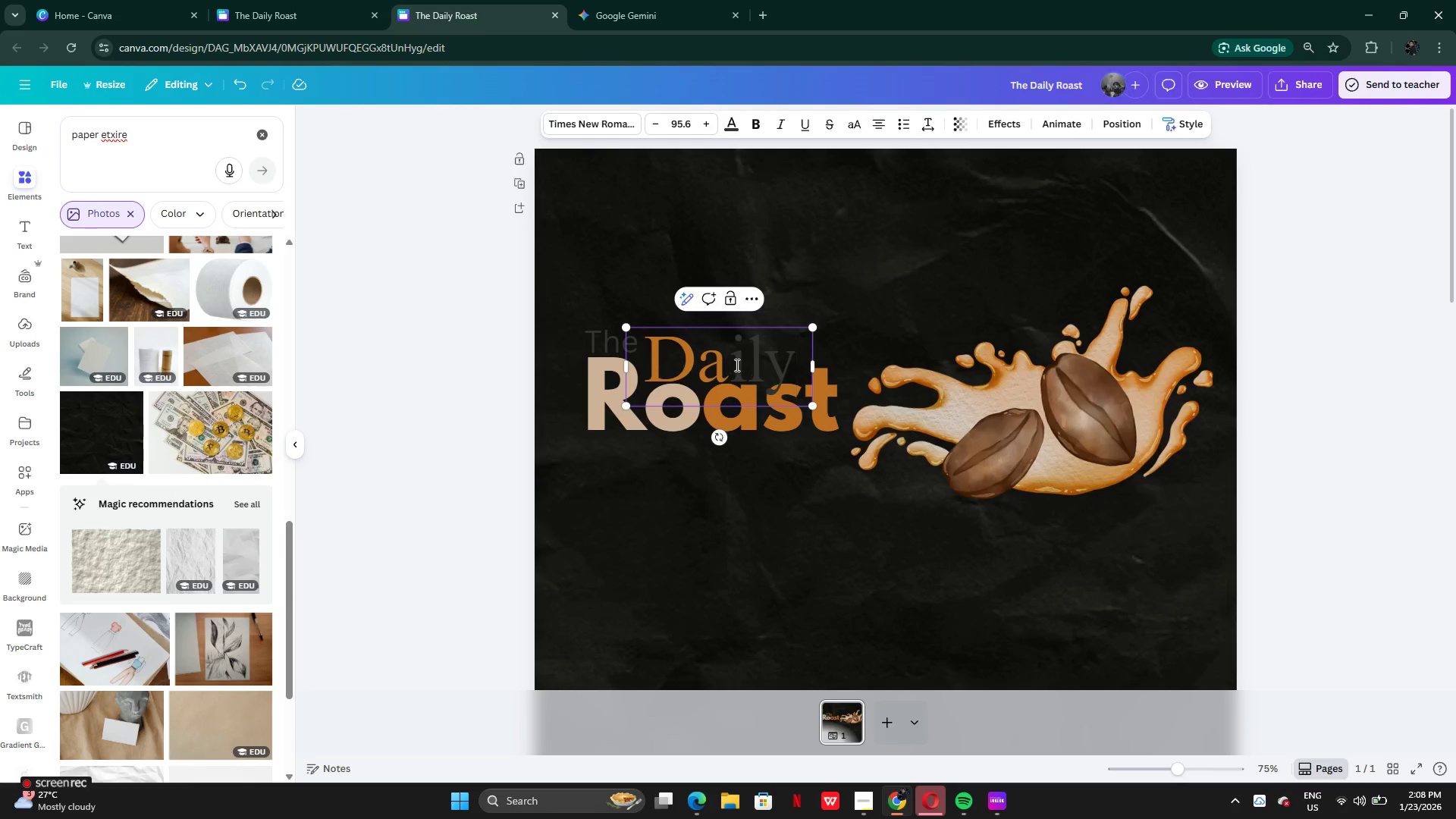 
left_click_drag(start_coordinate=[735, 364], to_coordinate=[783, 371])
 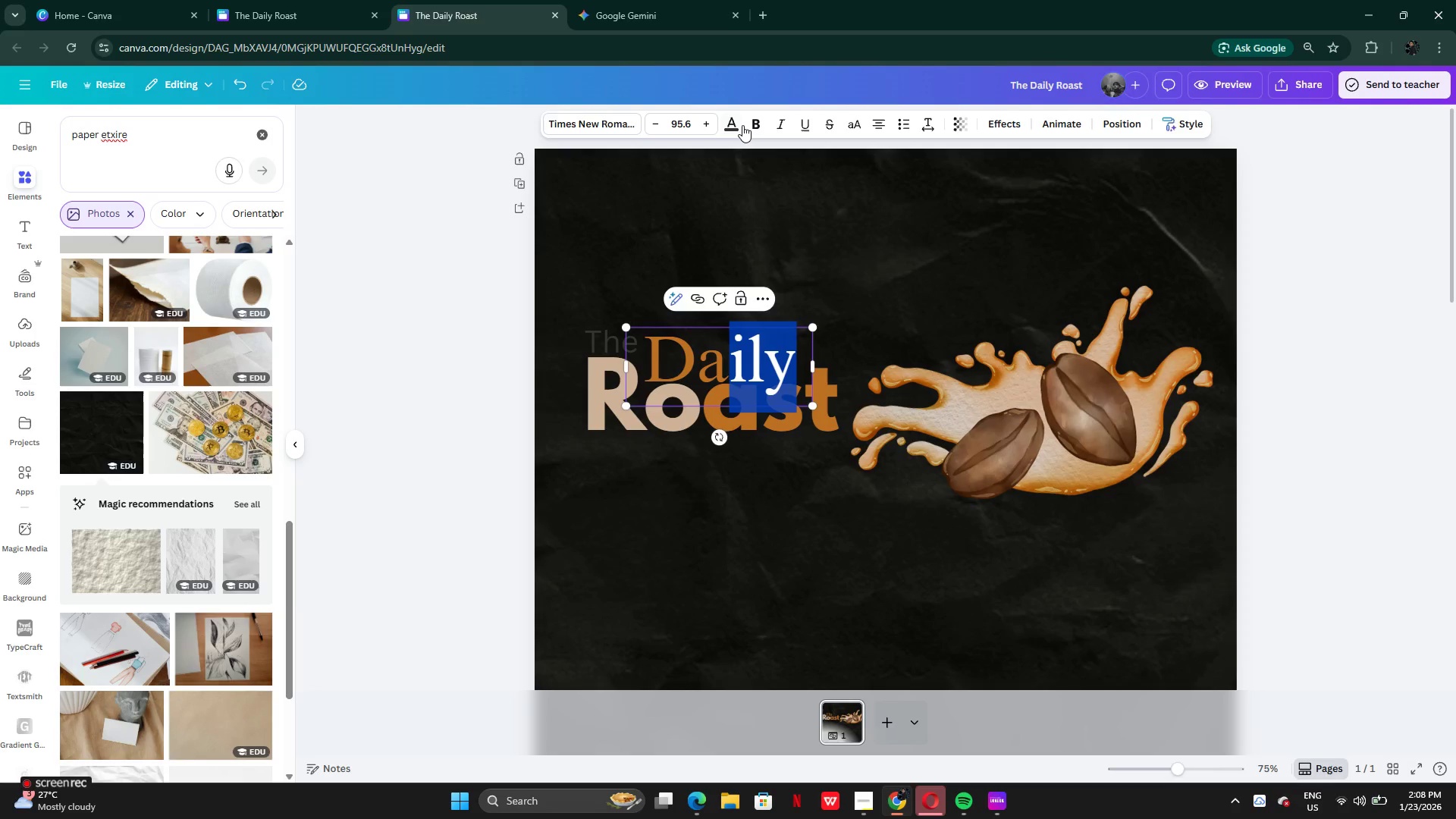 
left_click([742, 124])
 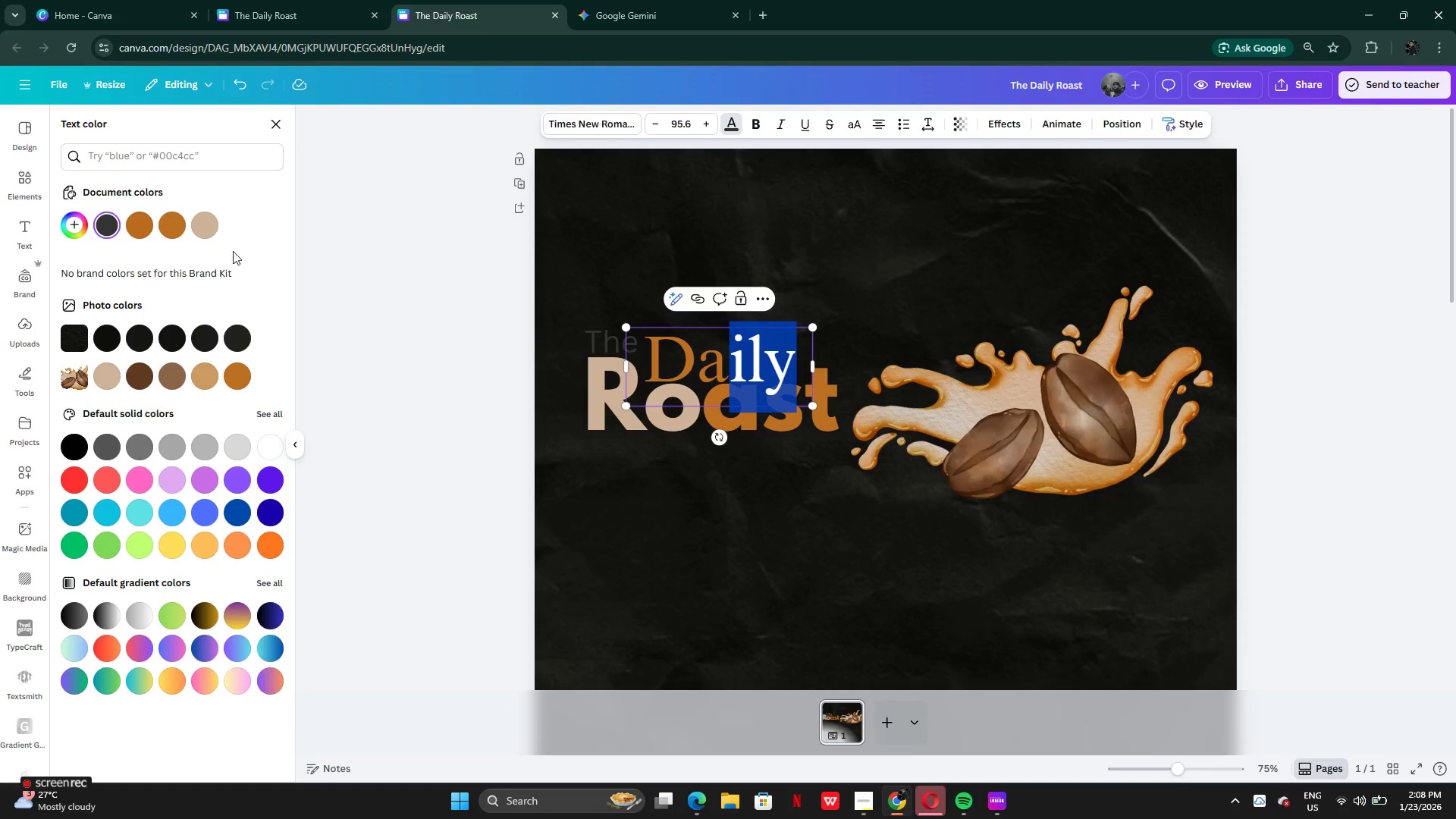 
left_click([213, 228])
 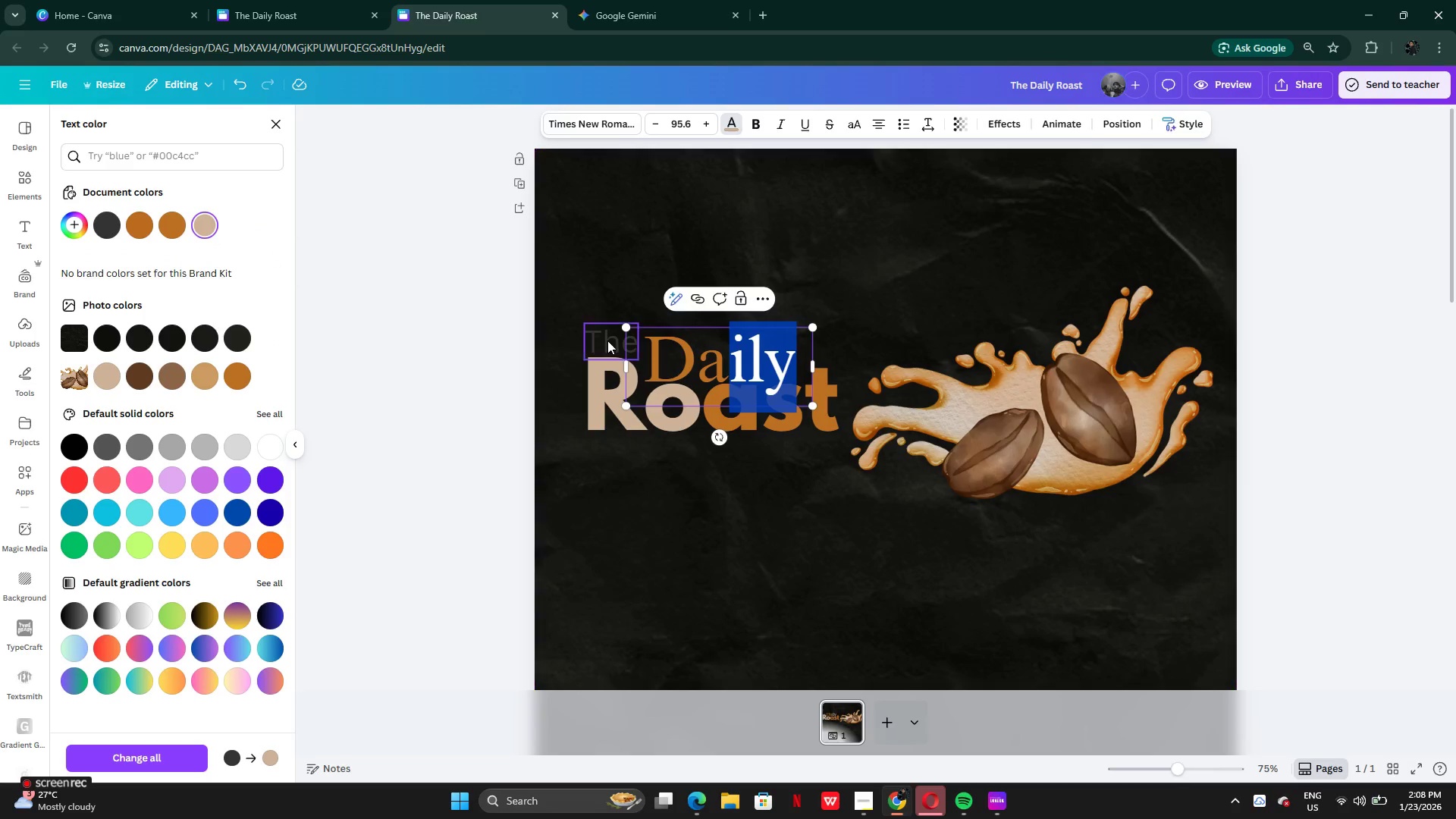 
left_click([607, 339])
 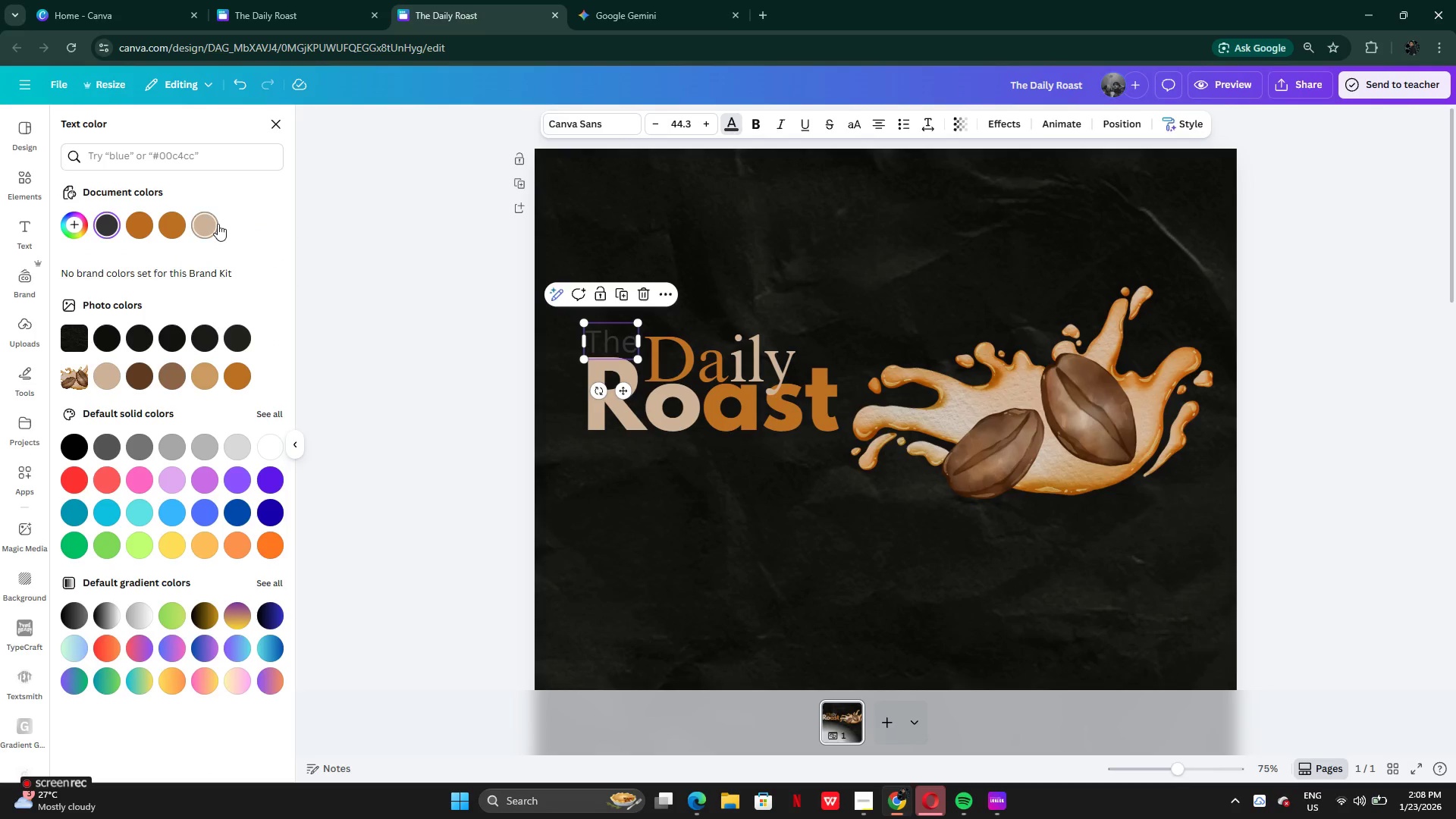 
left_click([215, 224])
 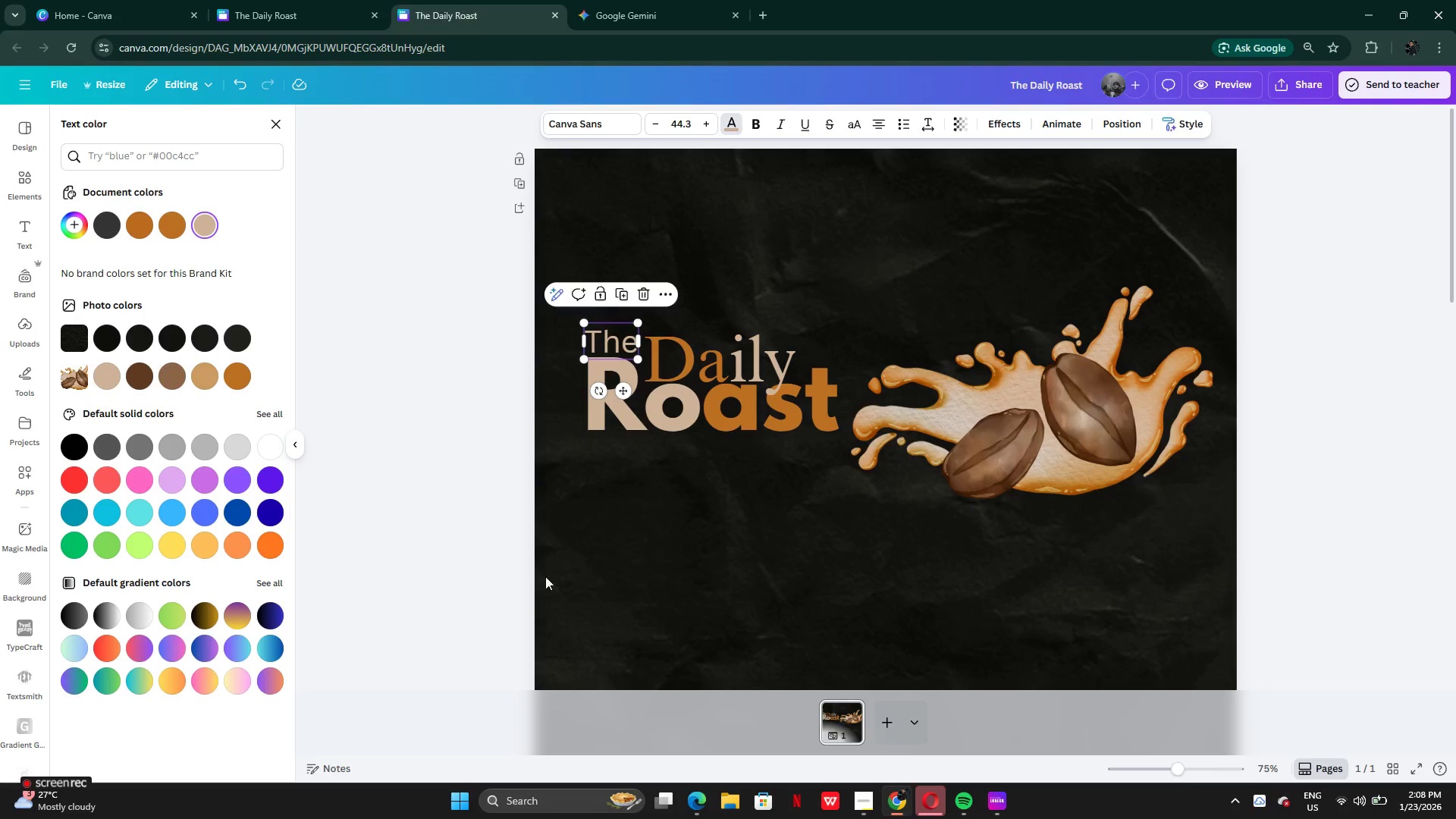 
left_click([592, 589])
 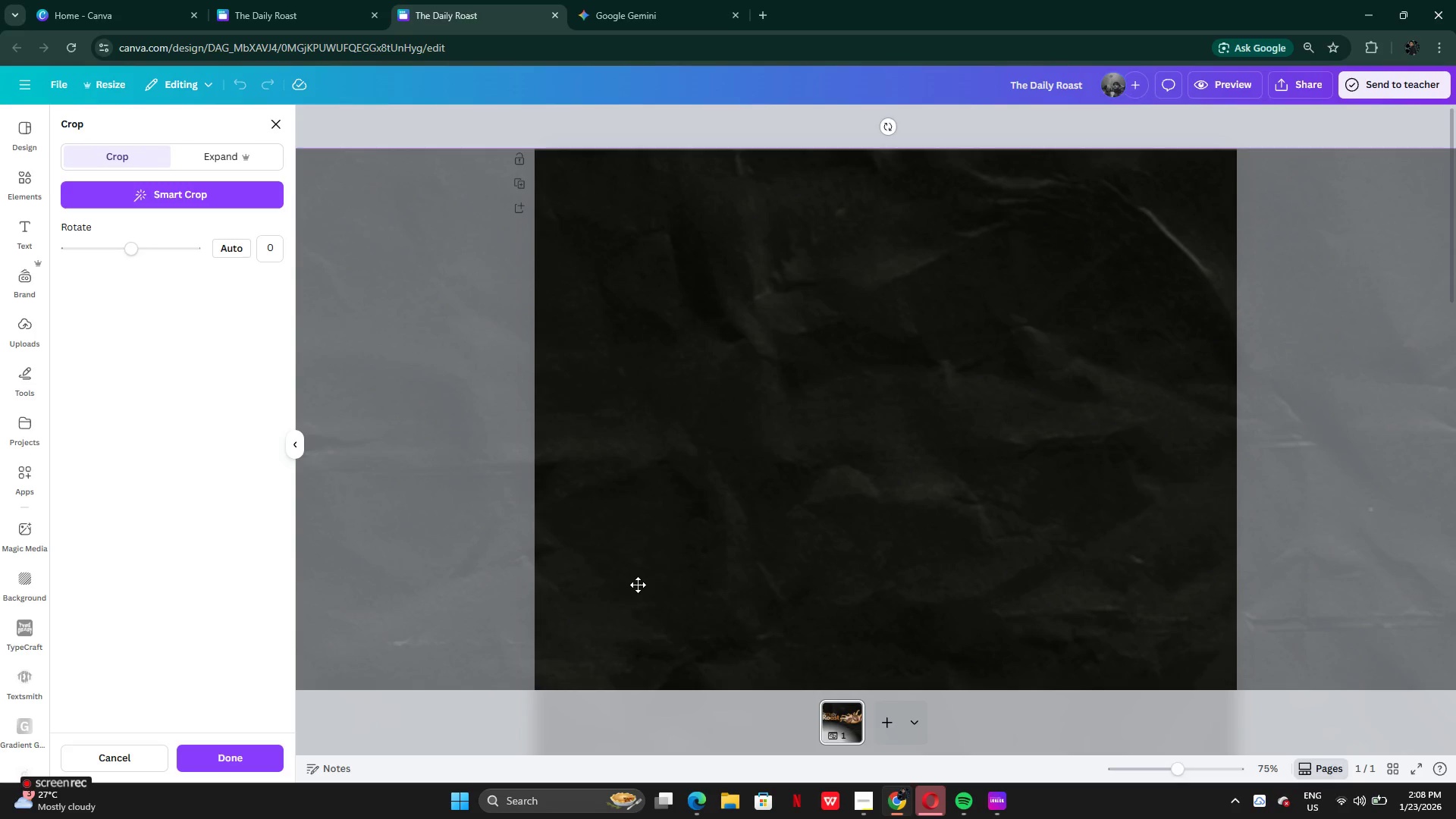 
left_click([676, 544])
 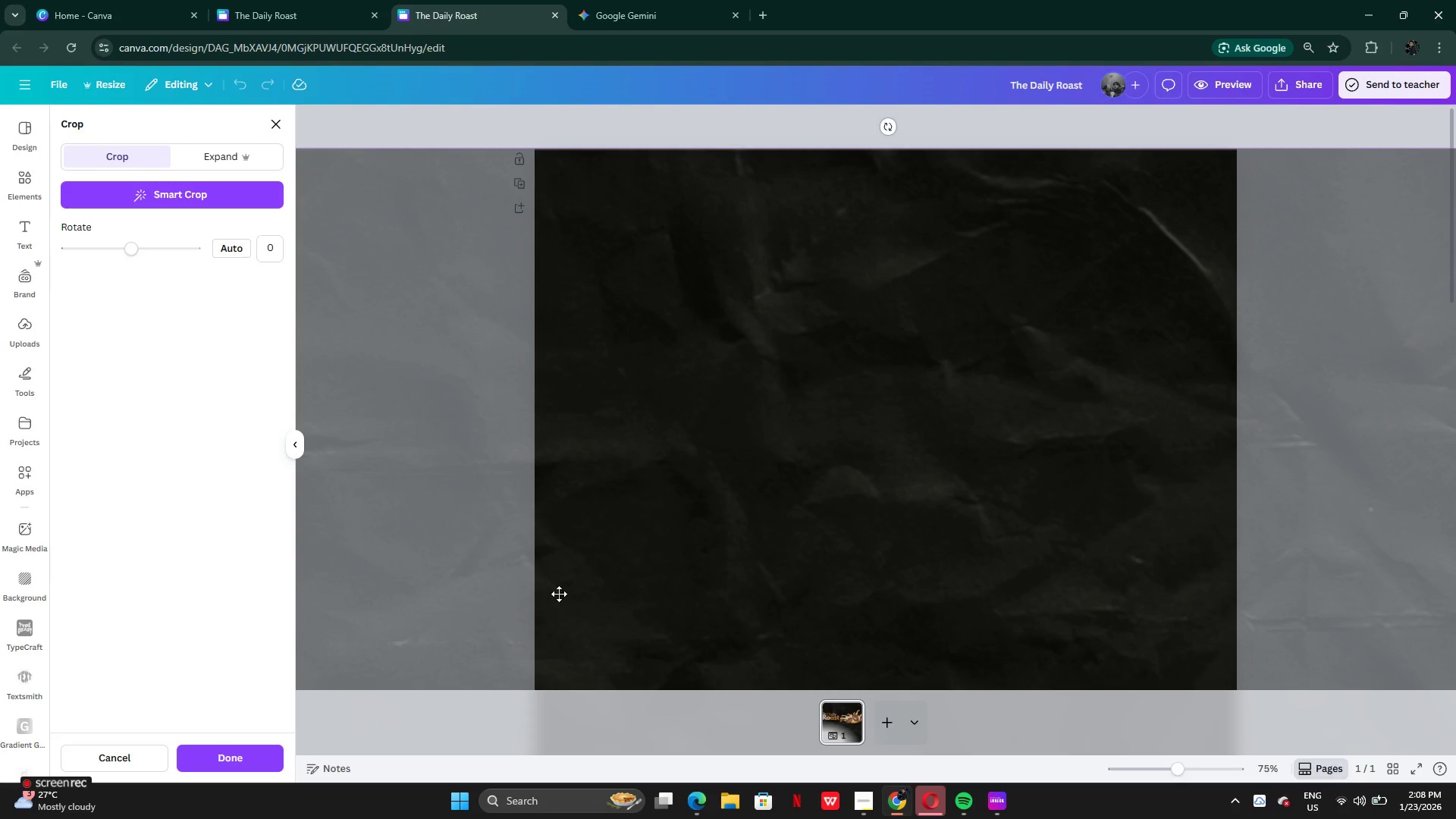 
left_click([425, 560])
 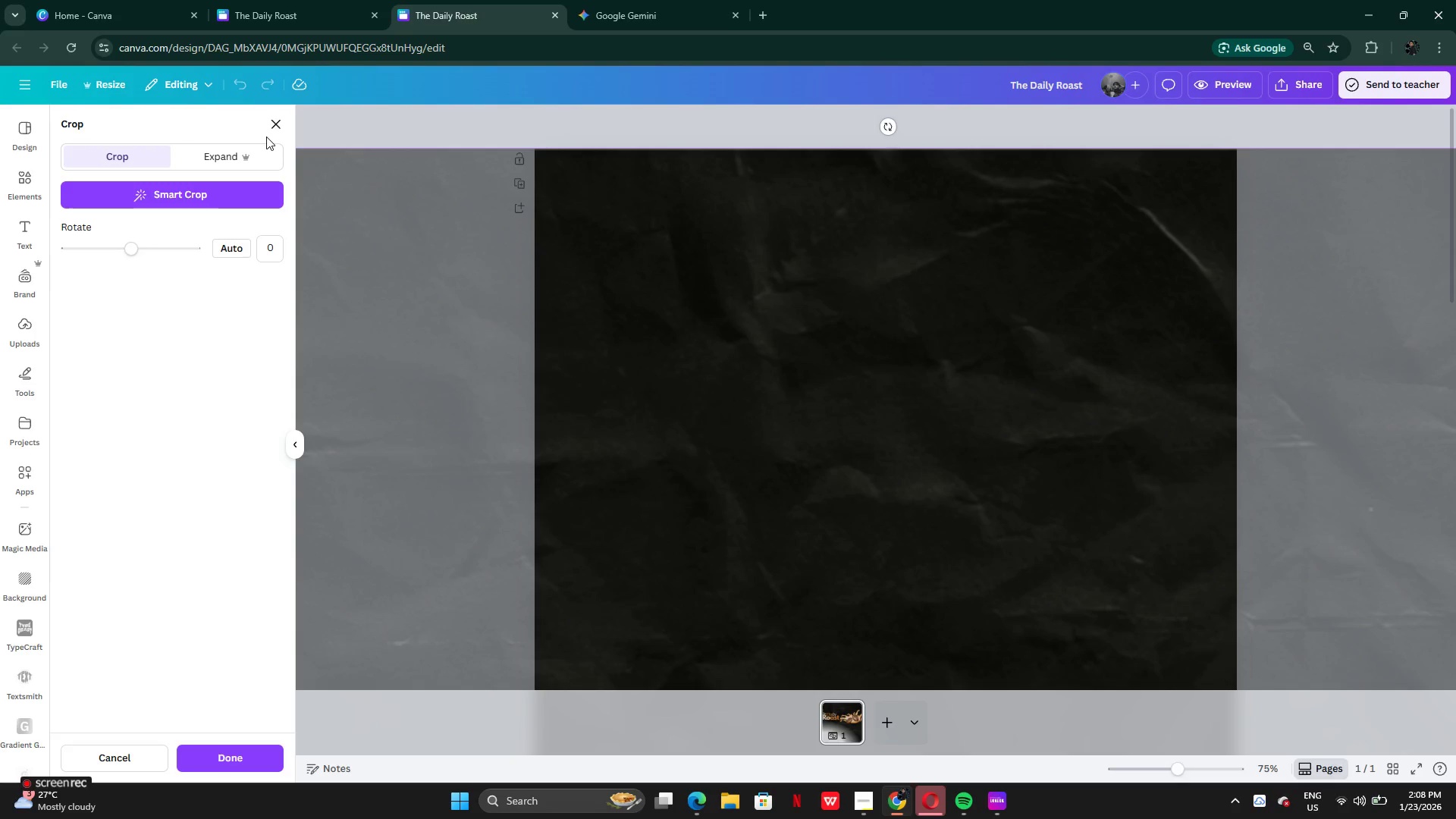 
left_click([268, 127])
 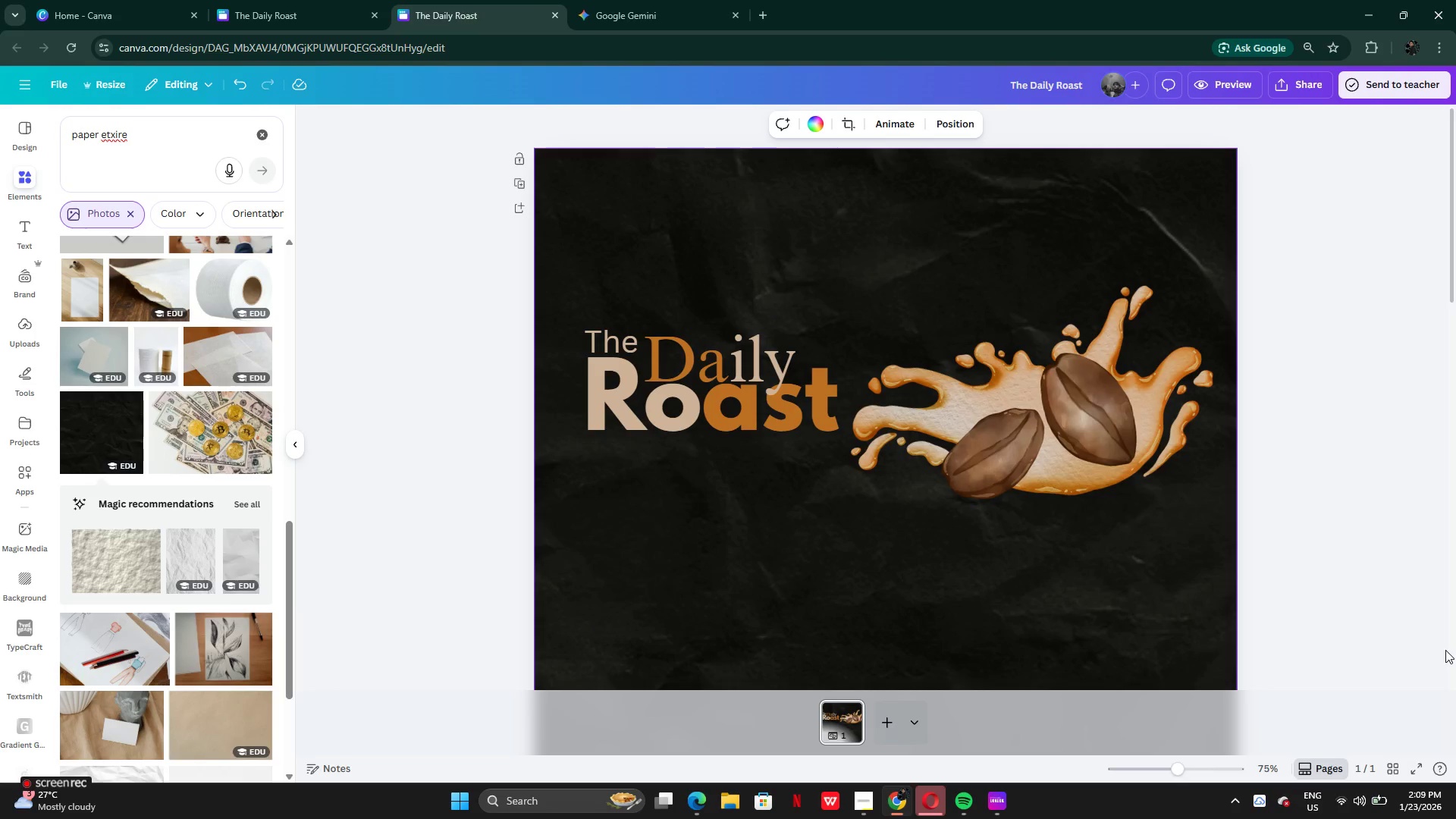 
left_click([1350, 555])
 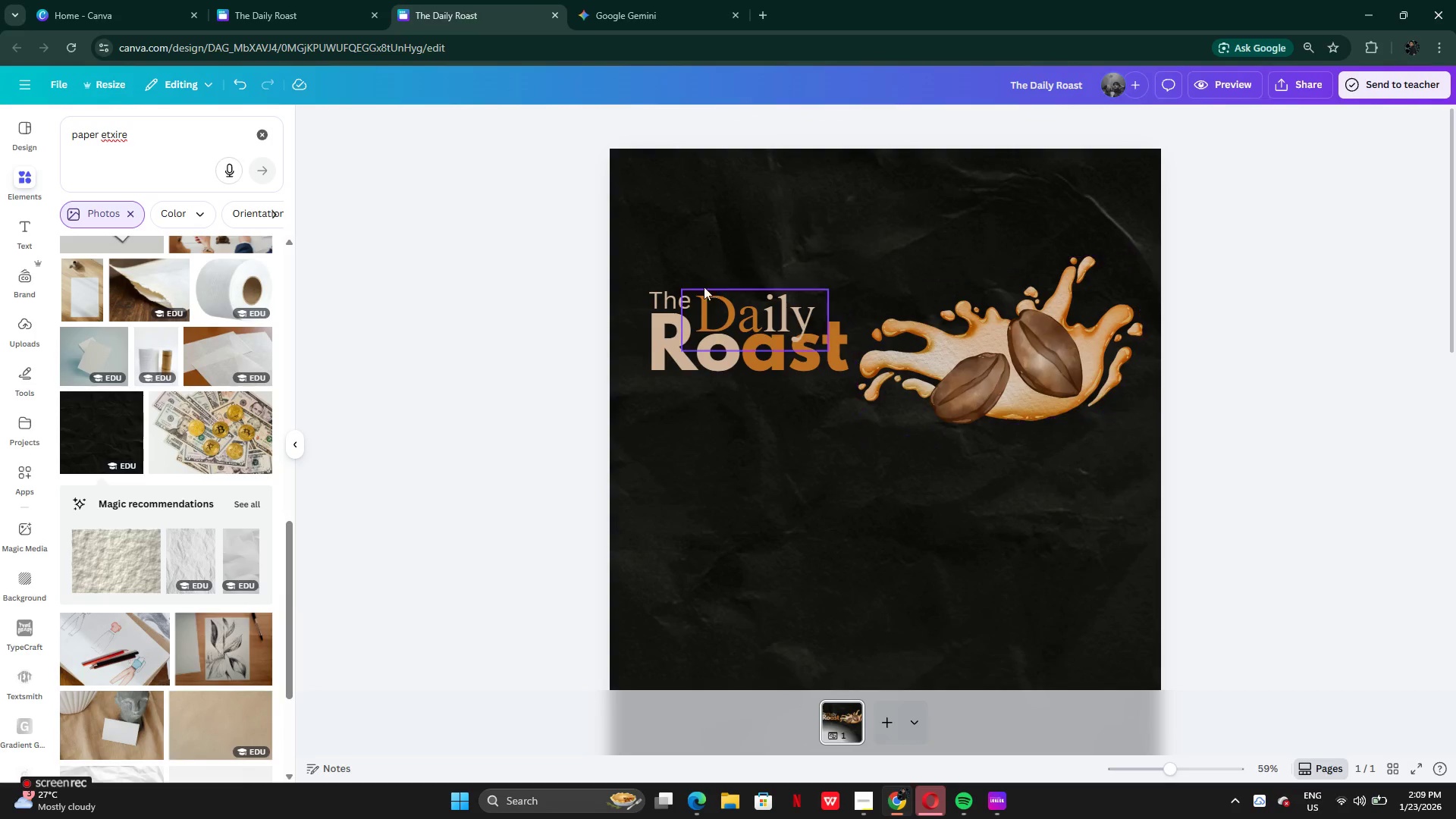 
left_click_drag(start_coordinate=[652, 267], to_coordinate=[790, 358])
 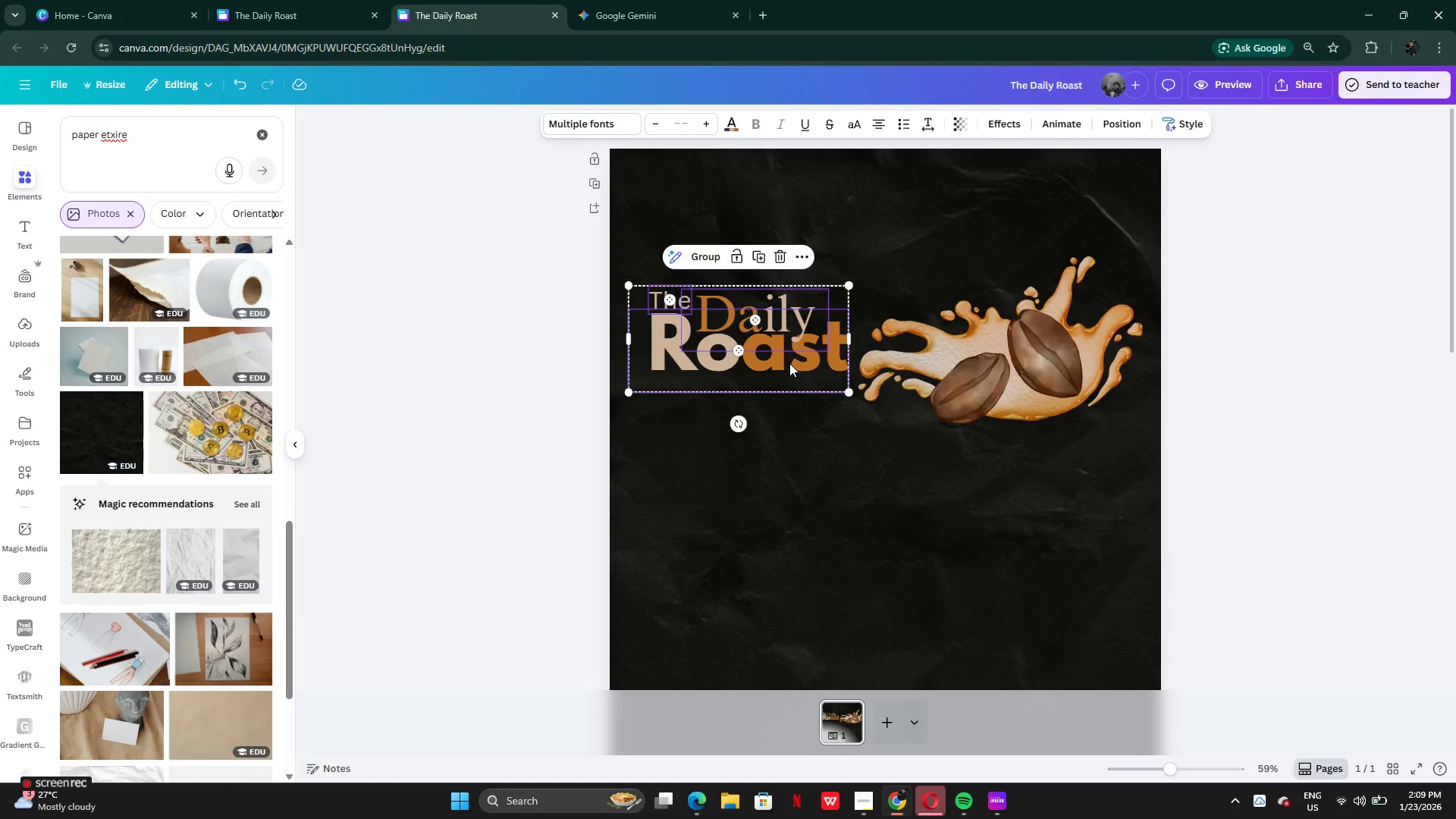 
left_click_drag(start_coordinate=[789, 361], to_coordinate=[792, 366])
 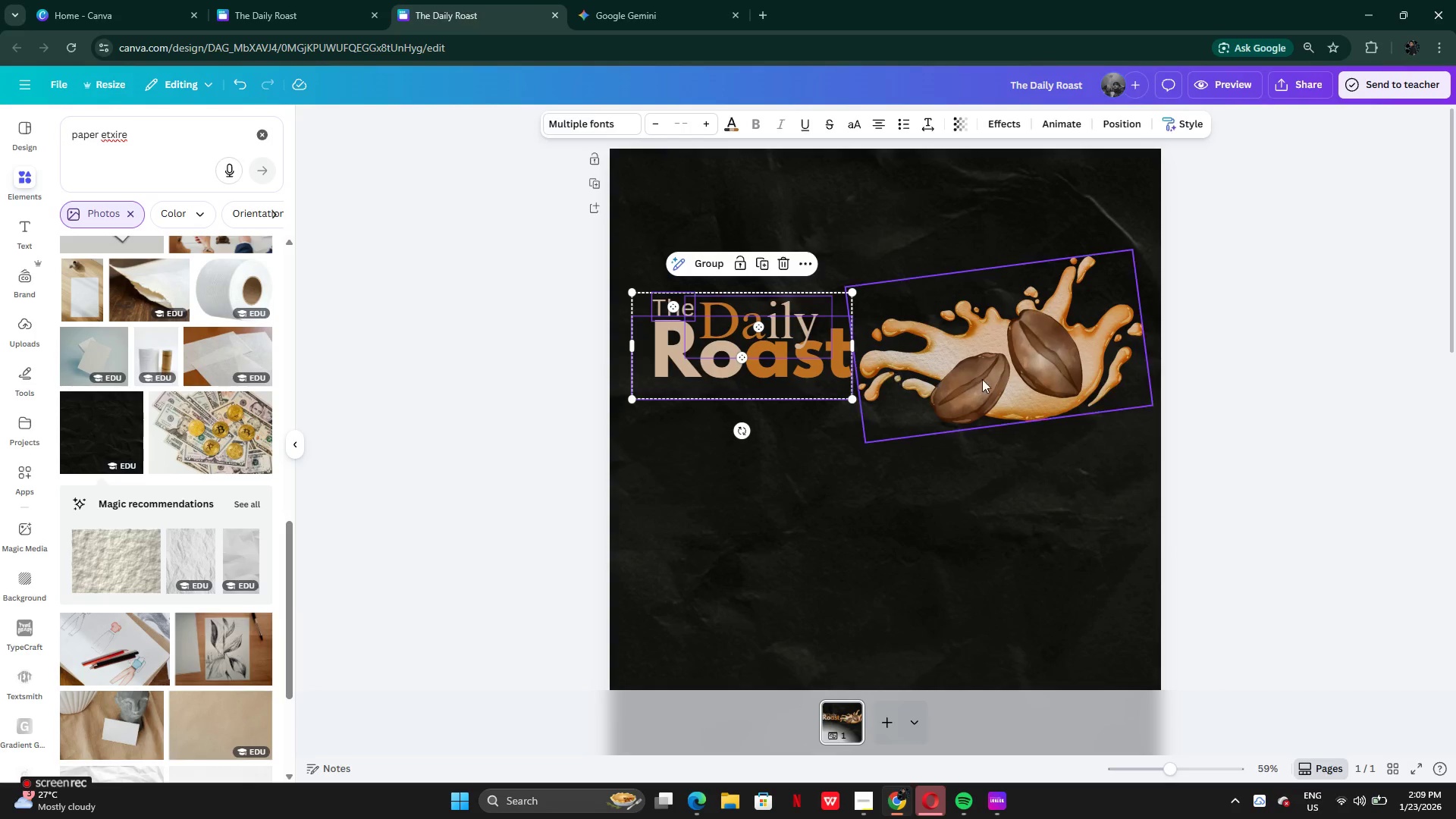 
left_click_drag(start_coordinate=[1034, 381], to_coordinate=[907, 453])
 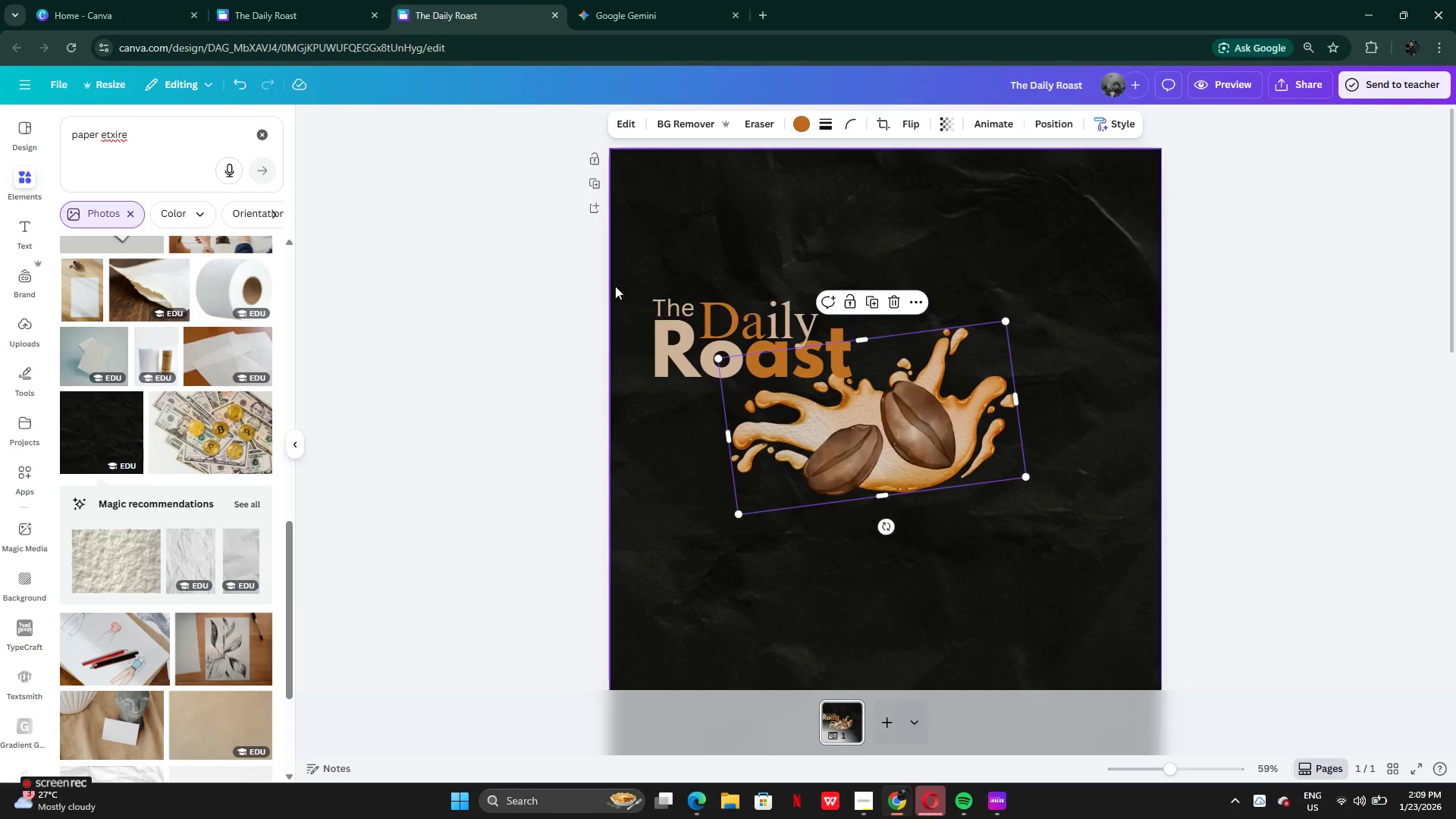 
left_click_drag(start_coordinate=[610, 274], to_coordinate=[706, 331])
 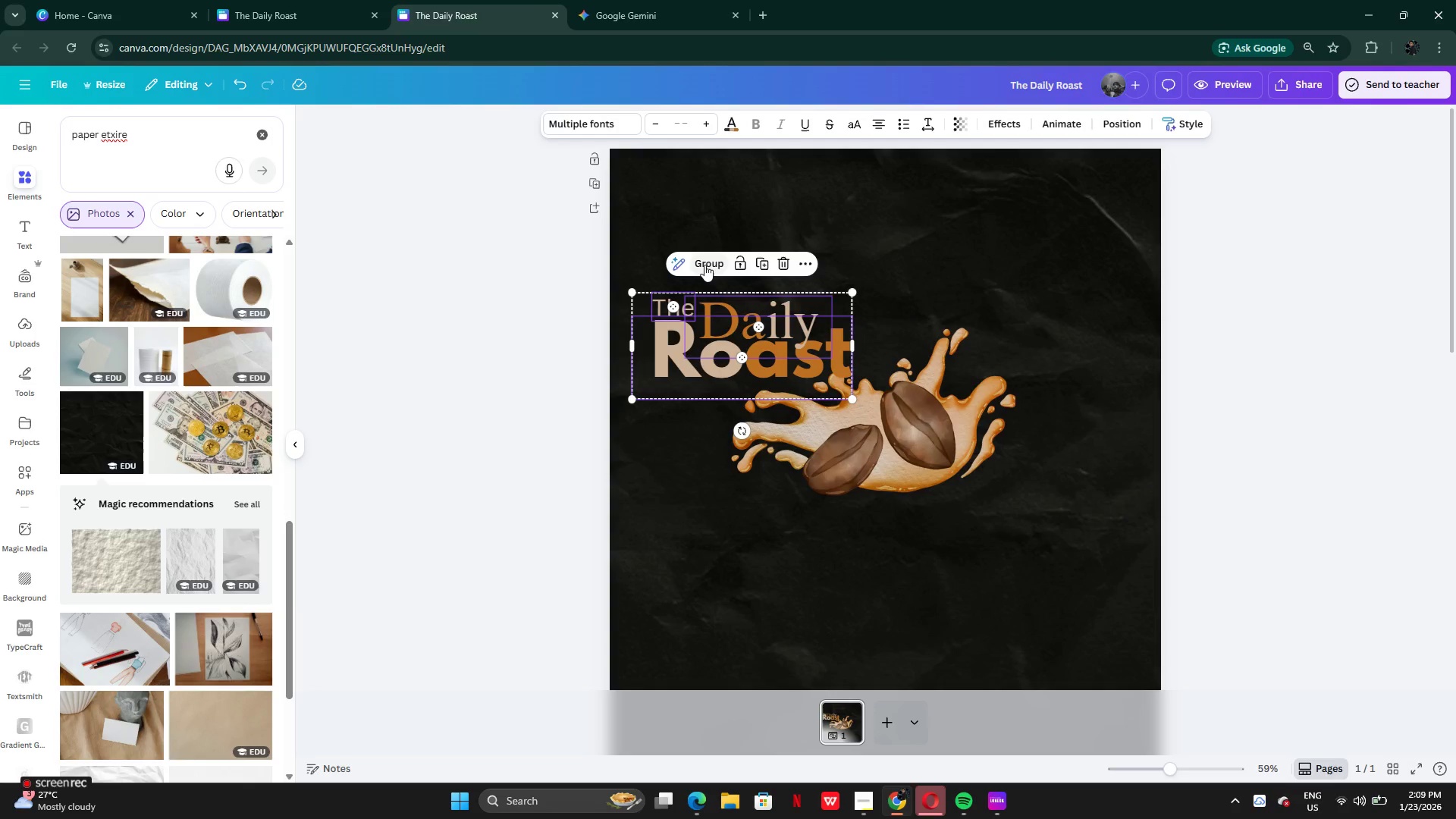 
left_click([704, 265])
 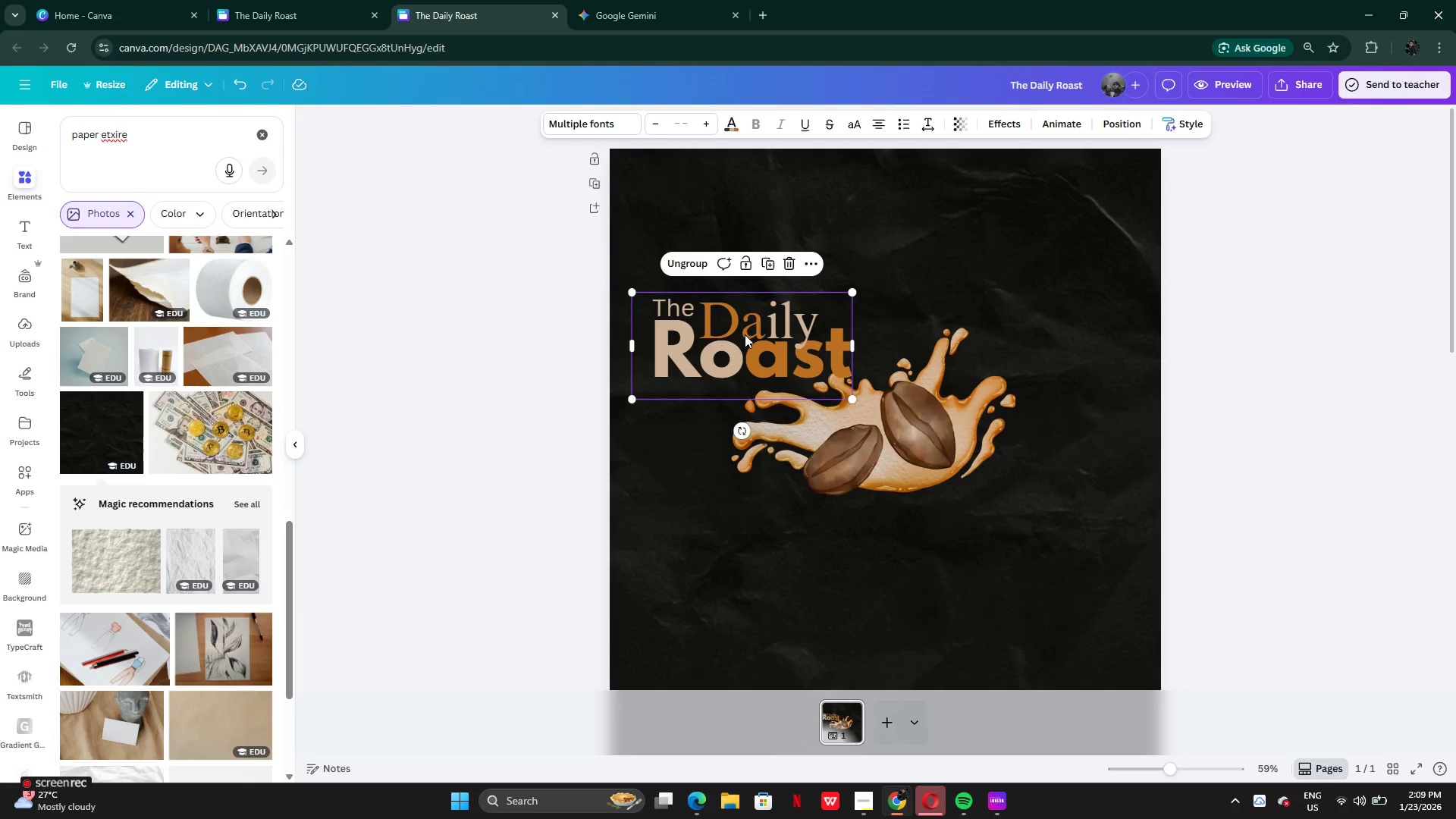 
left_click_drag(start_coordinate=[745, 334], to_coordinate=[871, 260])
 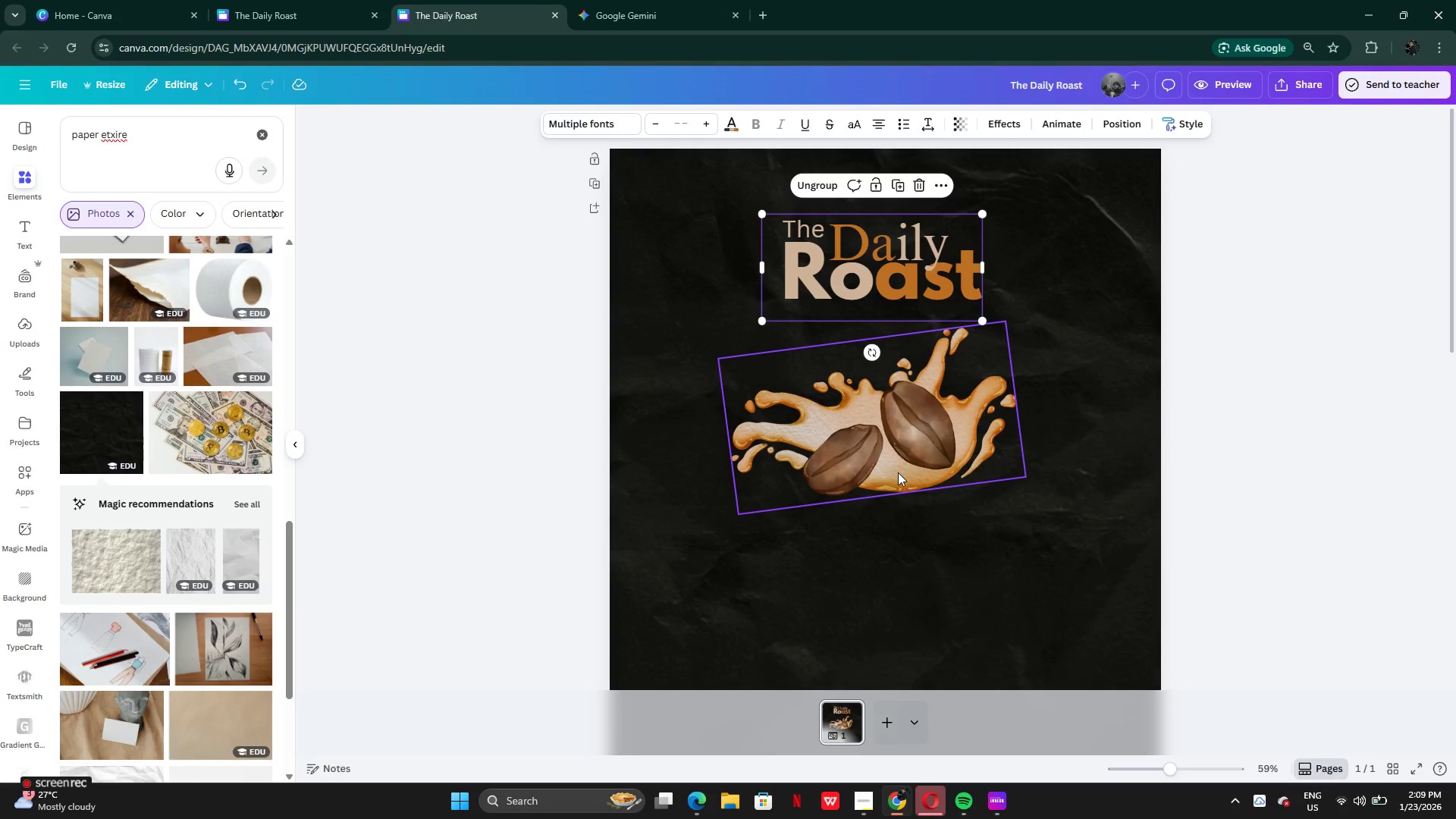 
left_click([899, 474])
 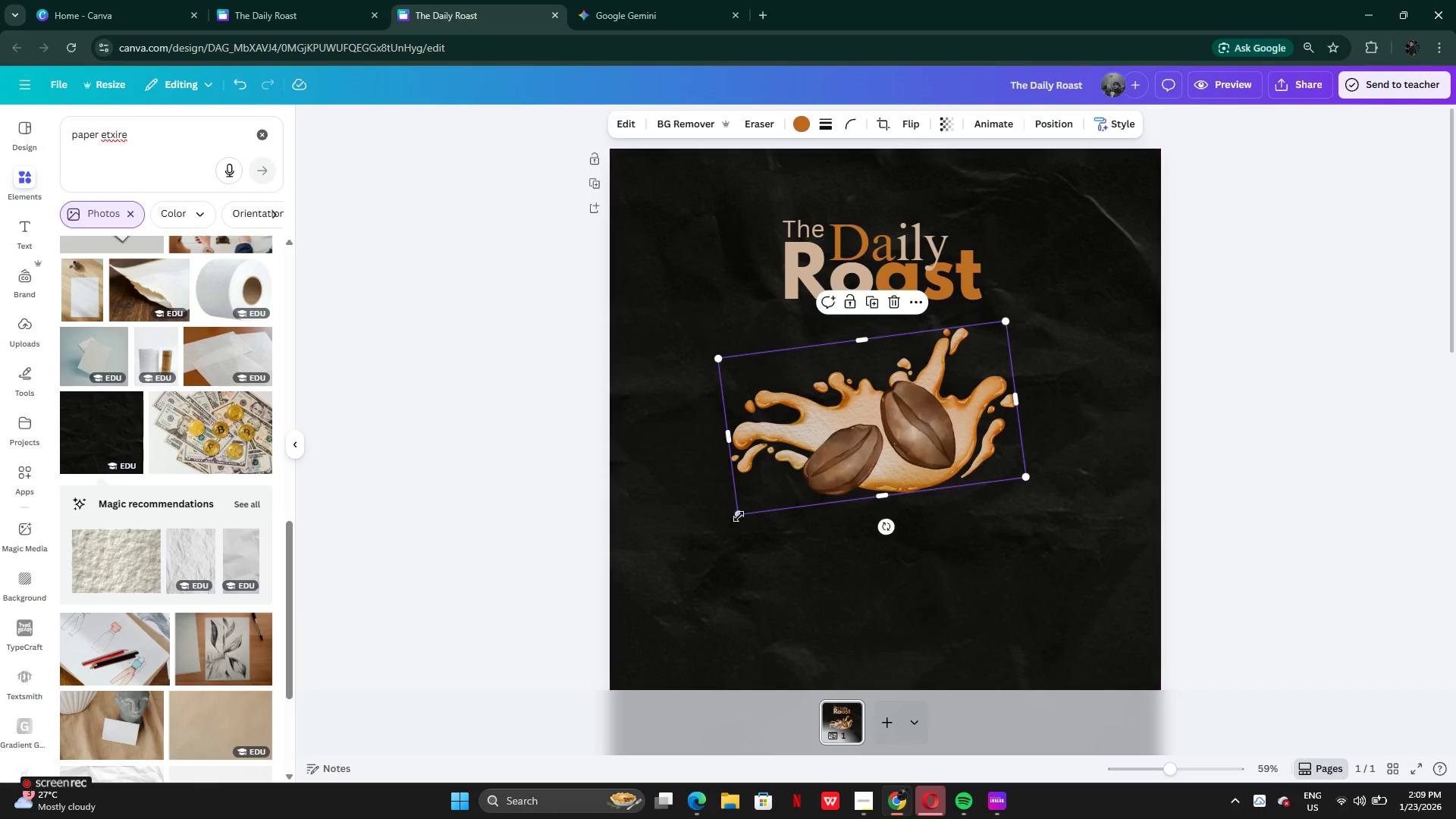 
left_click_drag(start_coordinate=[738, 513], to_coordinate=[632, 554])
 